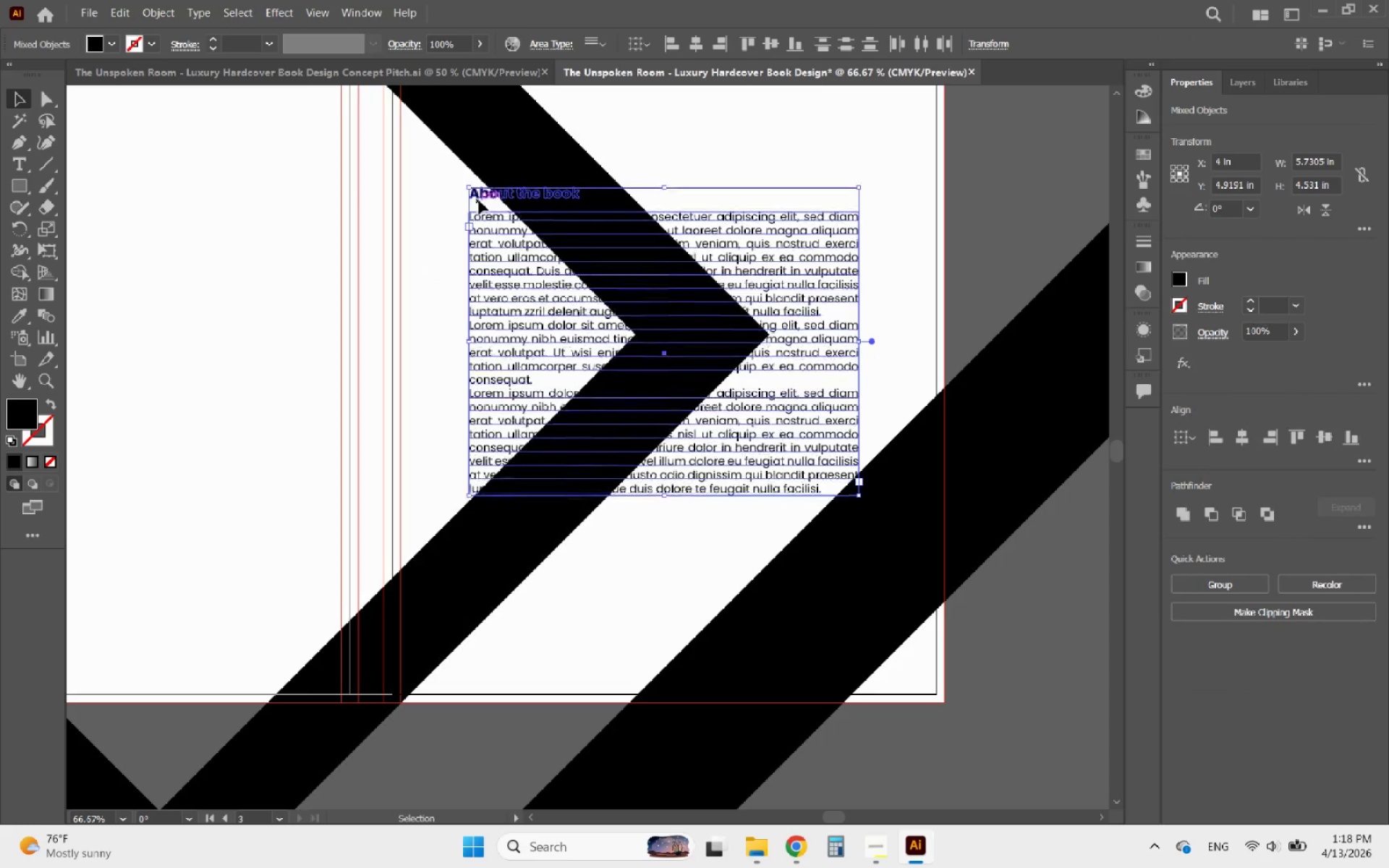 
key(ArrowUp)
 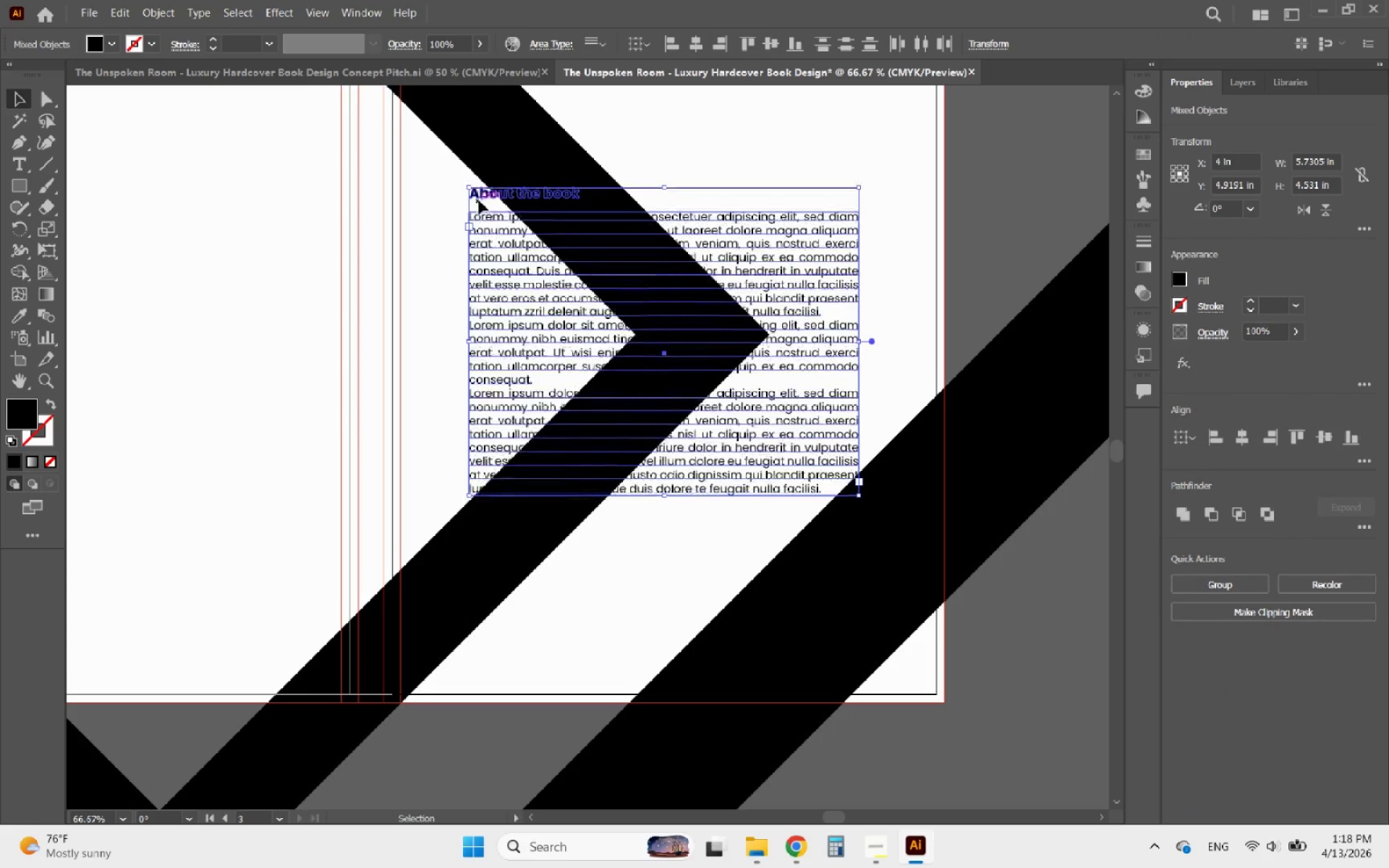 
key(ArrowUp)
 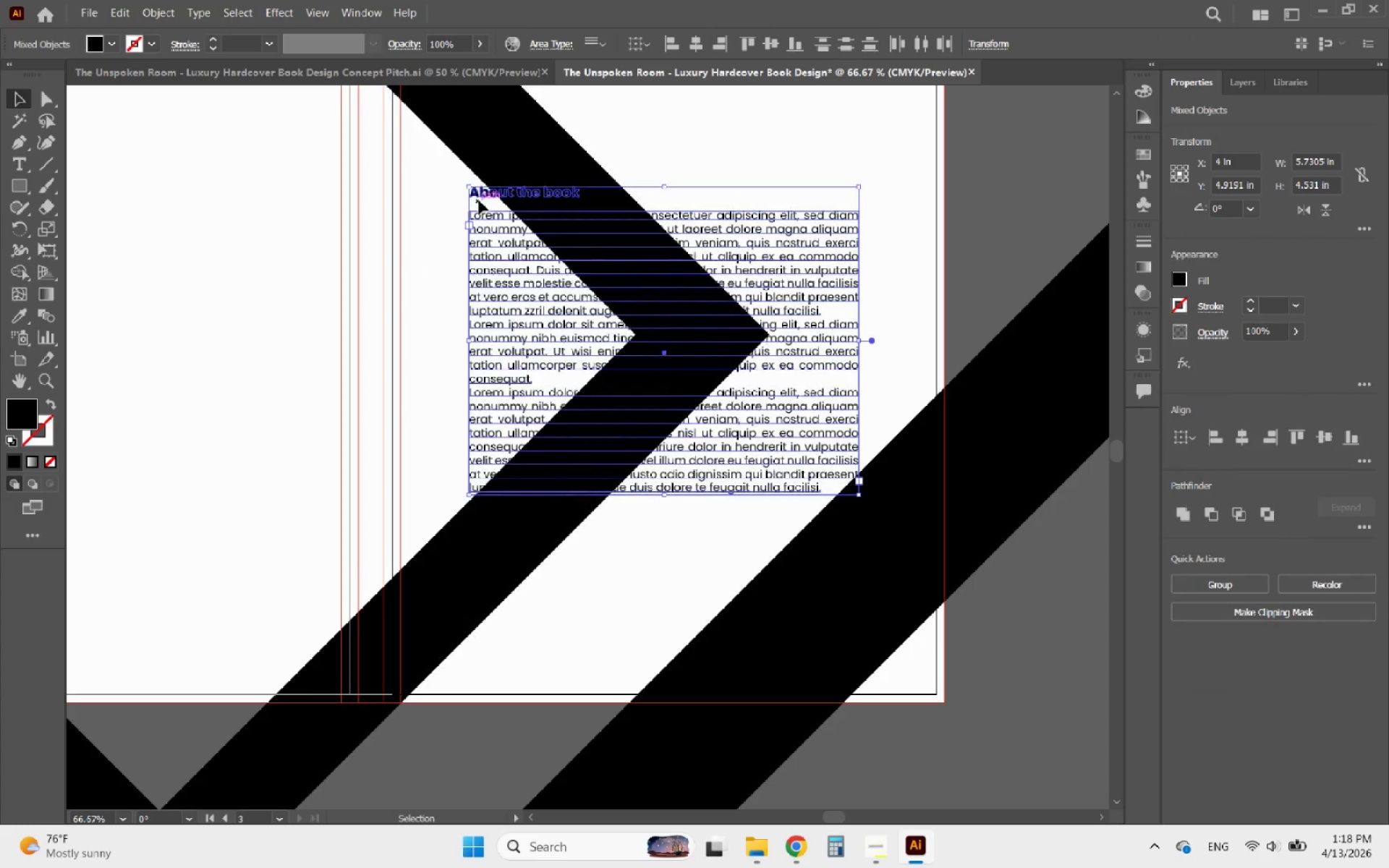 
key(ArrowUp)
 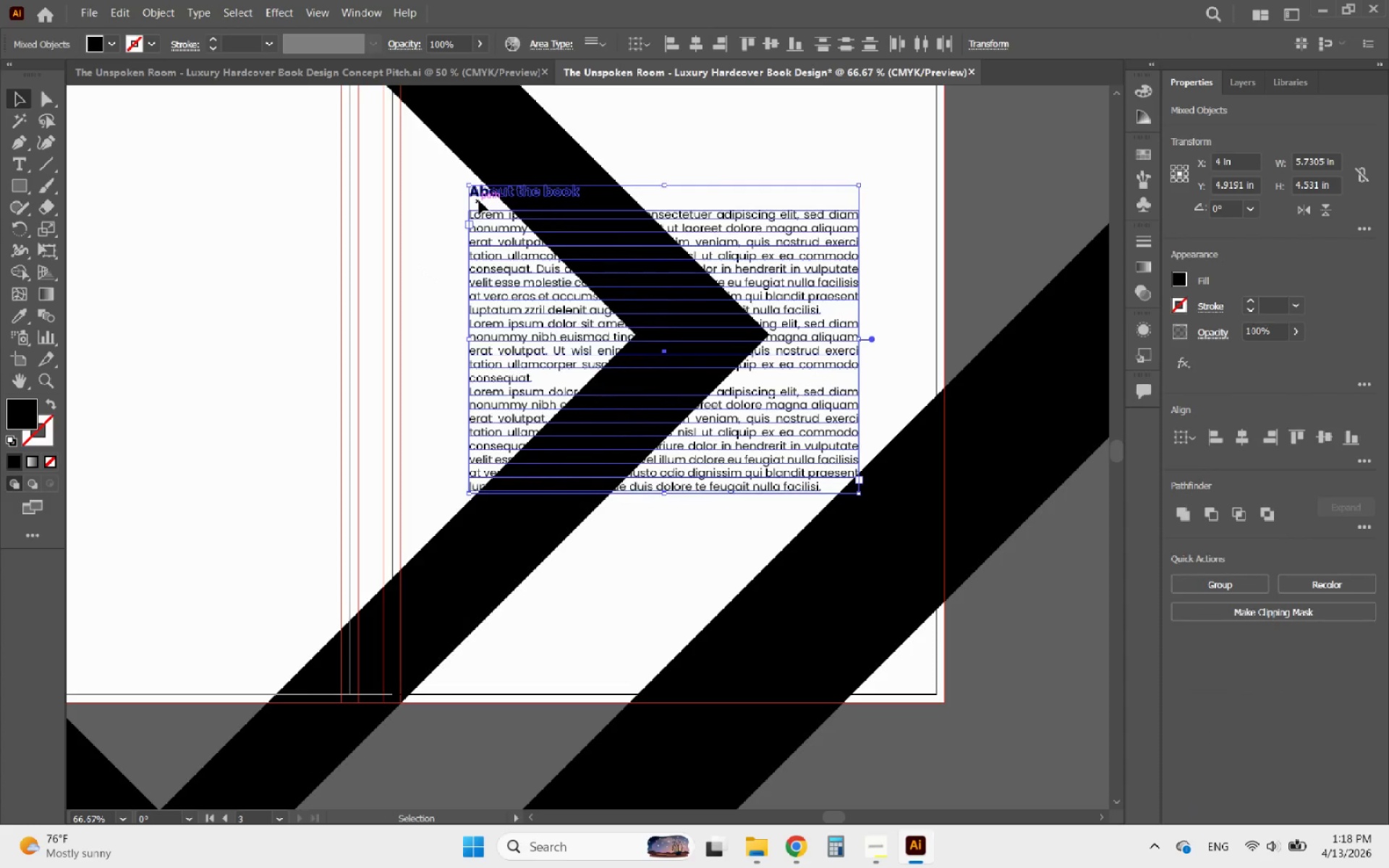 
key(ArrowUp)
 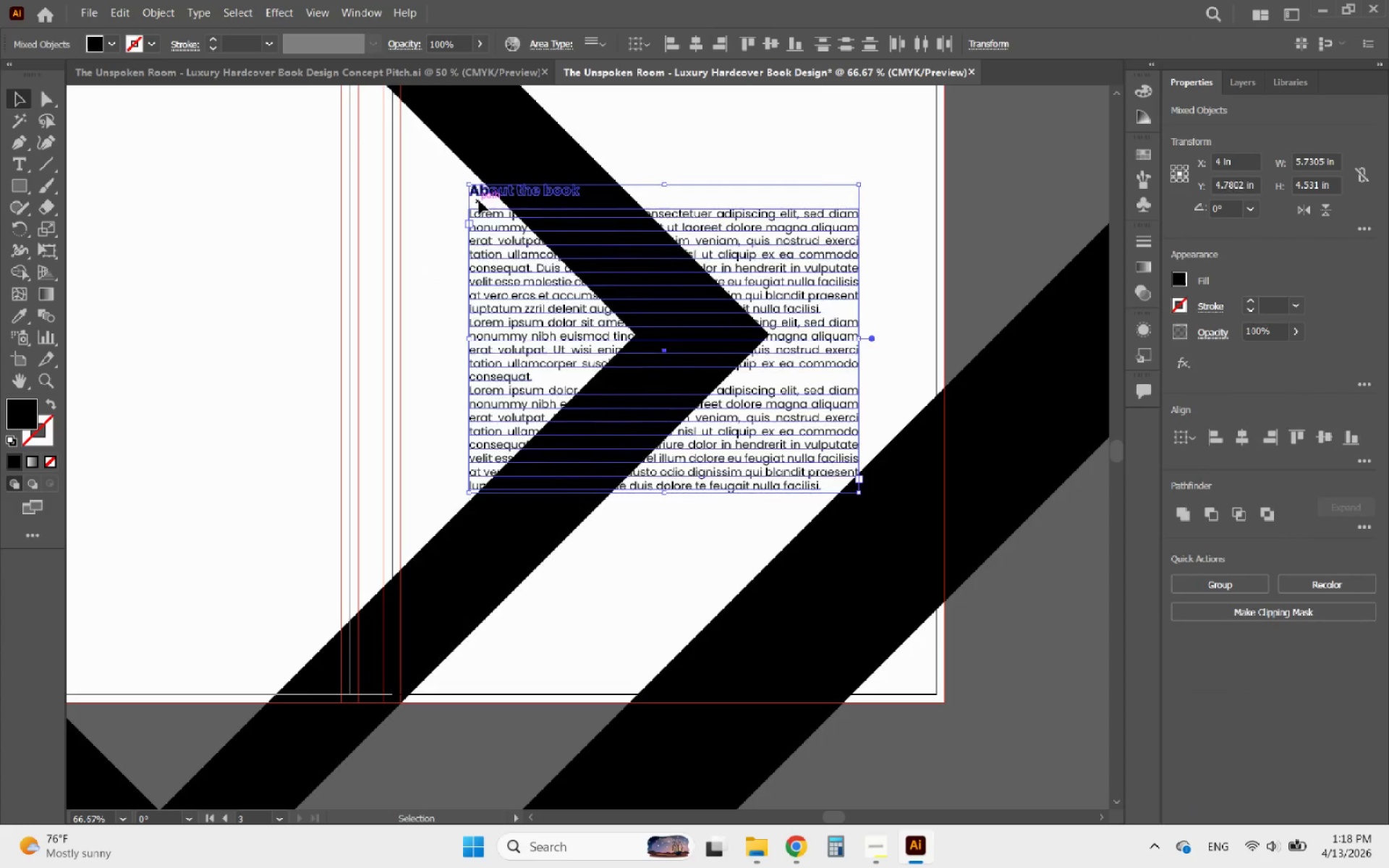 
hold_key(key=AltLeft, duration=0.91)
scroll: coordinate [692, 423], scroll_direction: down, amount: 2.0
 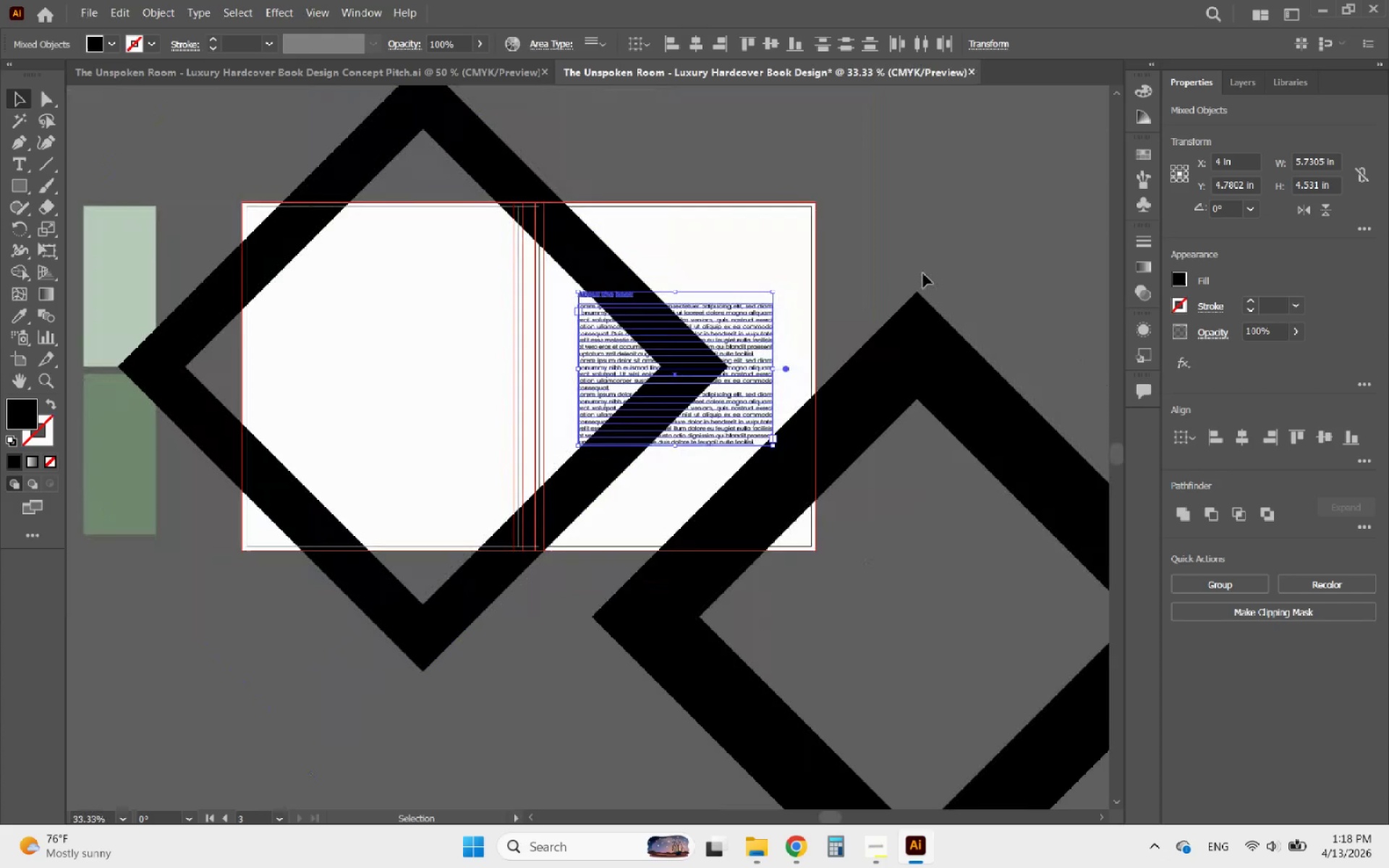 
left_click([923, 273])
 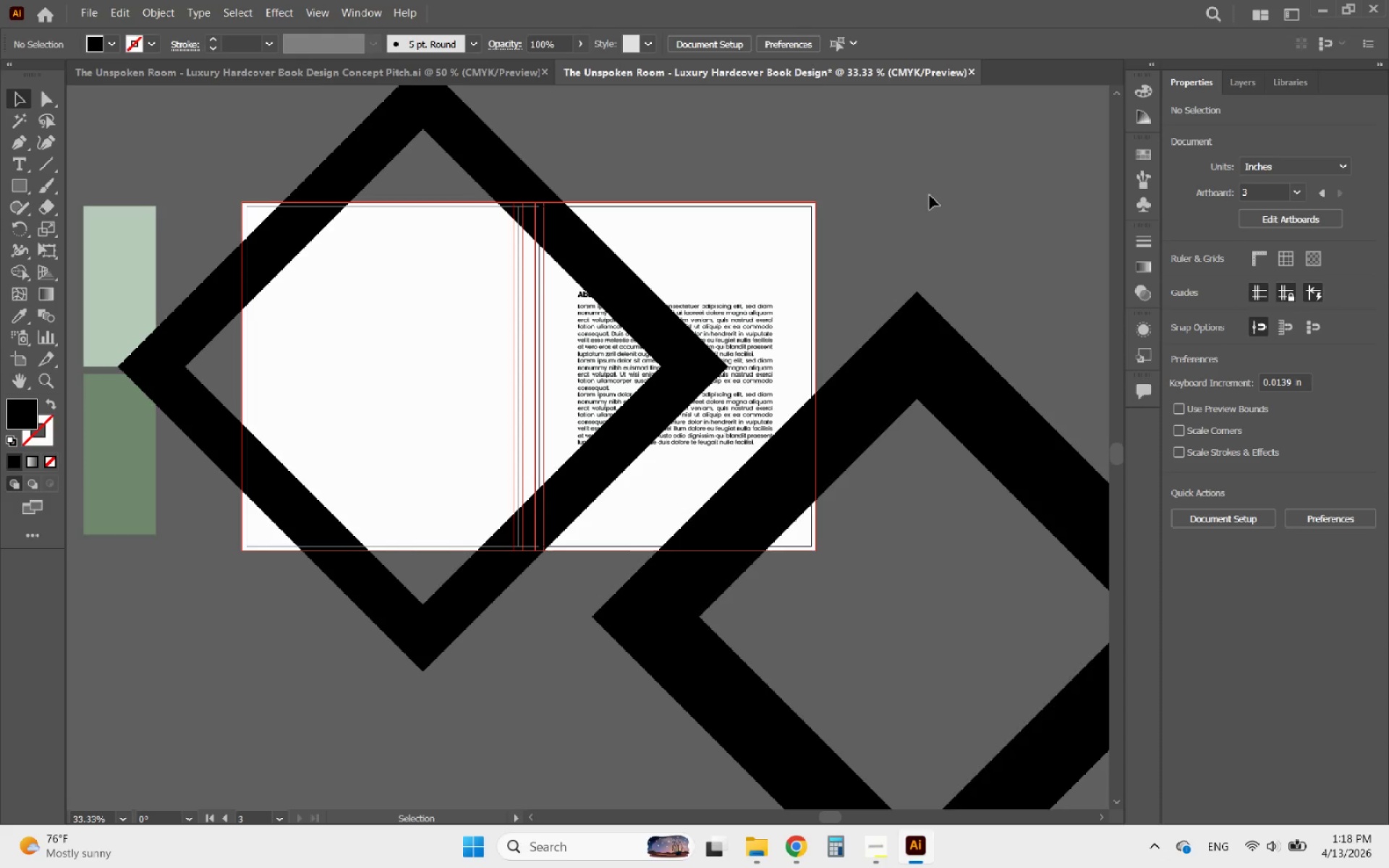 
left_click([569, 232])
 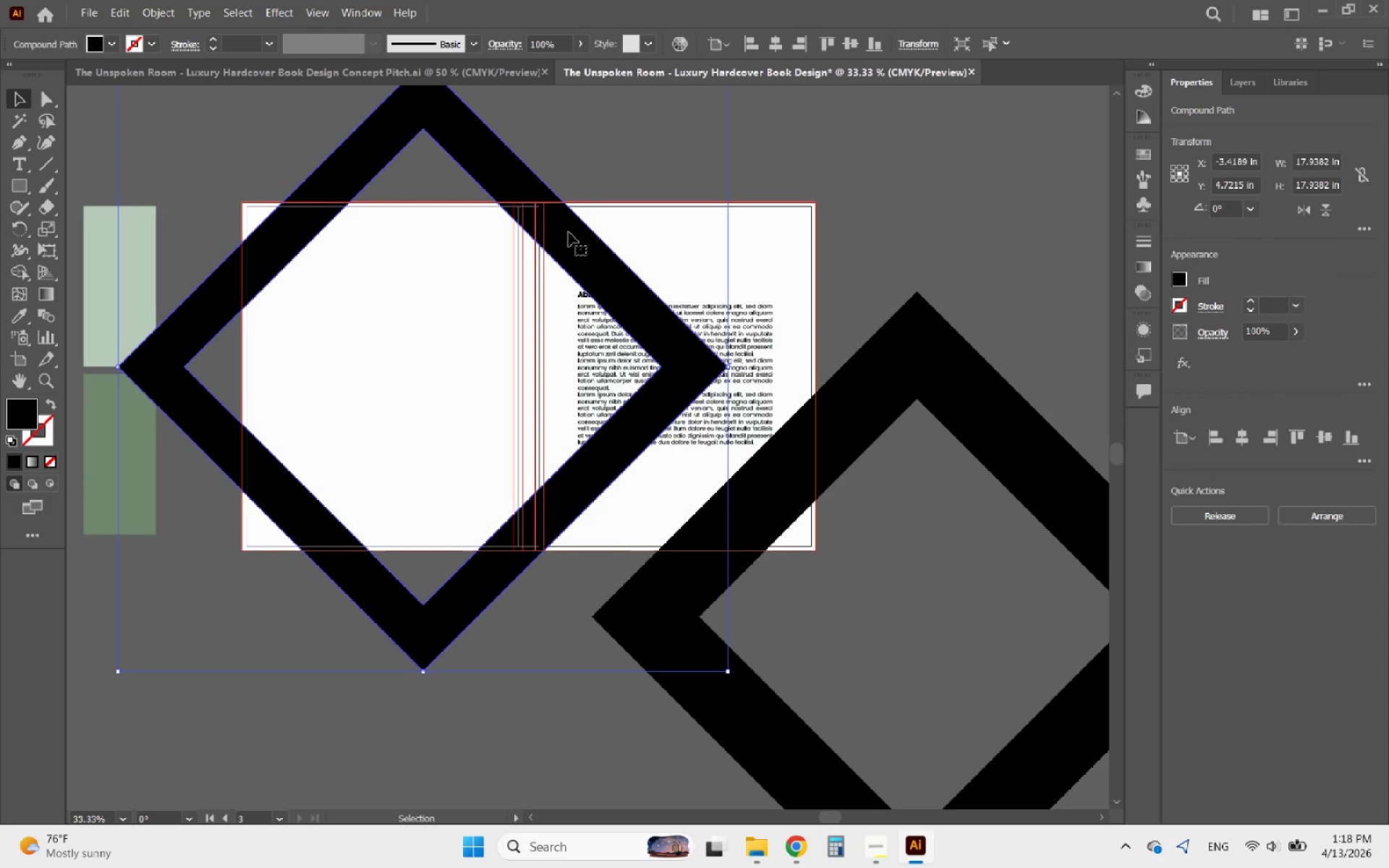 
hold_key(key=AltLeft, duration=1.42)
scroll: coordinate [538, 243], scroll_direction: up, amount: 2.0
 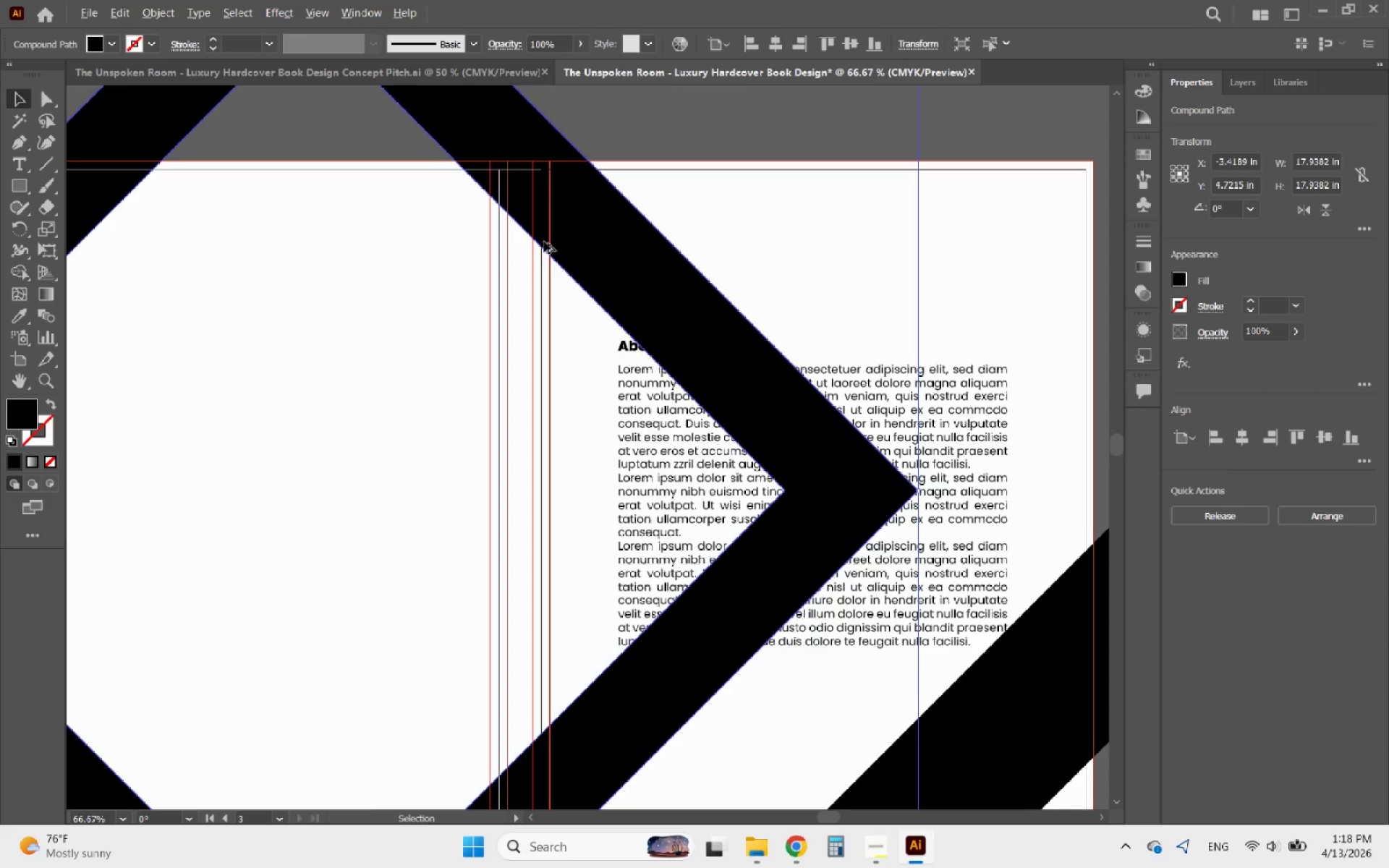 
scroll: coordinate [545, 241], scroll_direction: down, amount: 1.0
 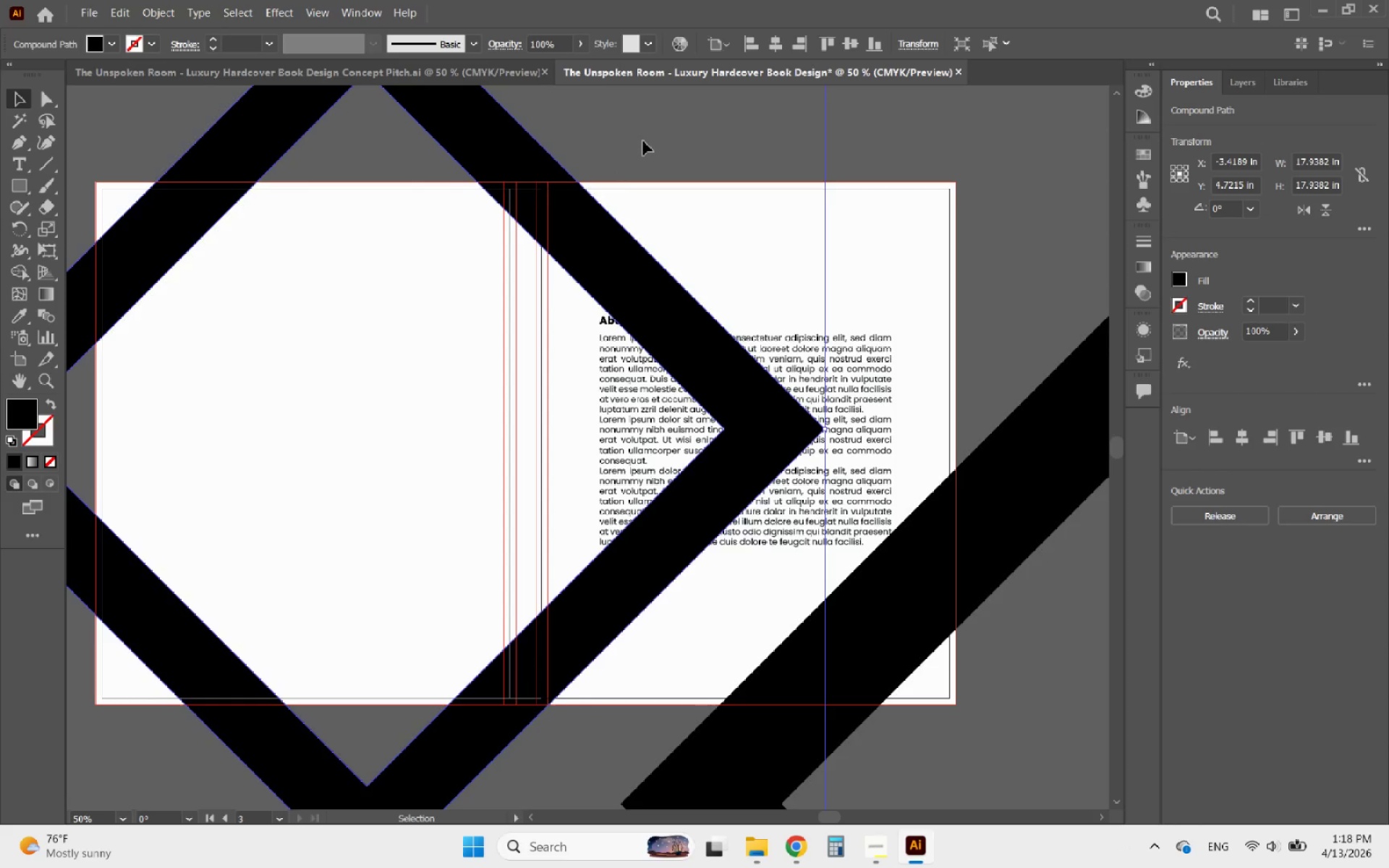 
left_click([643, 141])
 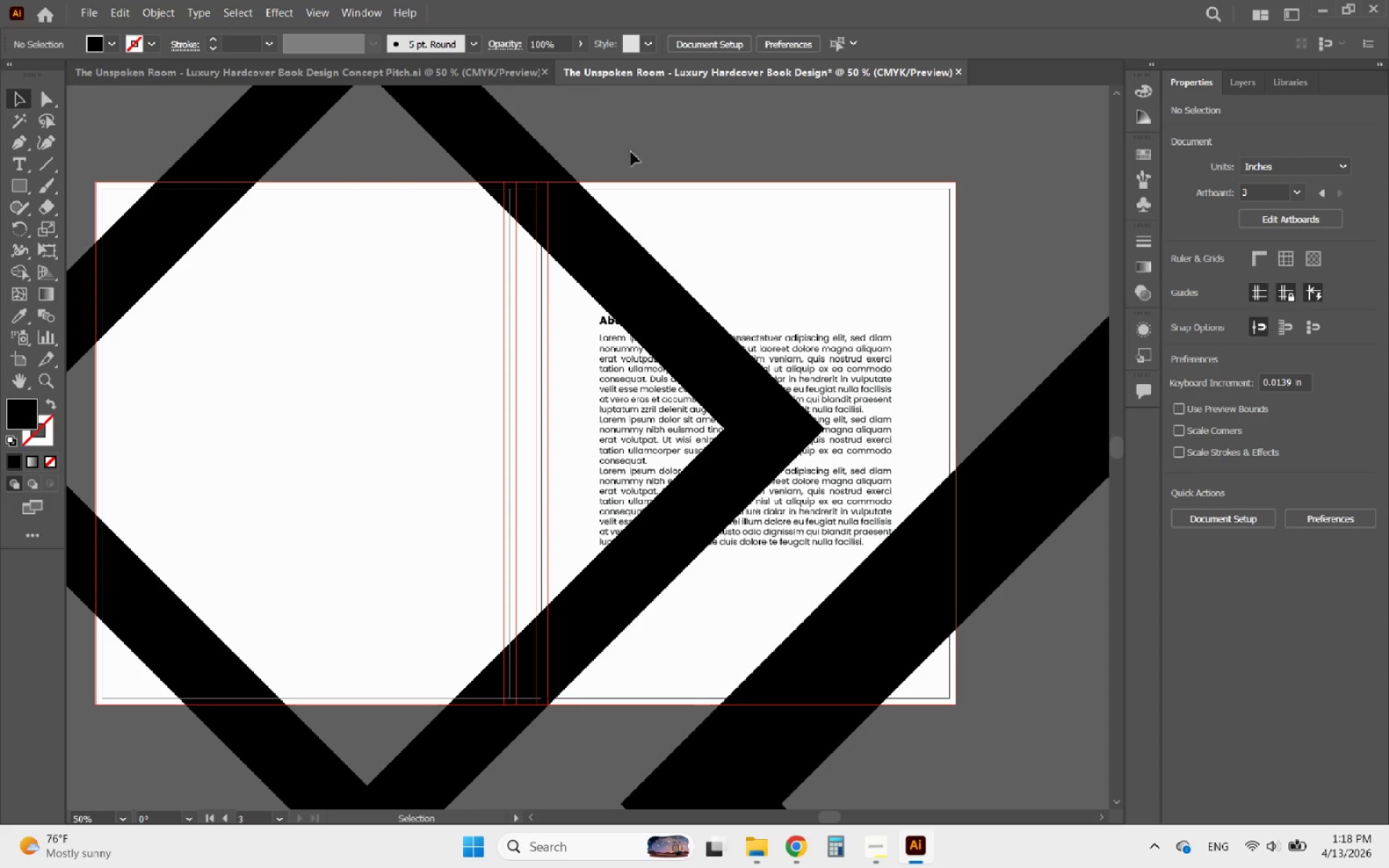 
hold_key(key=AltLeft, duration=1.48)
scroll: coordinate [517, 224], scroll_direction: down, amount: 1.0
 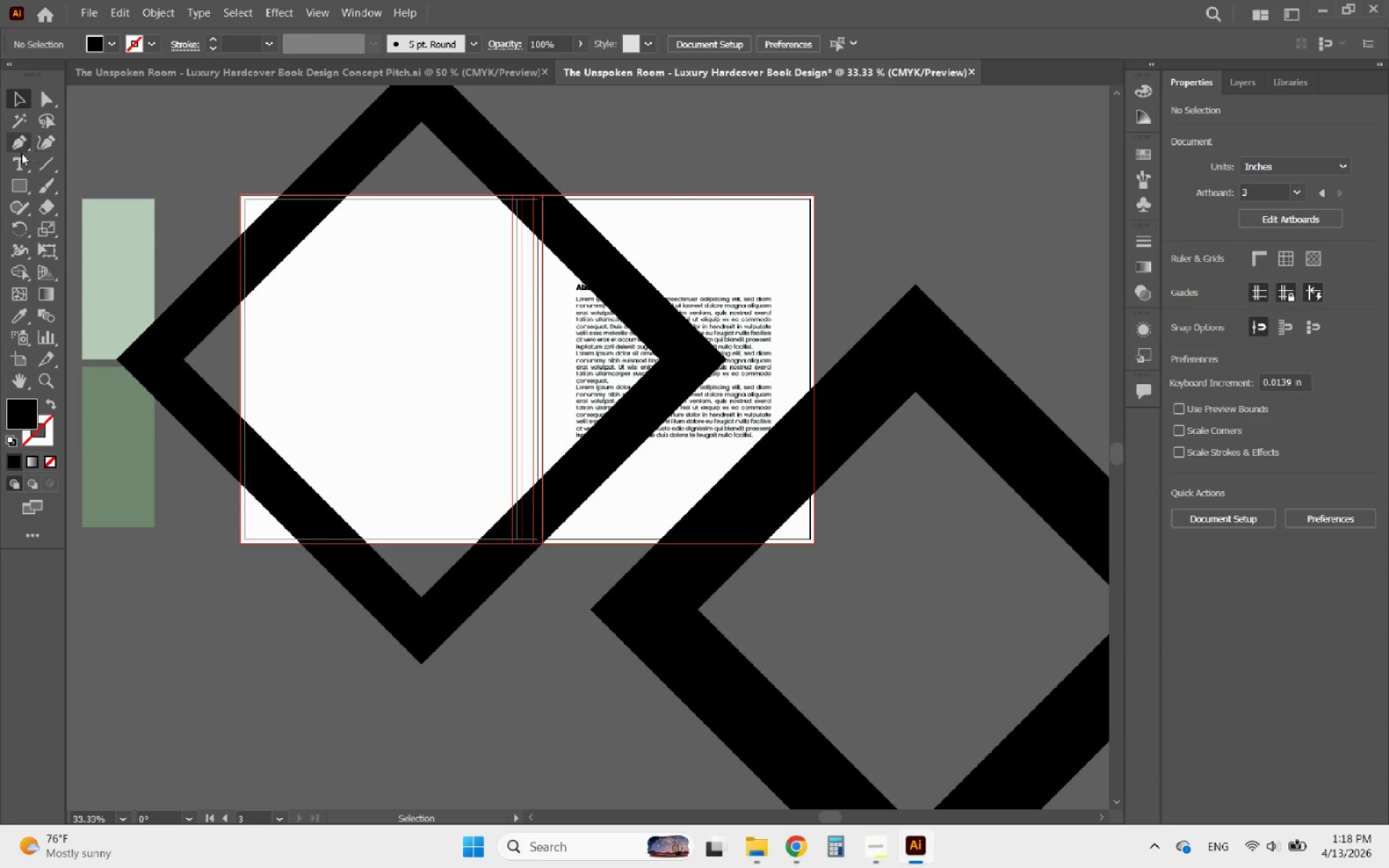 
left_click([17, 140])
 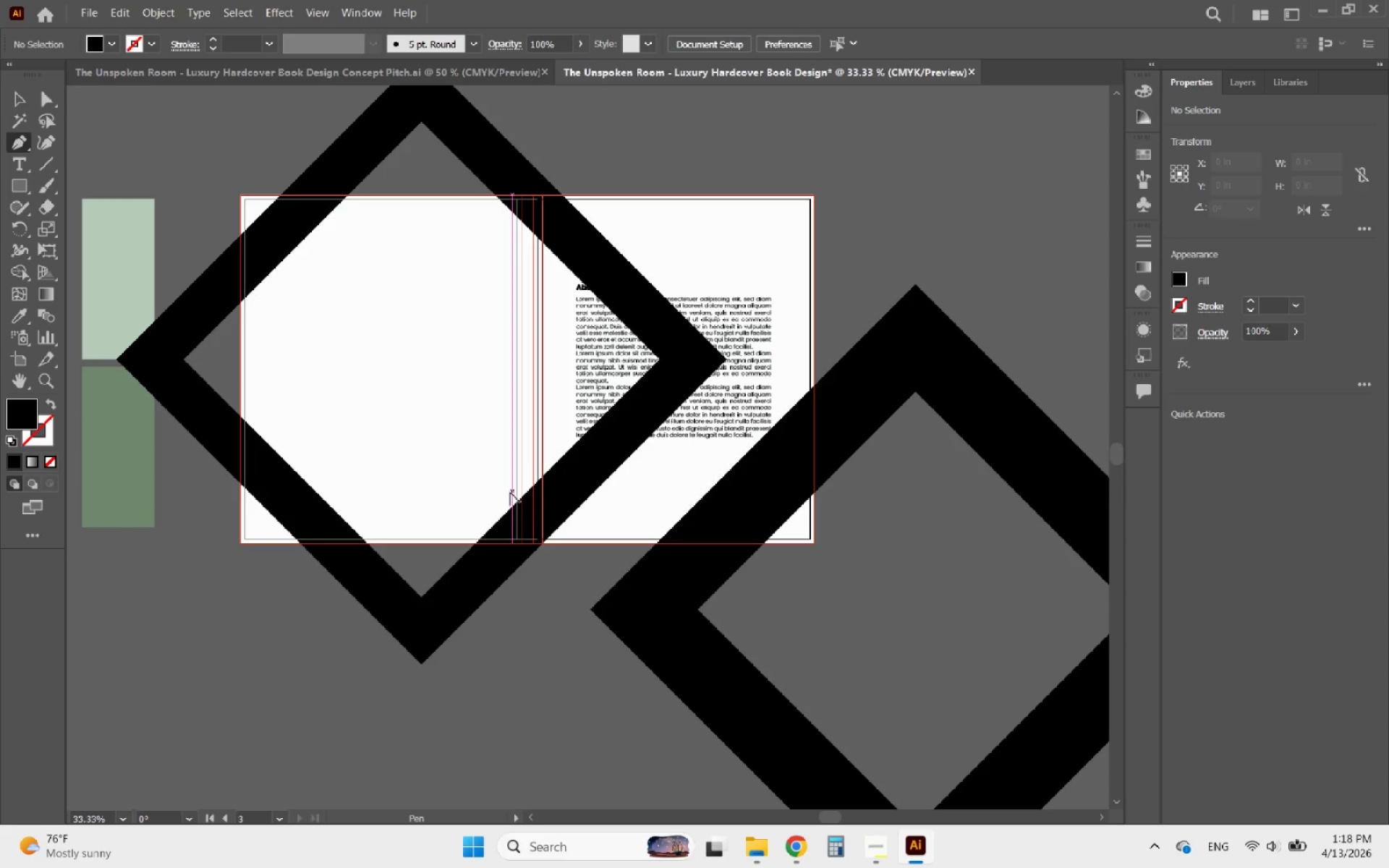 
hold_key(key=AltLeft, duration=0.66)
scroll: coordinate [520, 524], scroll_direction: up, amount: 3.0
 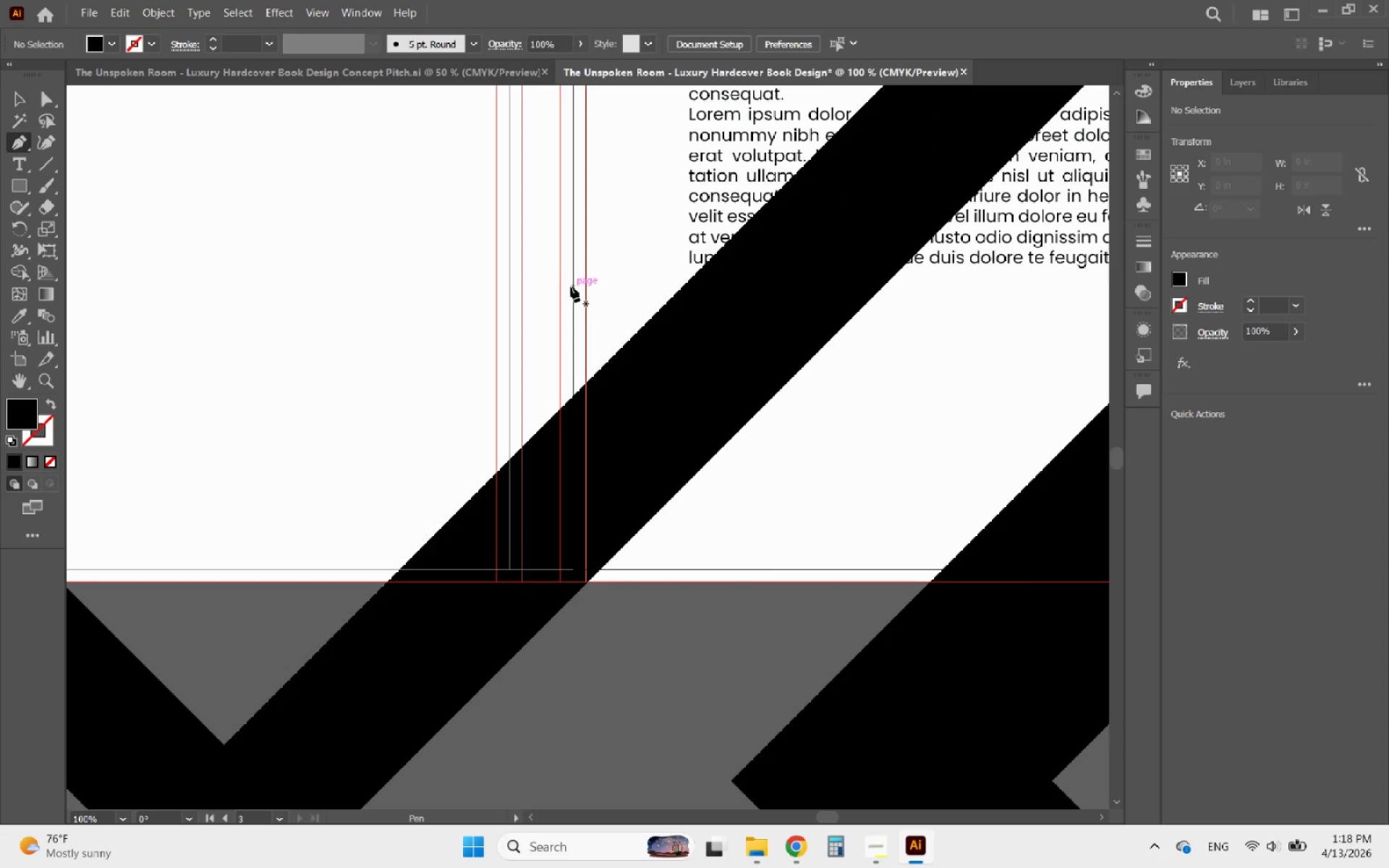 
left_click([571, 286])
 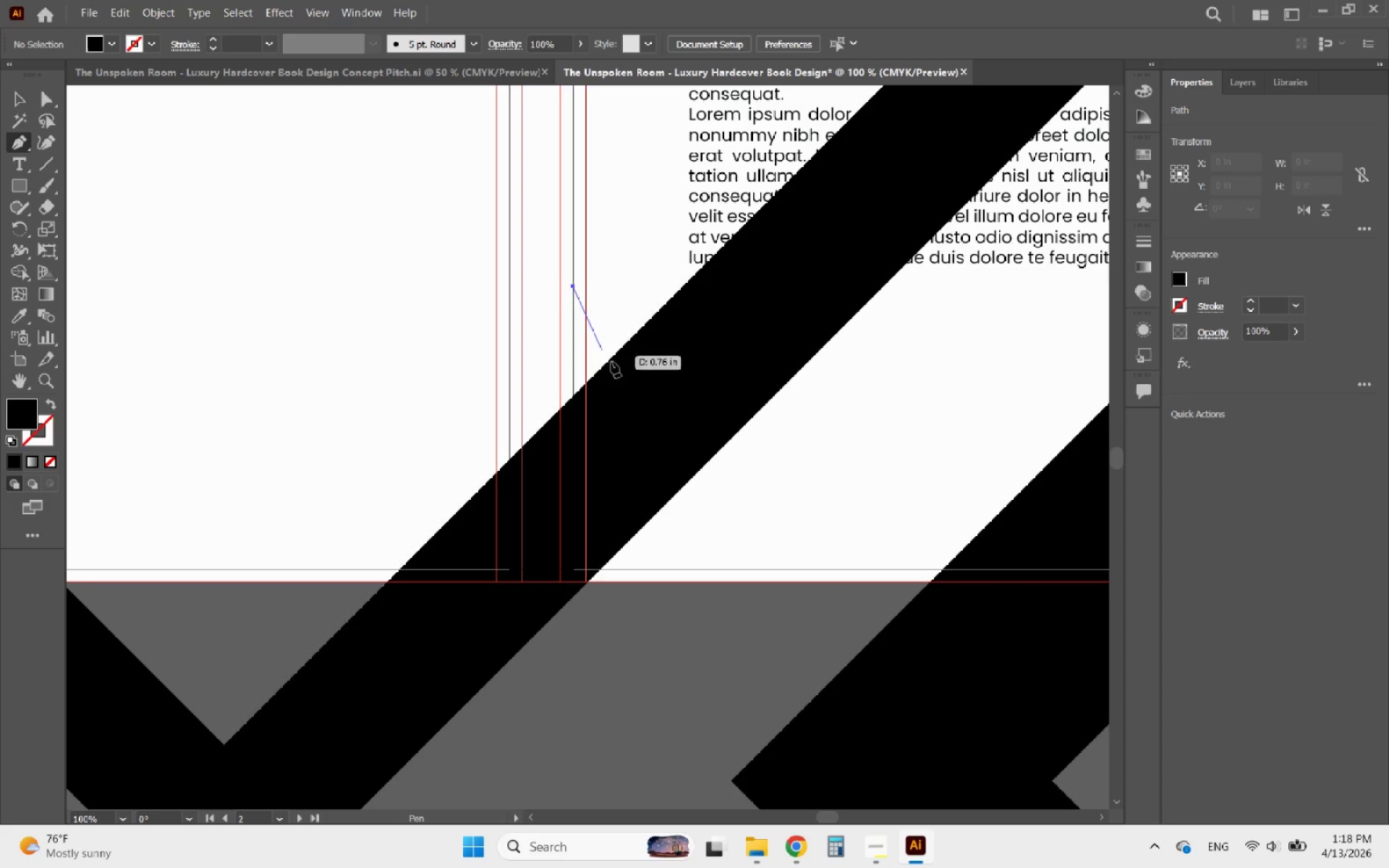 
hold_key(key=ShiftLeft, duration=1.59)
left_click([571, 667])
 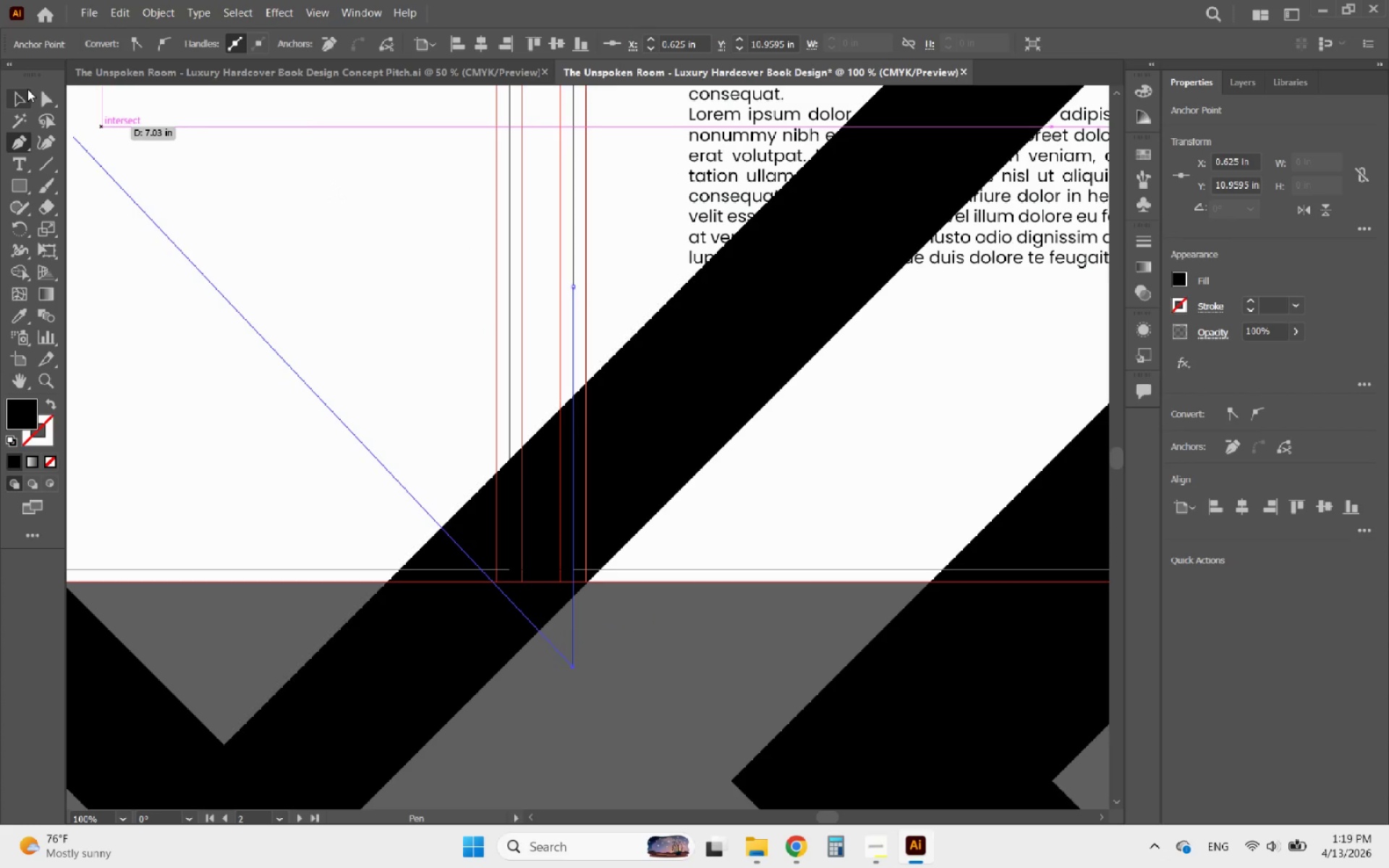 
left_click([21, 91])
 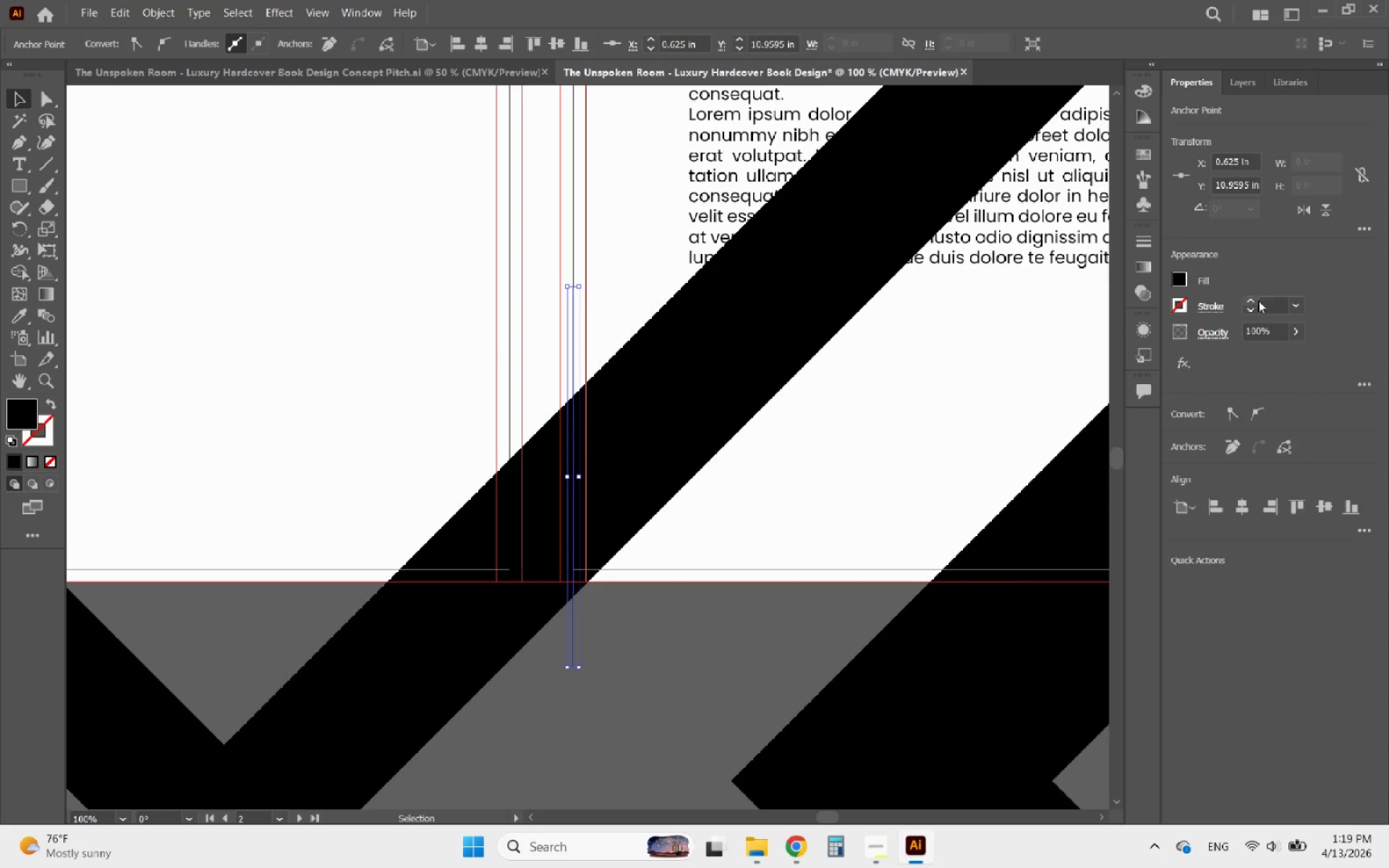 
left_click([1258, 300])
 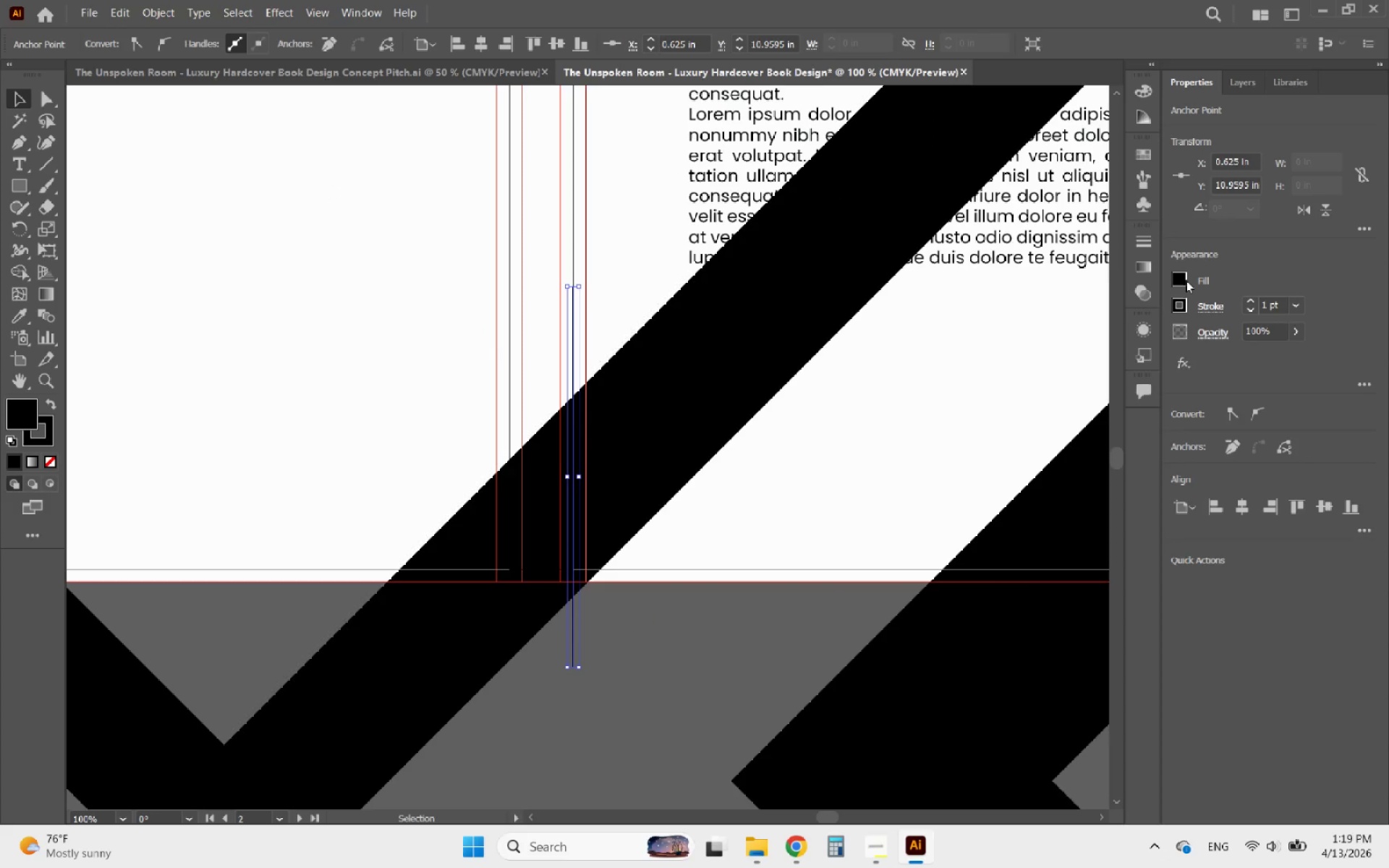 
left_click([1182, 280])
 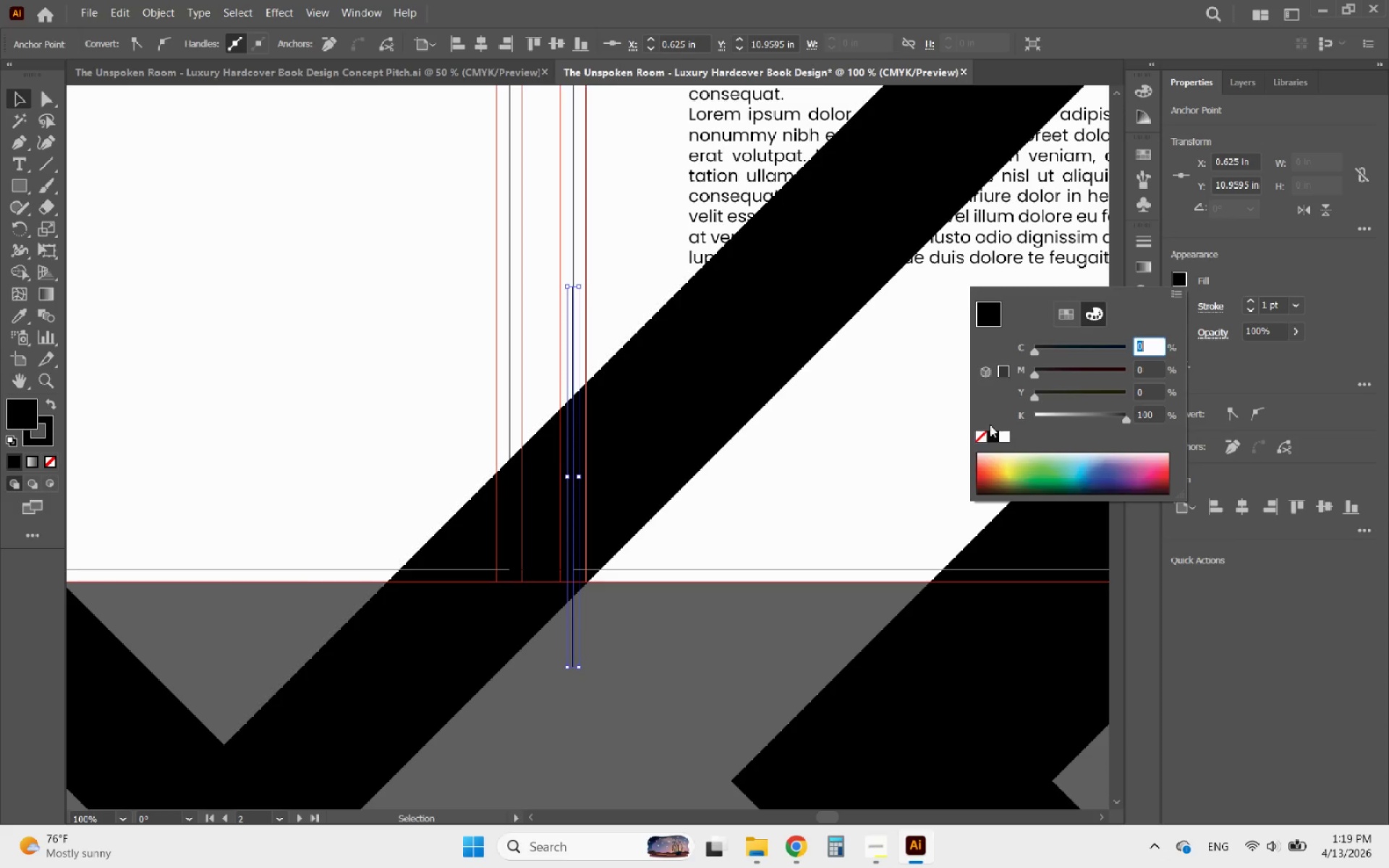 
left_click([982, 435])
 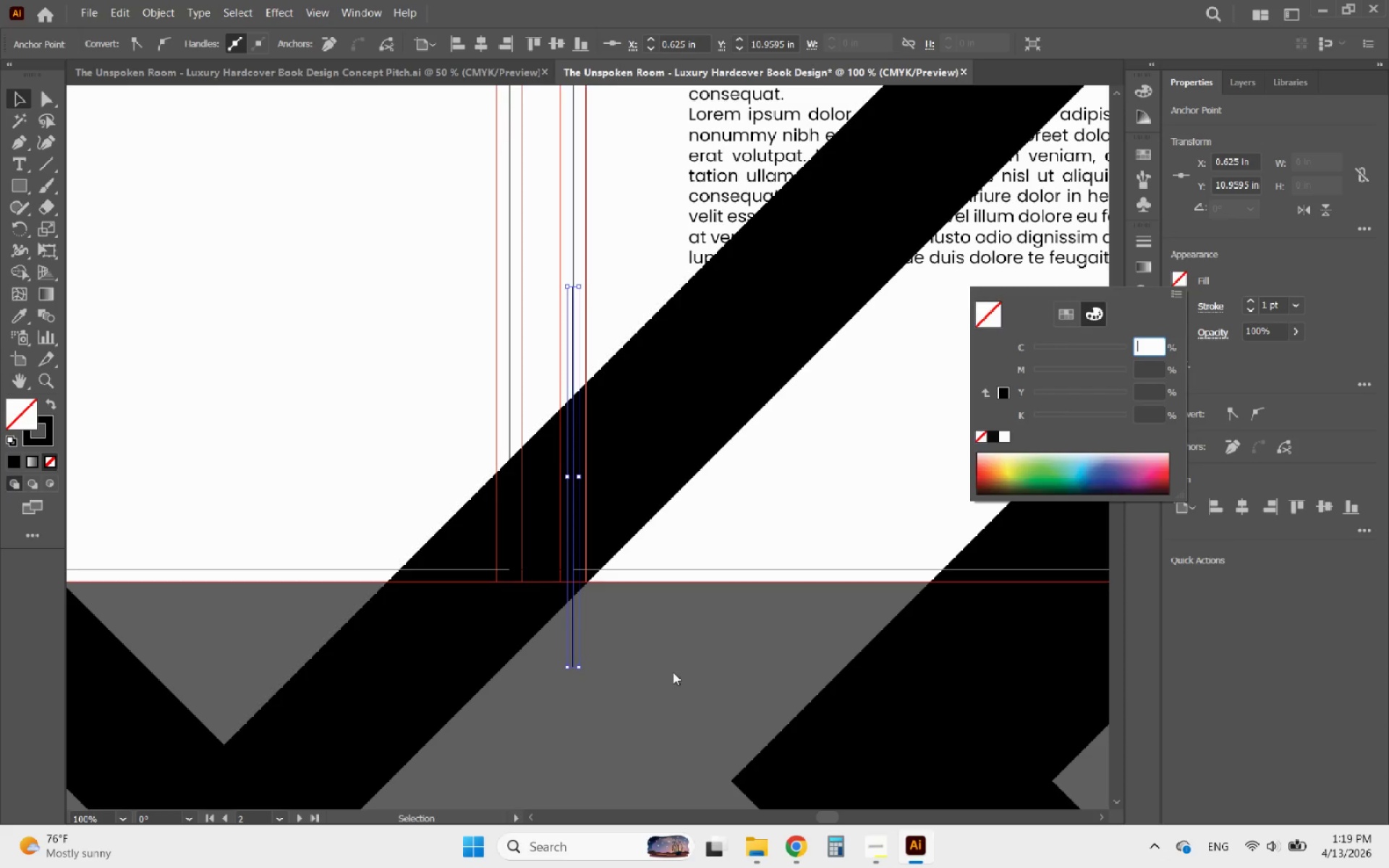 
key(Alt+AltLeft)
 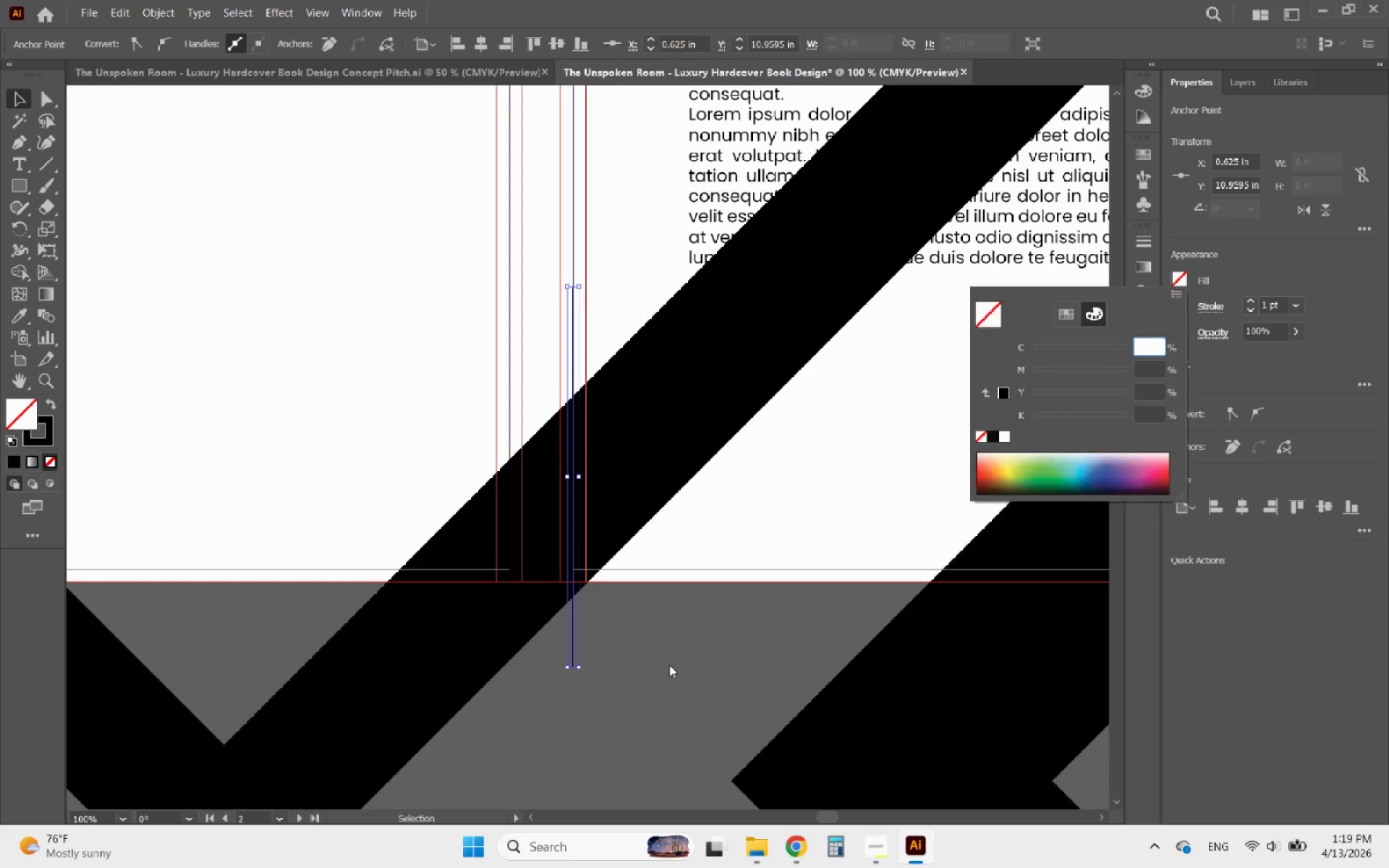 
left_click([669, 665])
 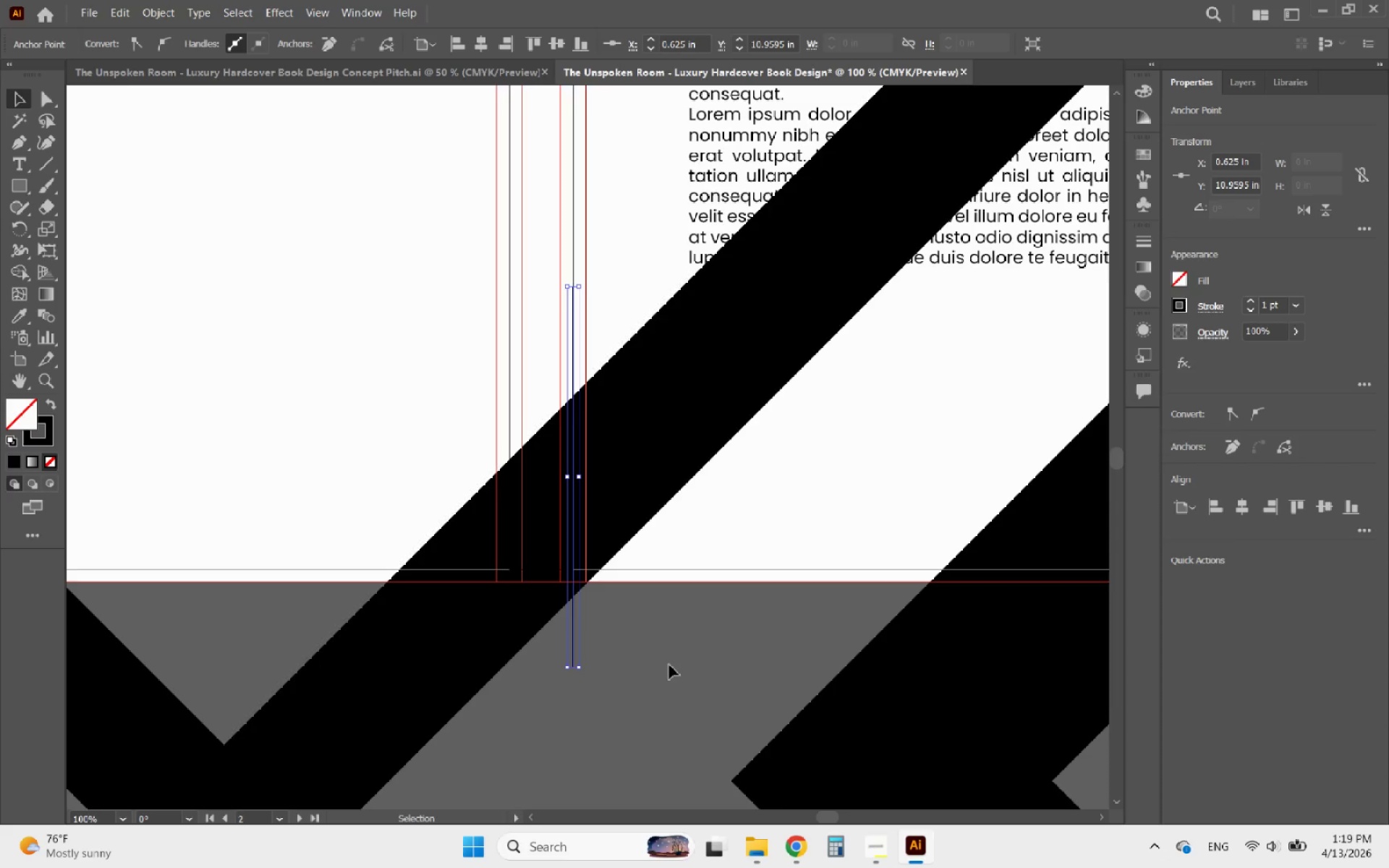 
hold_key(key=AltLeft, duration=0.64)
 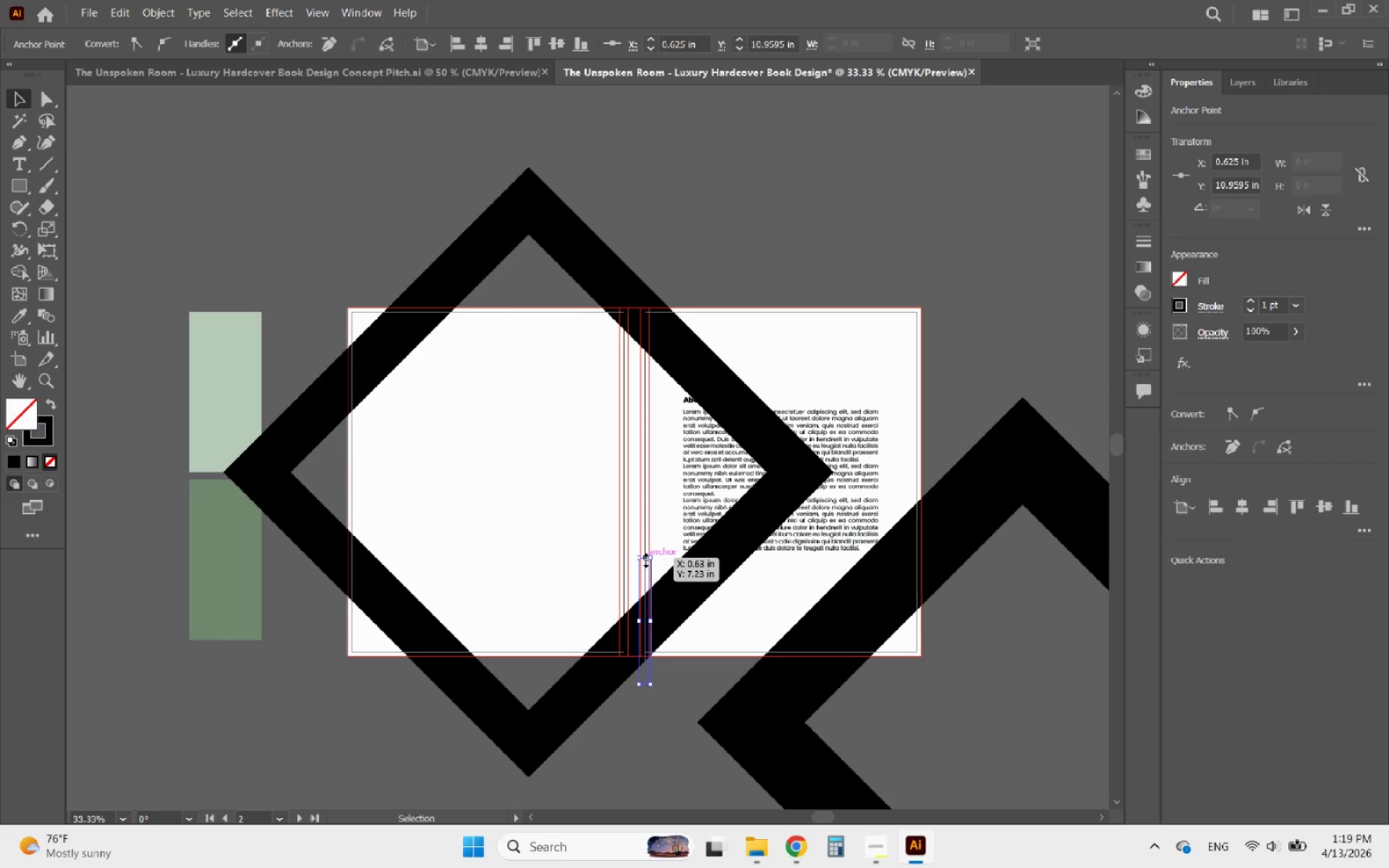 
scroll: coordinate [681, 693], scroll_direction: down, amount: 7.0
 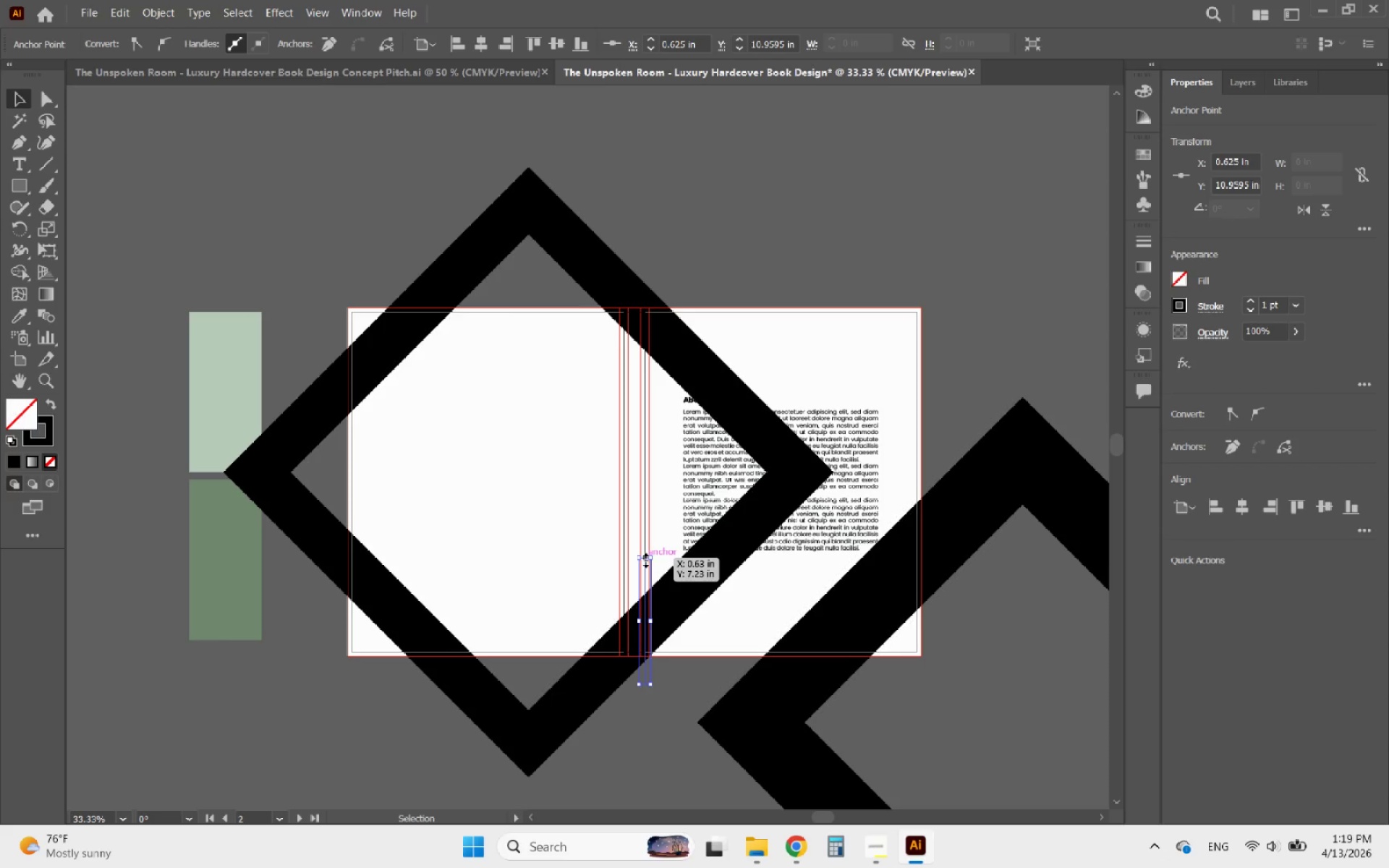 
left_click_drag(start_coordinate=[644, 558], to_coordinate=[652, 239])
 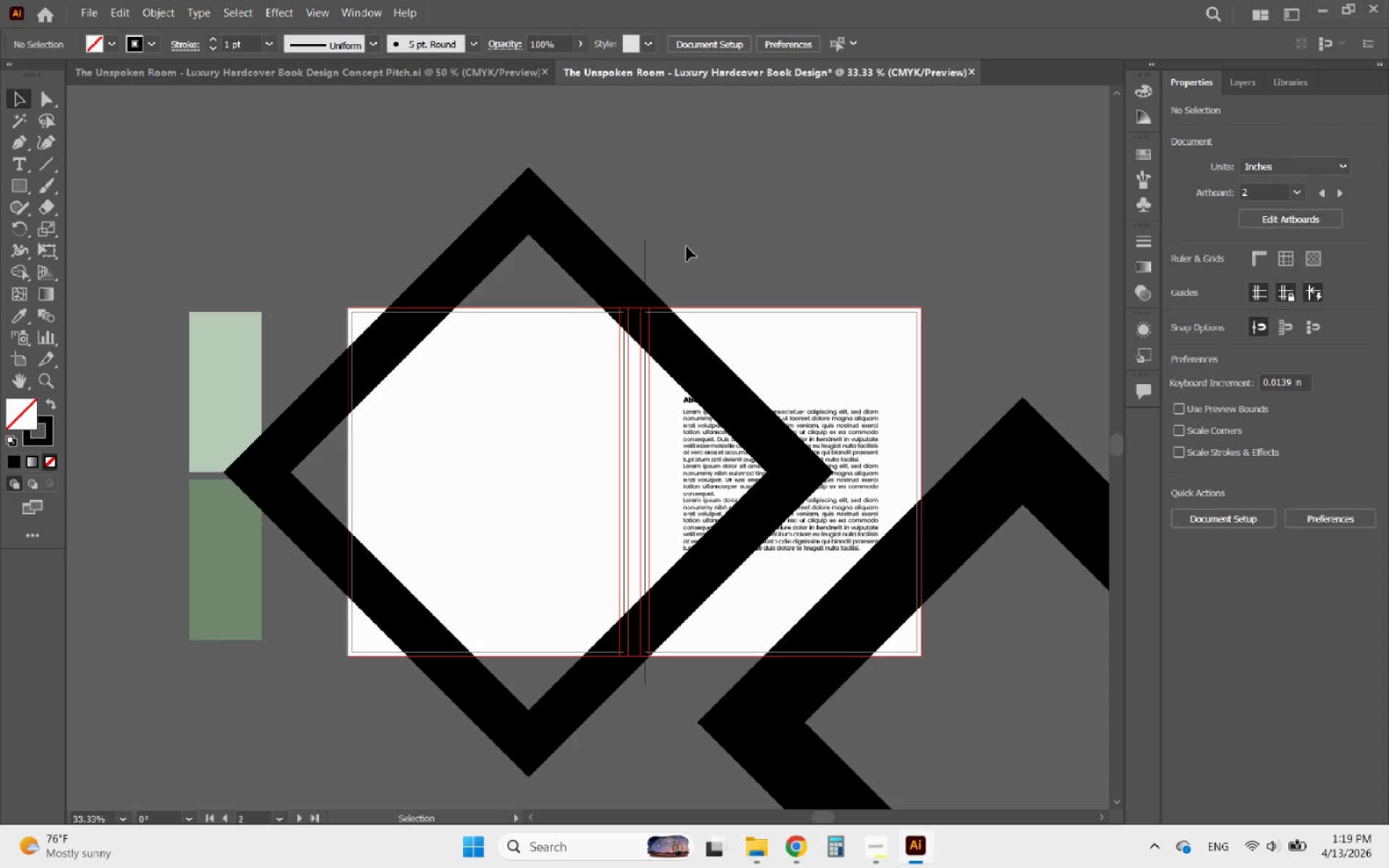 
hold_key(key=AltLeft, duration=0.52)
 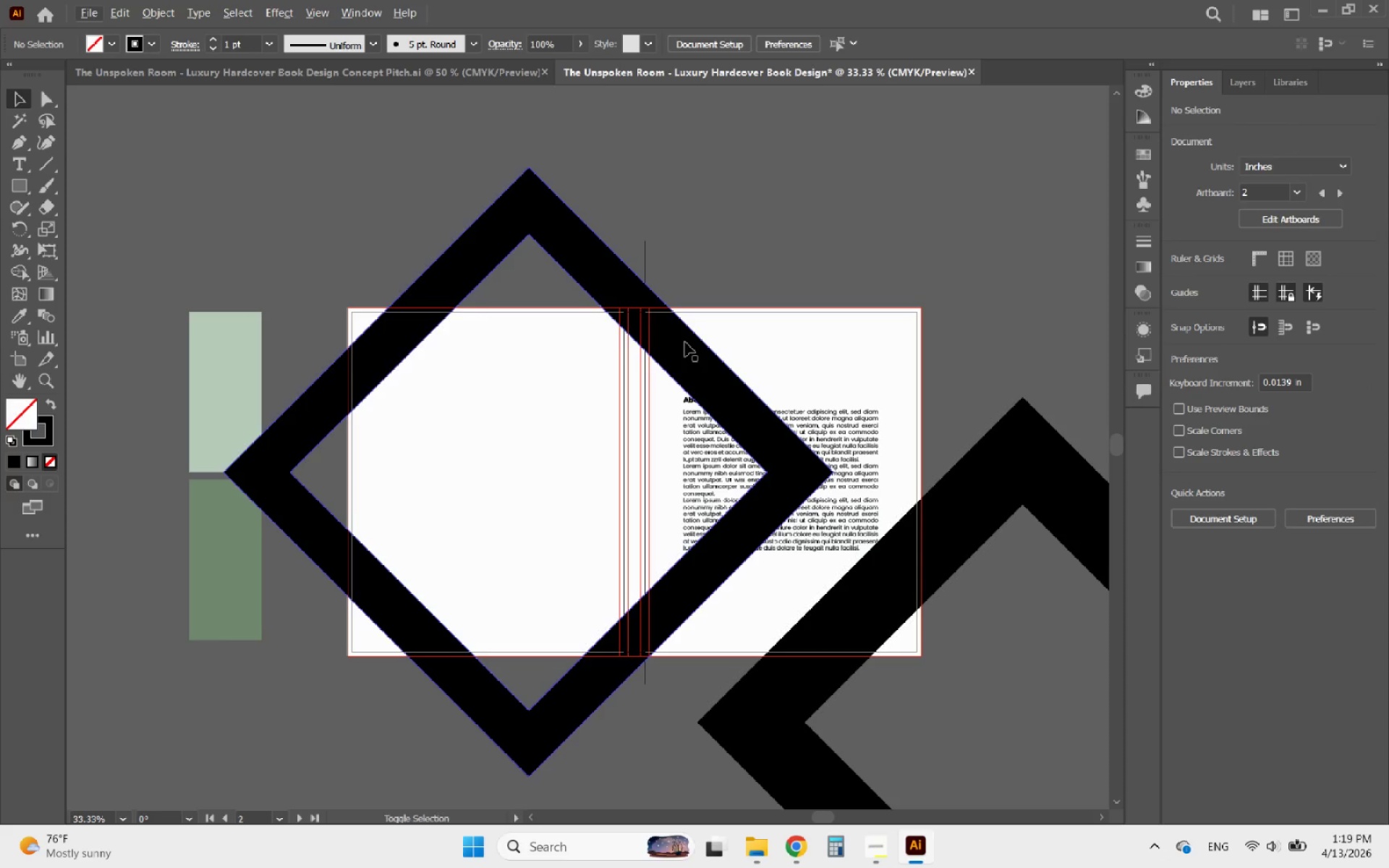 
hold_key(key=ShiftLeft, duration=1.53)
left_click([685, 342])
 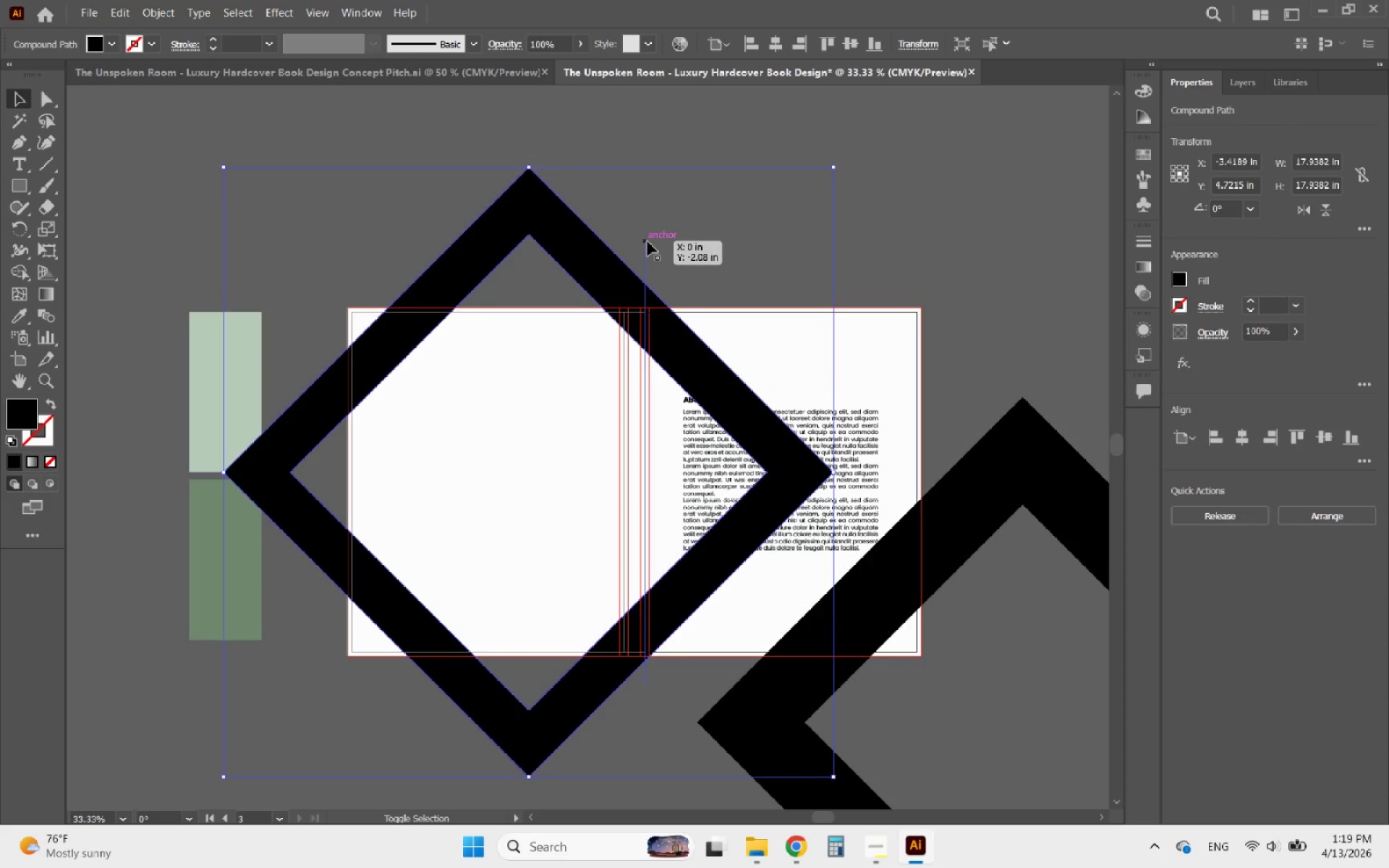 
left_click([647, 242])
 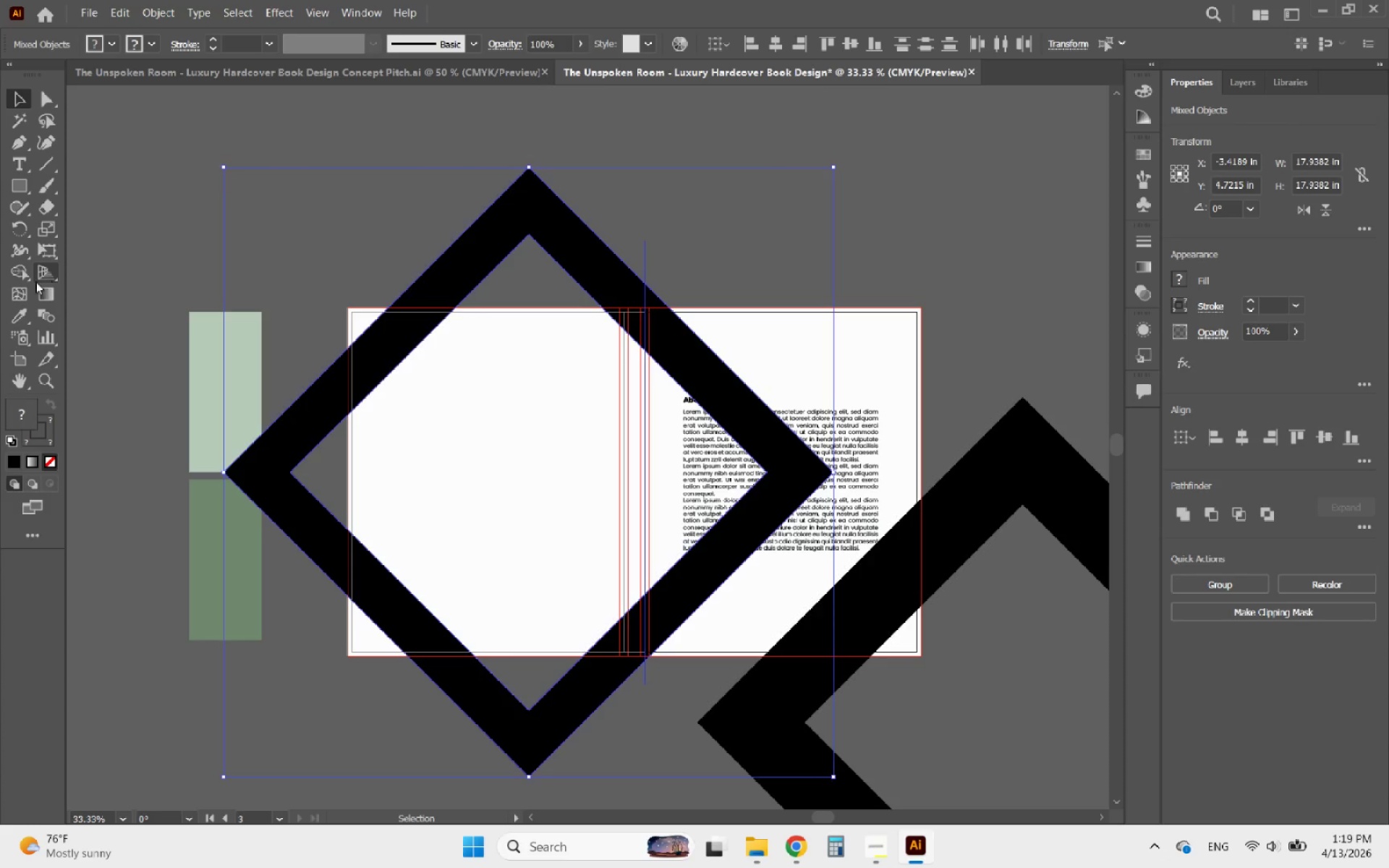 
left_click([16, 268])
 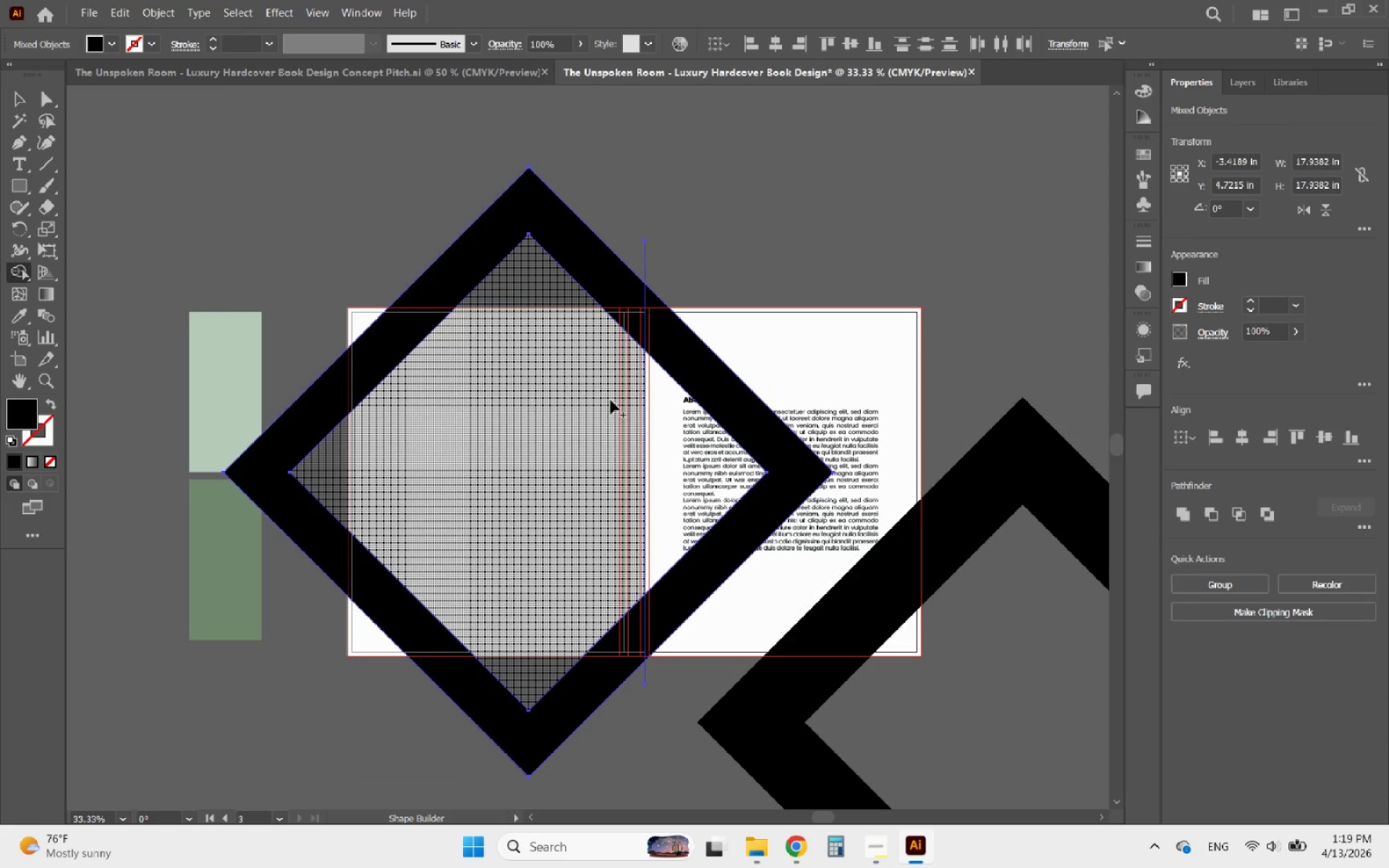 
hold_key(key=AltLeft, duration=0.47)
scroll: coordinate [654, 346], scroll_direction: up, amount: 2.0
 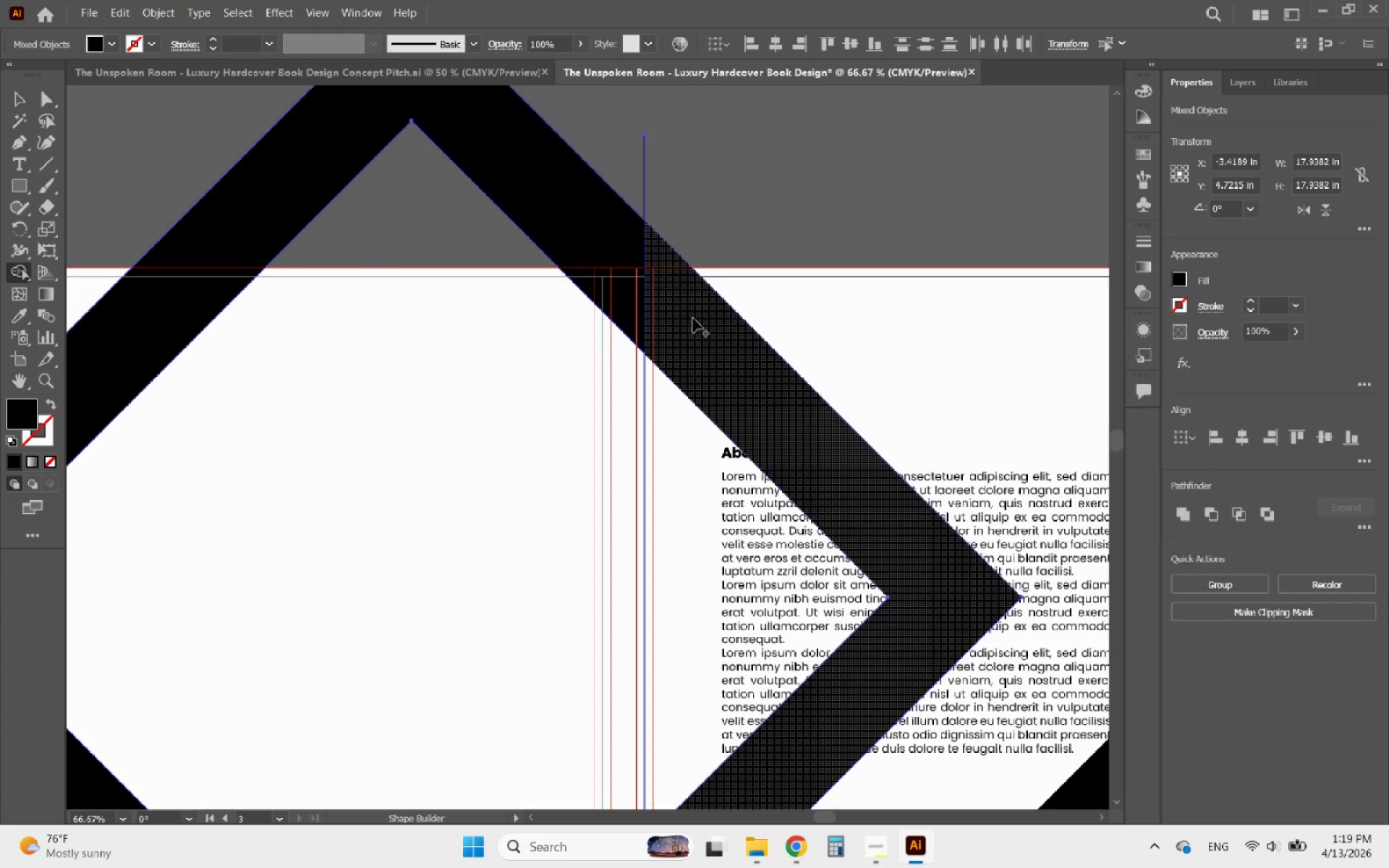 
left_click_drag(start_coordinate=[693, 318], to_coordinate=[728, 369])
 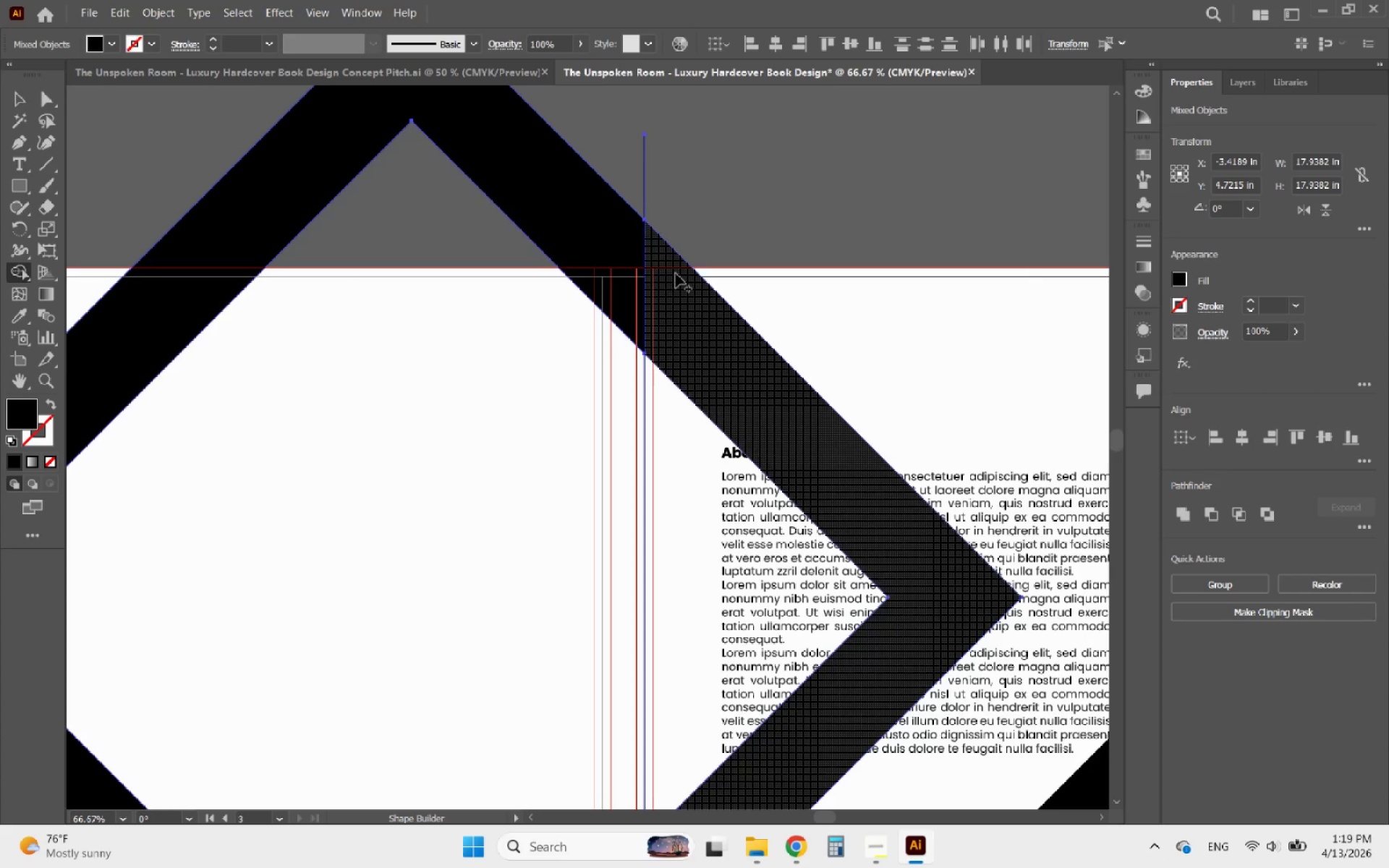 
hold_key(key=AltLeft, duration=0.98)
scroll: coordinate [654, 229], scroll_direction: down, amount: 3.0
 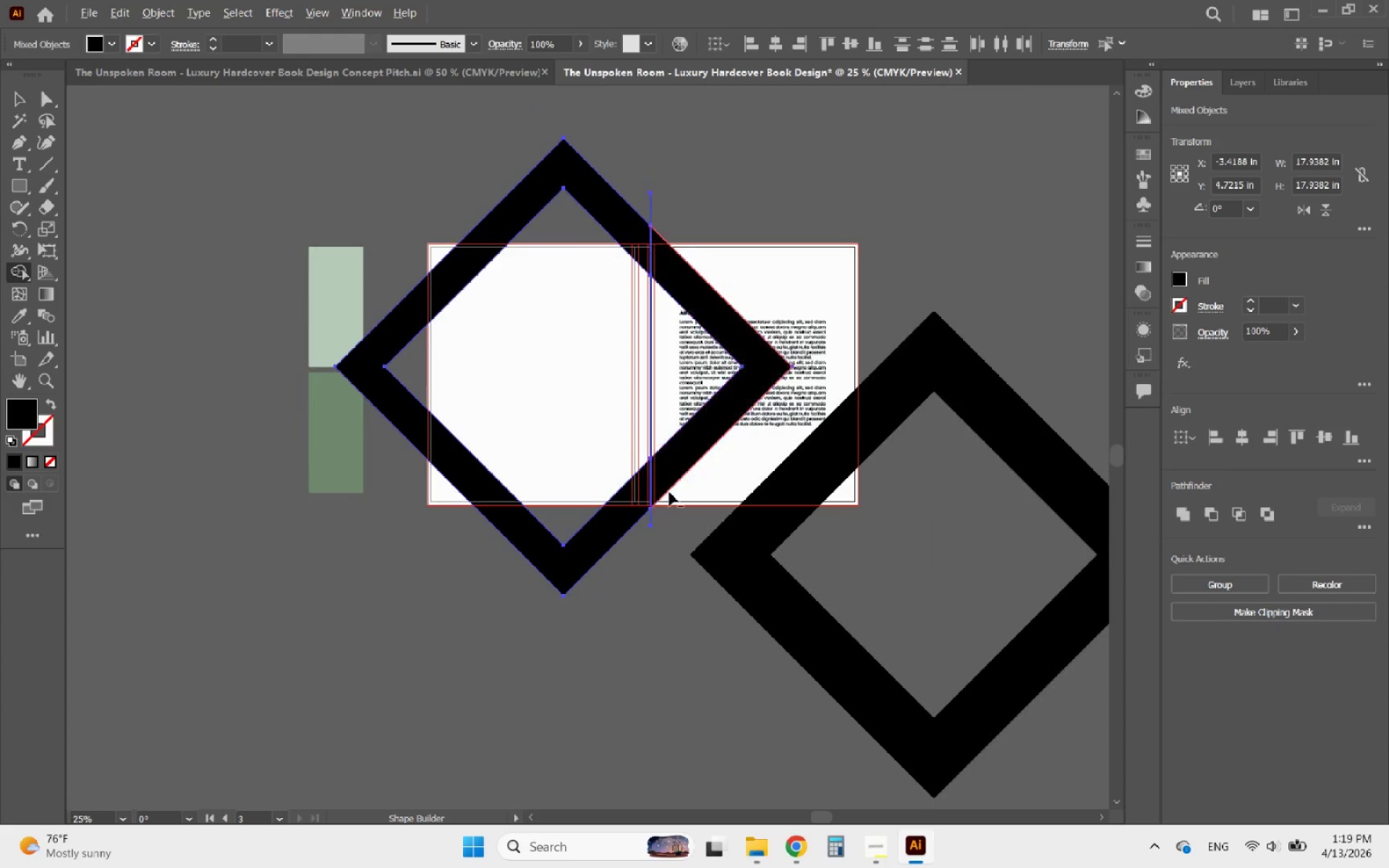 
scroll: coordinate [669, 492], scroll_direction: up, amount: 2.0
 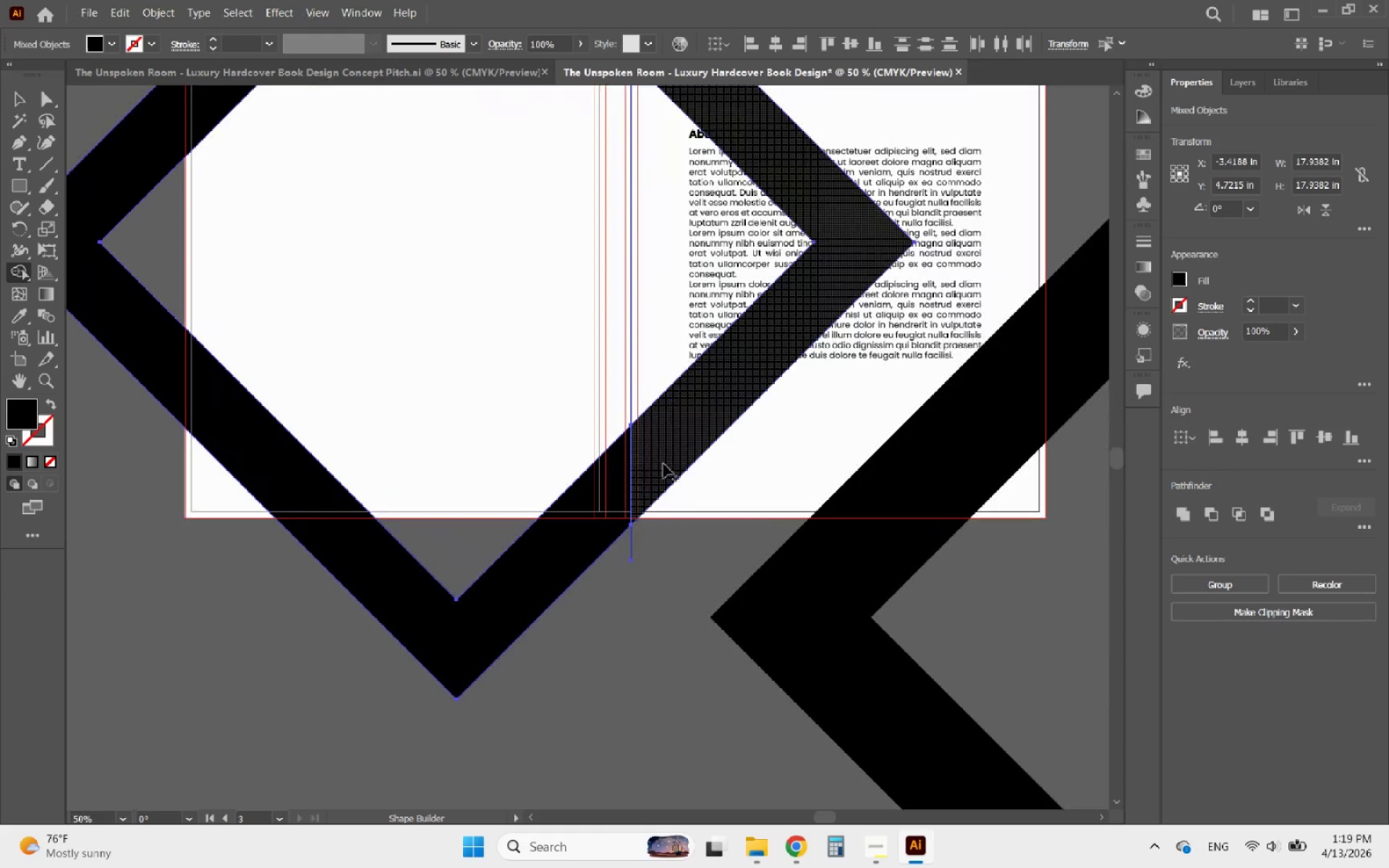 
left_click_drag(start_coordinate=[663, 464], to_coordinate=[683, 430])
 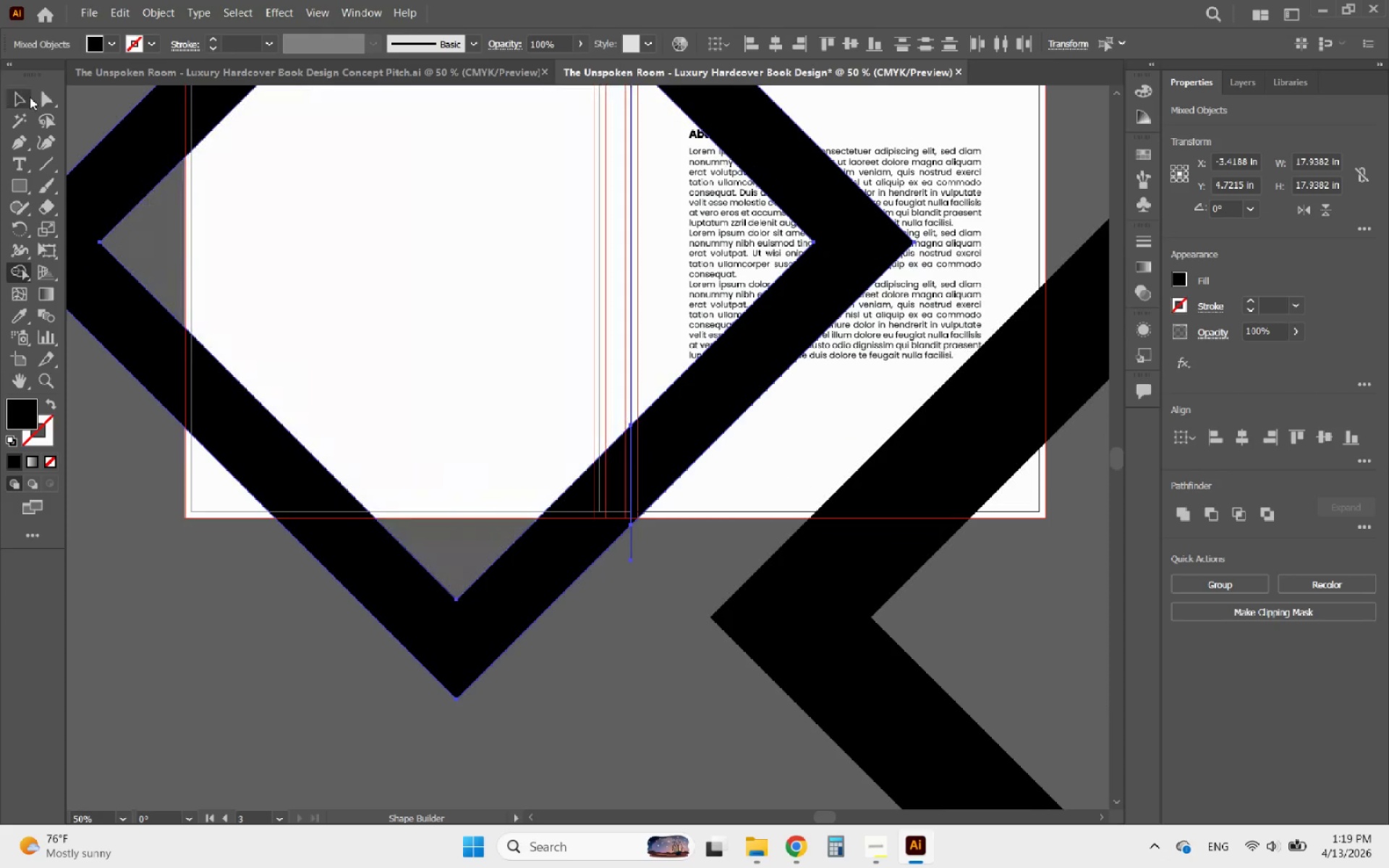 
left_click([27, 96])
 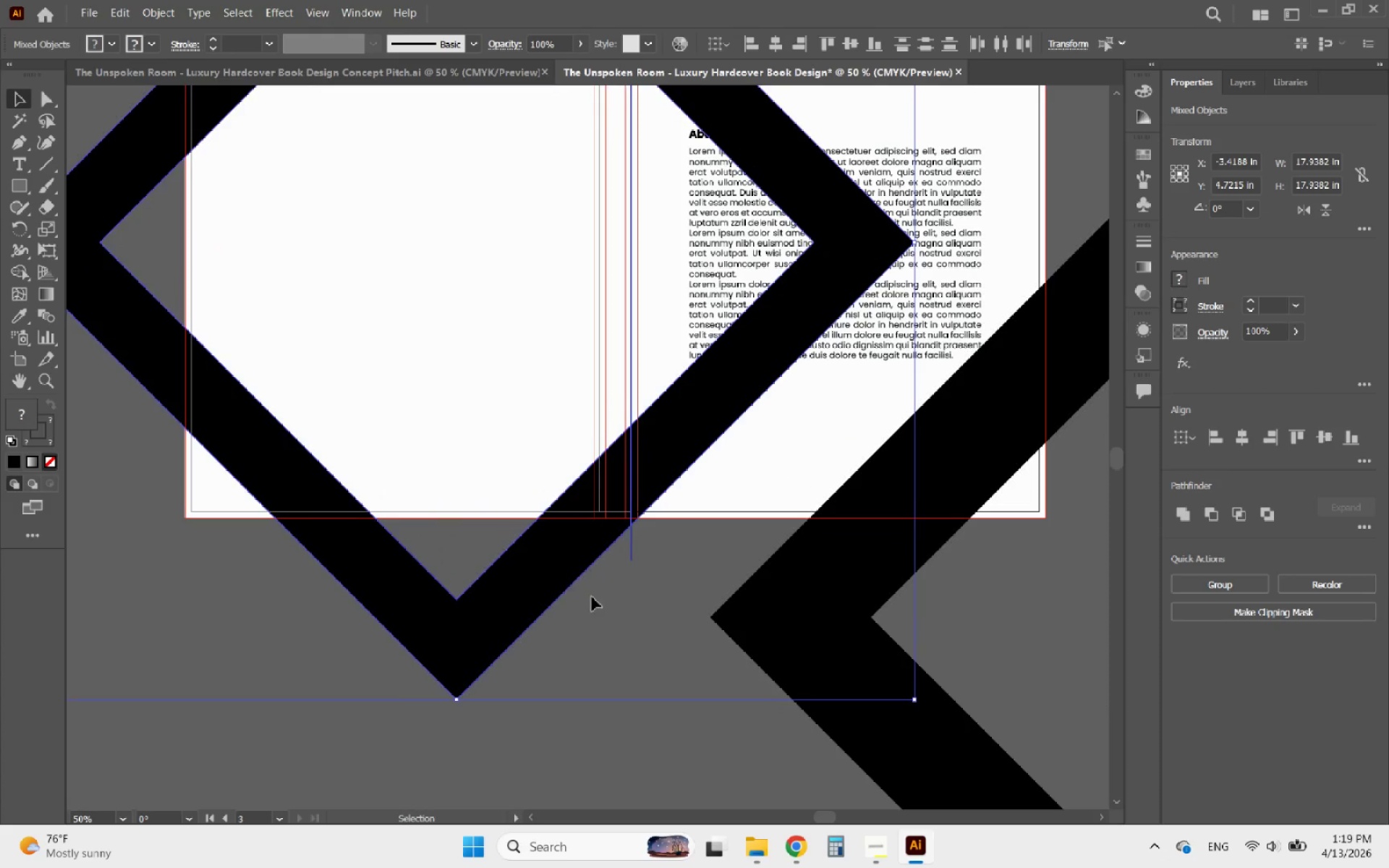 
left_click([592, 597])
 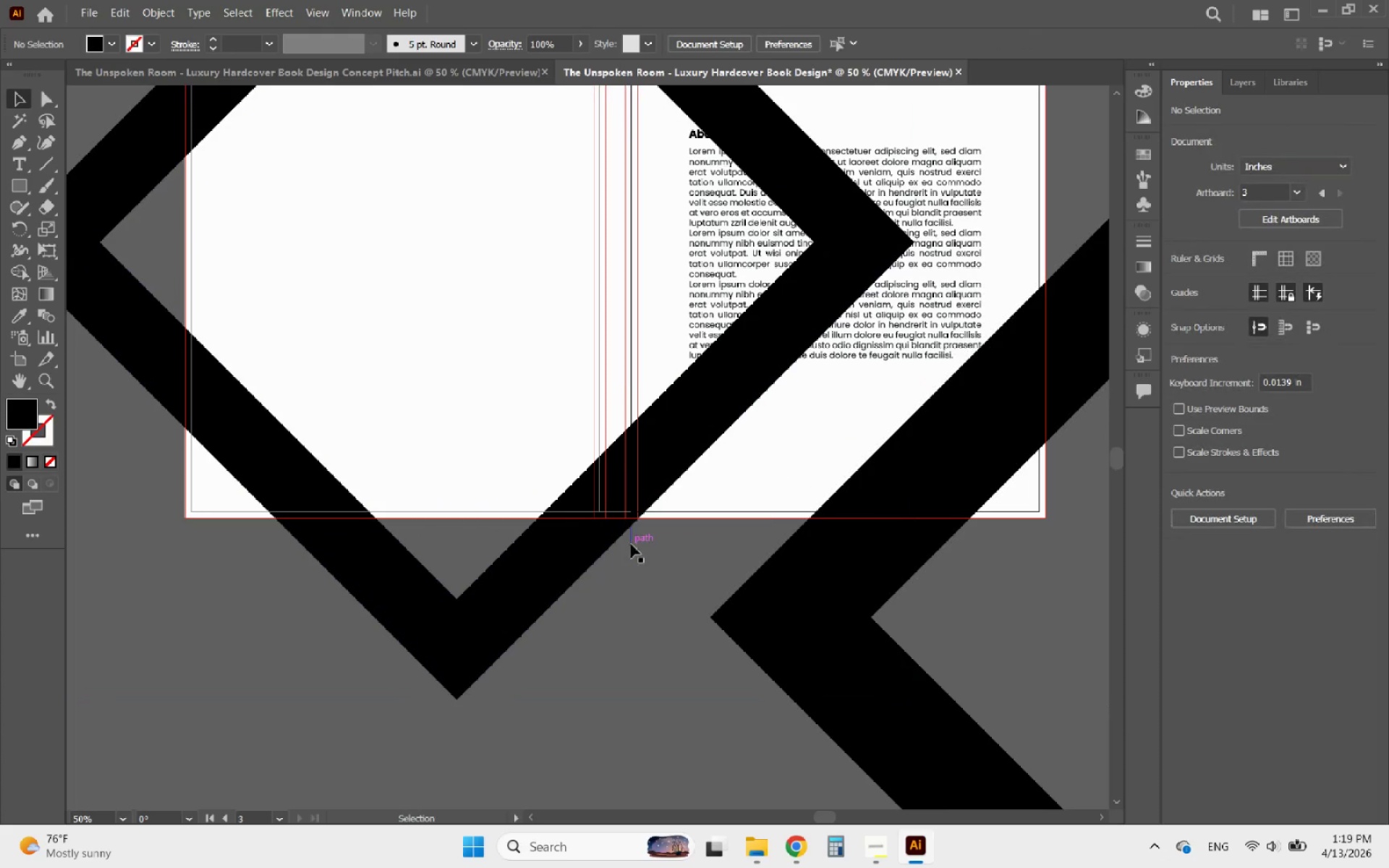 
left_click([631, 544])
 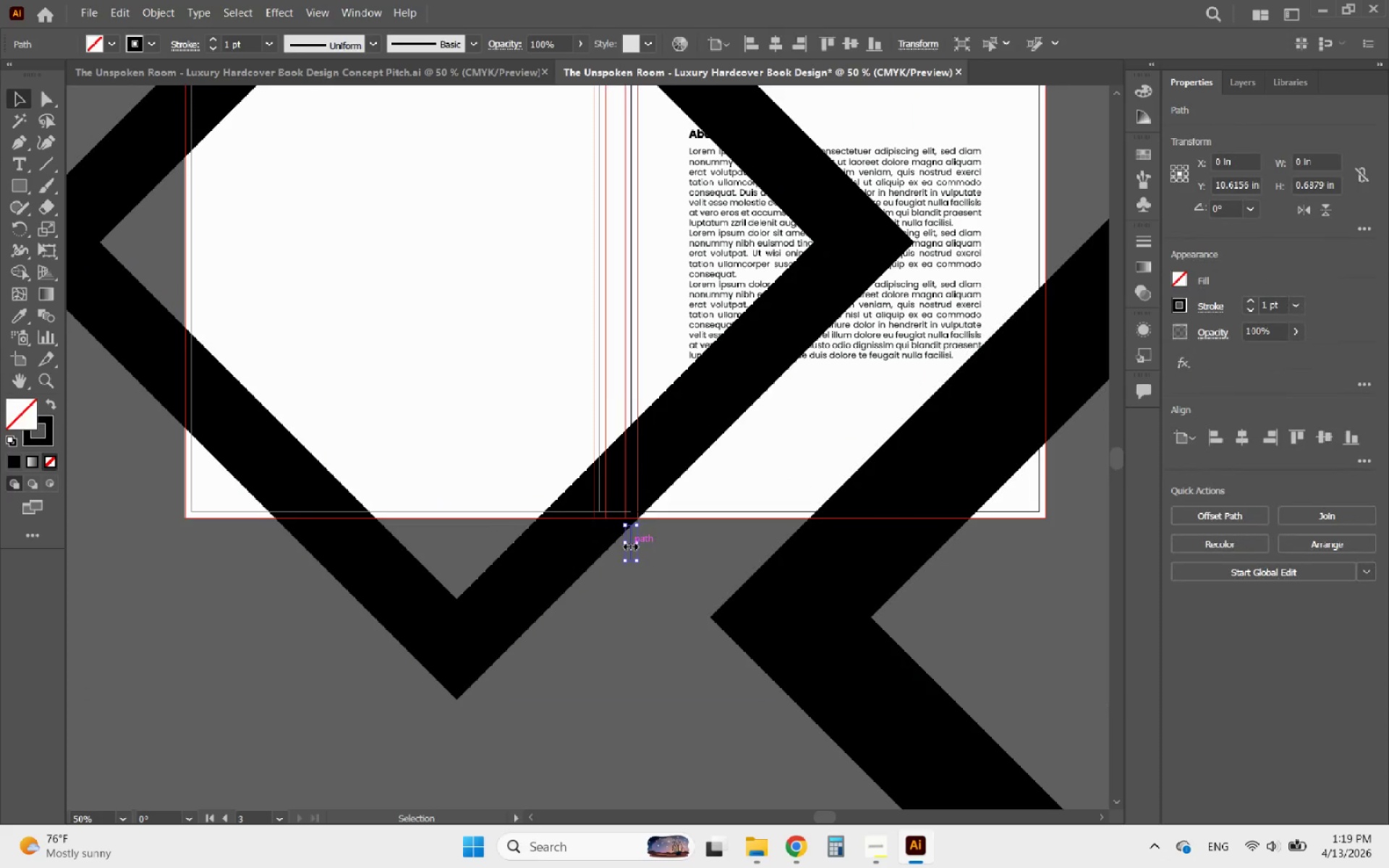 
key(Delete)
 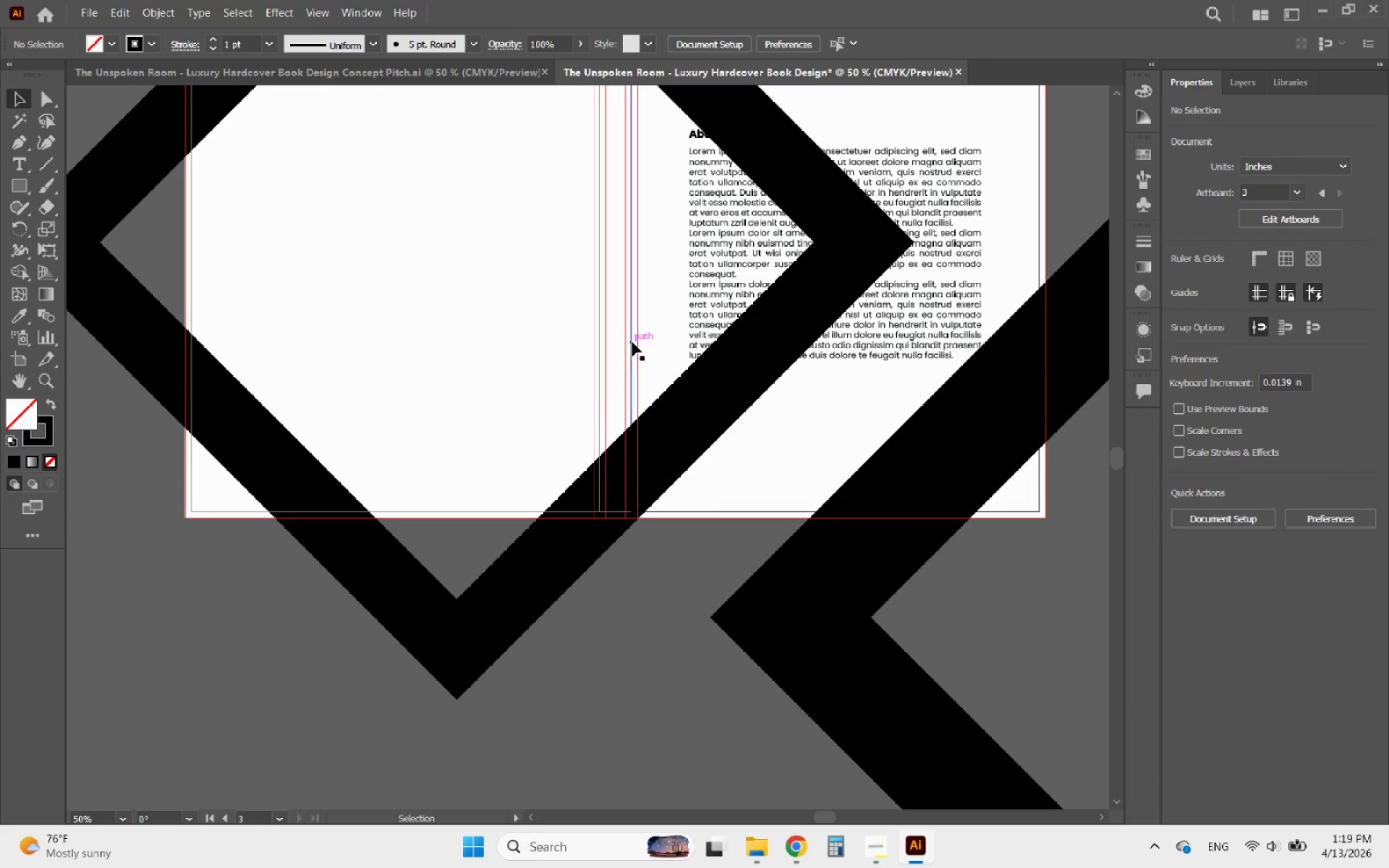 
left_click([632, 342])
 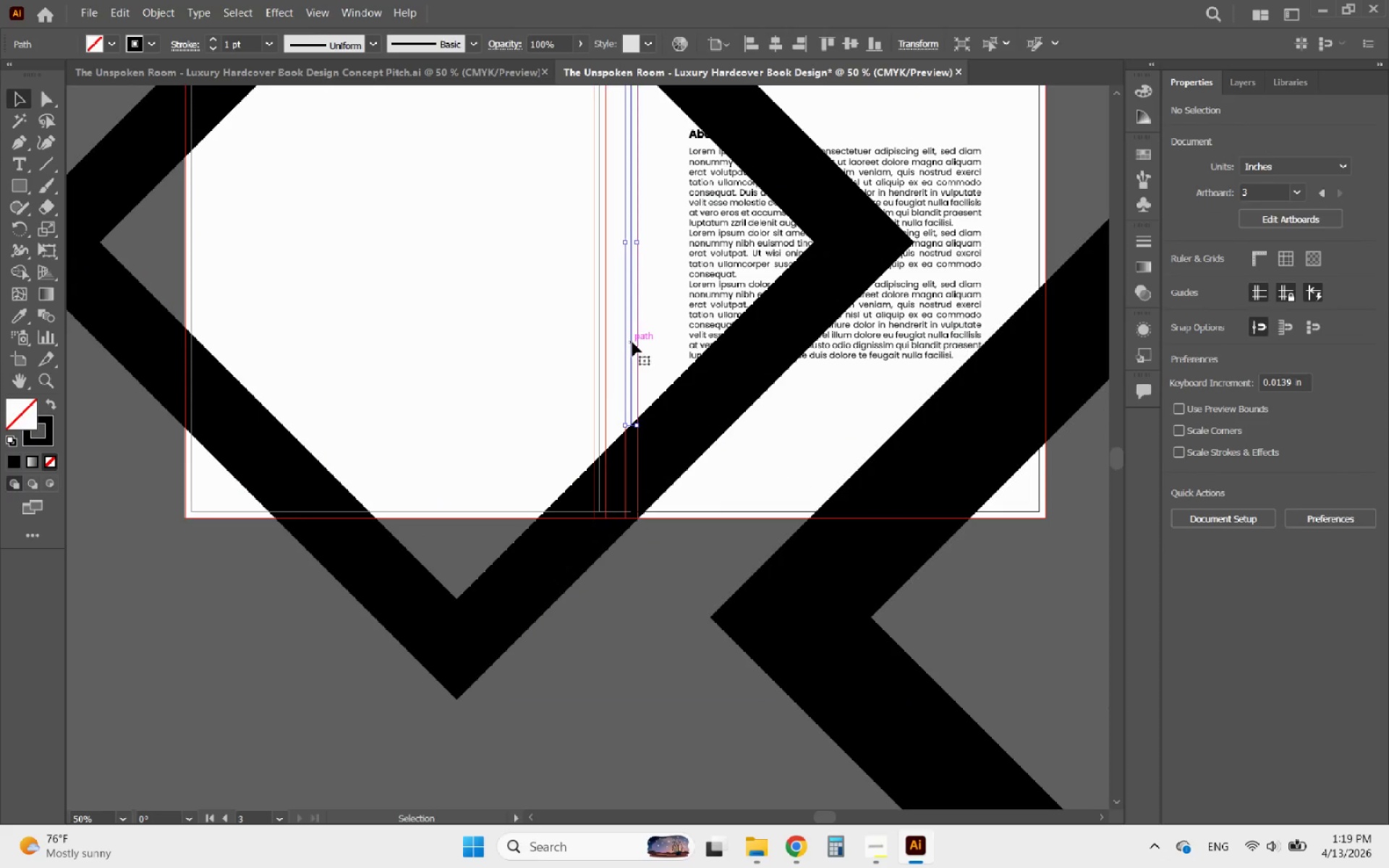 
key(Delete)
 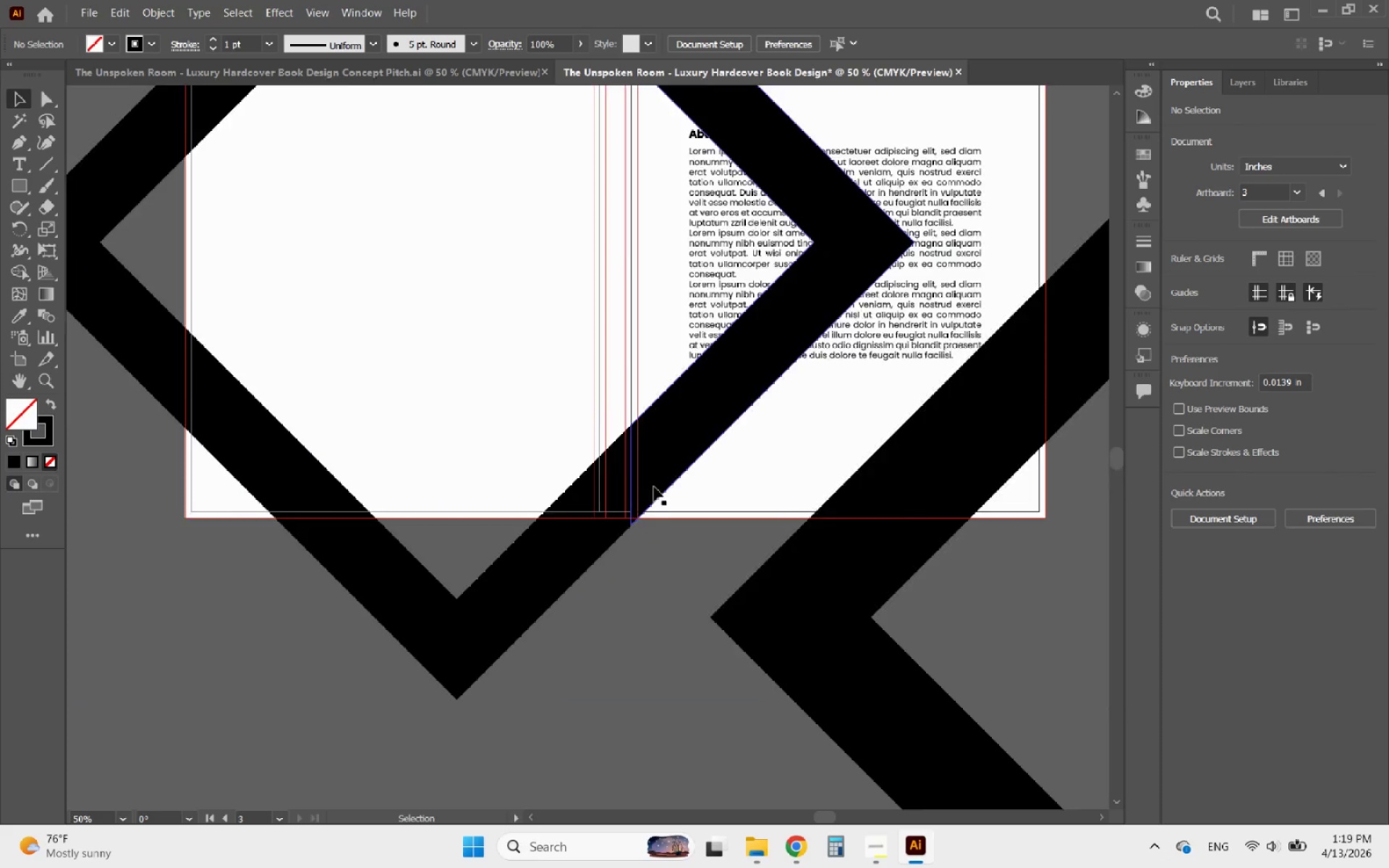 
scroll: coordinate [668, 453], scroll_direction: up, amount: 14.0
 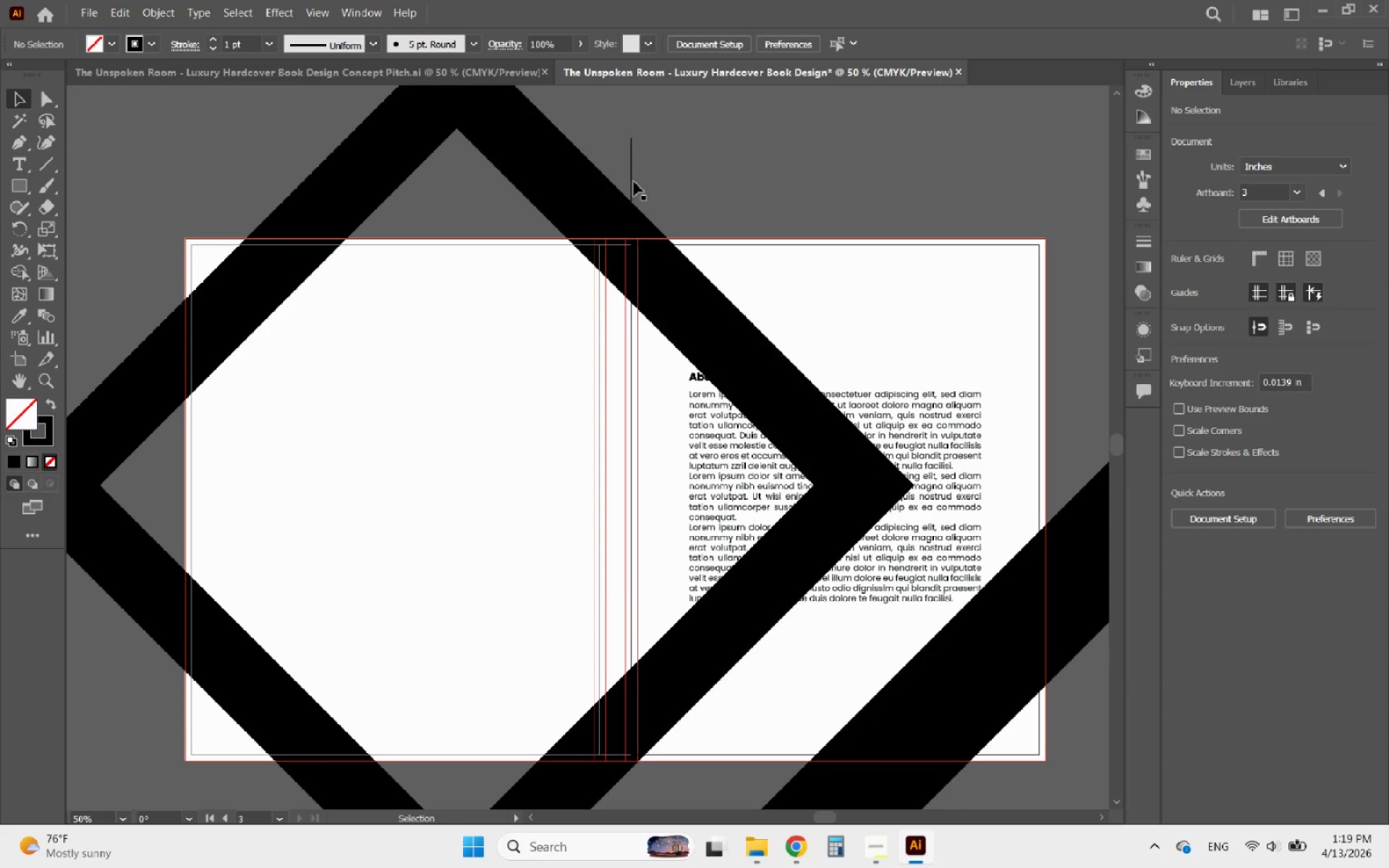 
left_click([632, 177])
 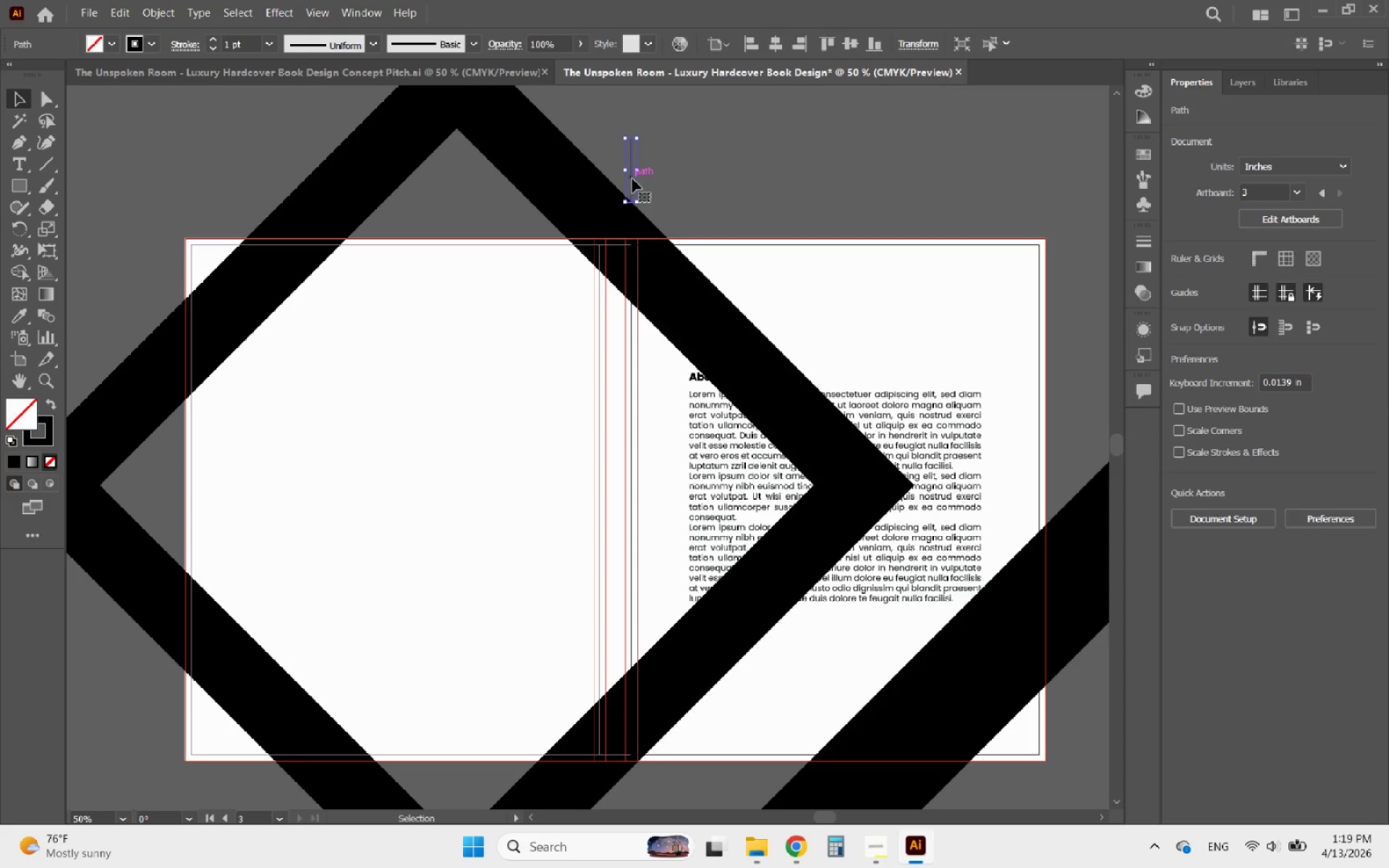 
key(Delete)
 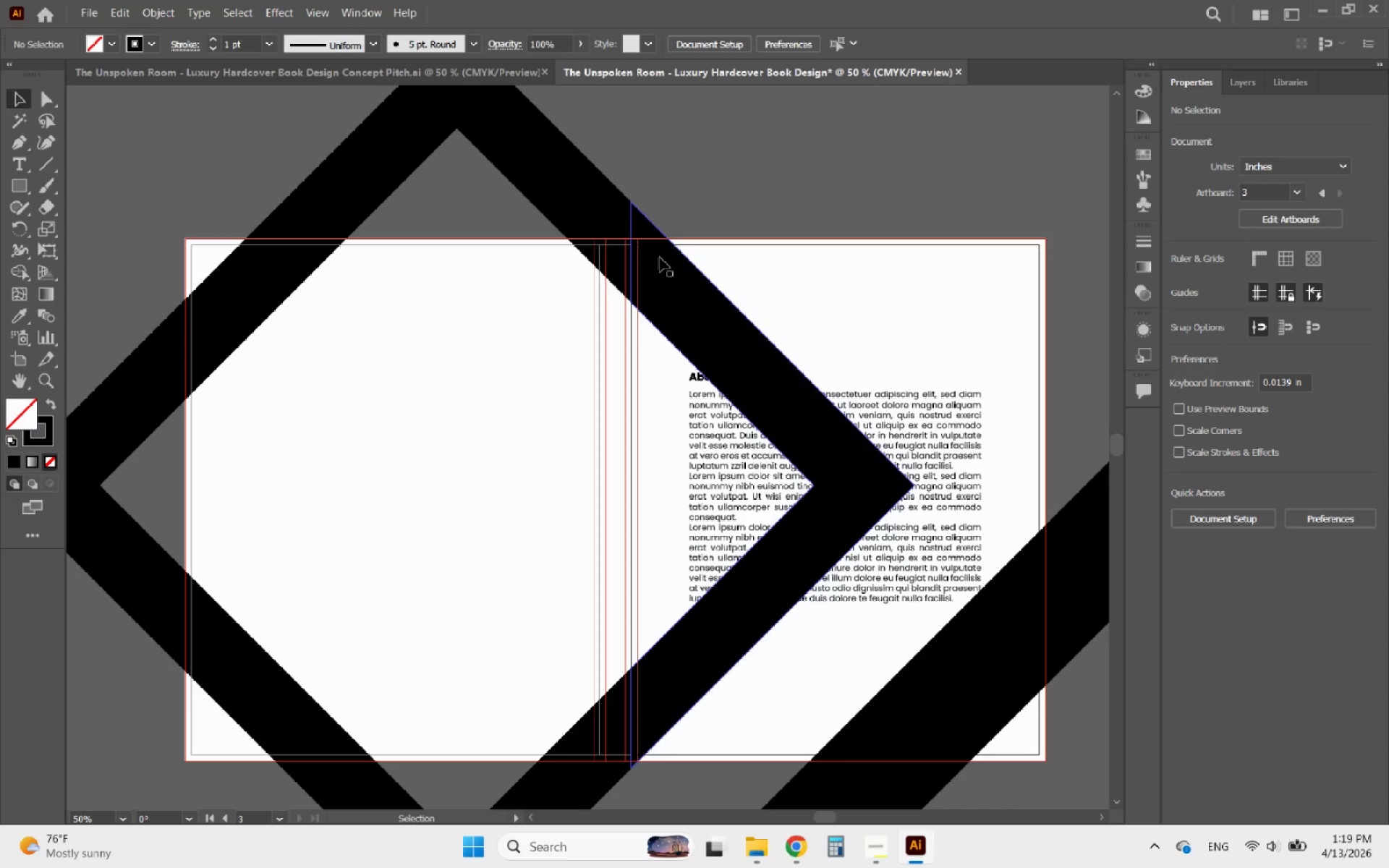 
hold_key(key=AltLeft, duration=0.44)
scroll: coordinate [737, 268], scroll_direction: down, amount: 2.0
 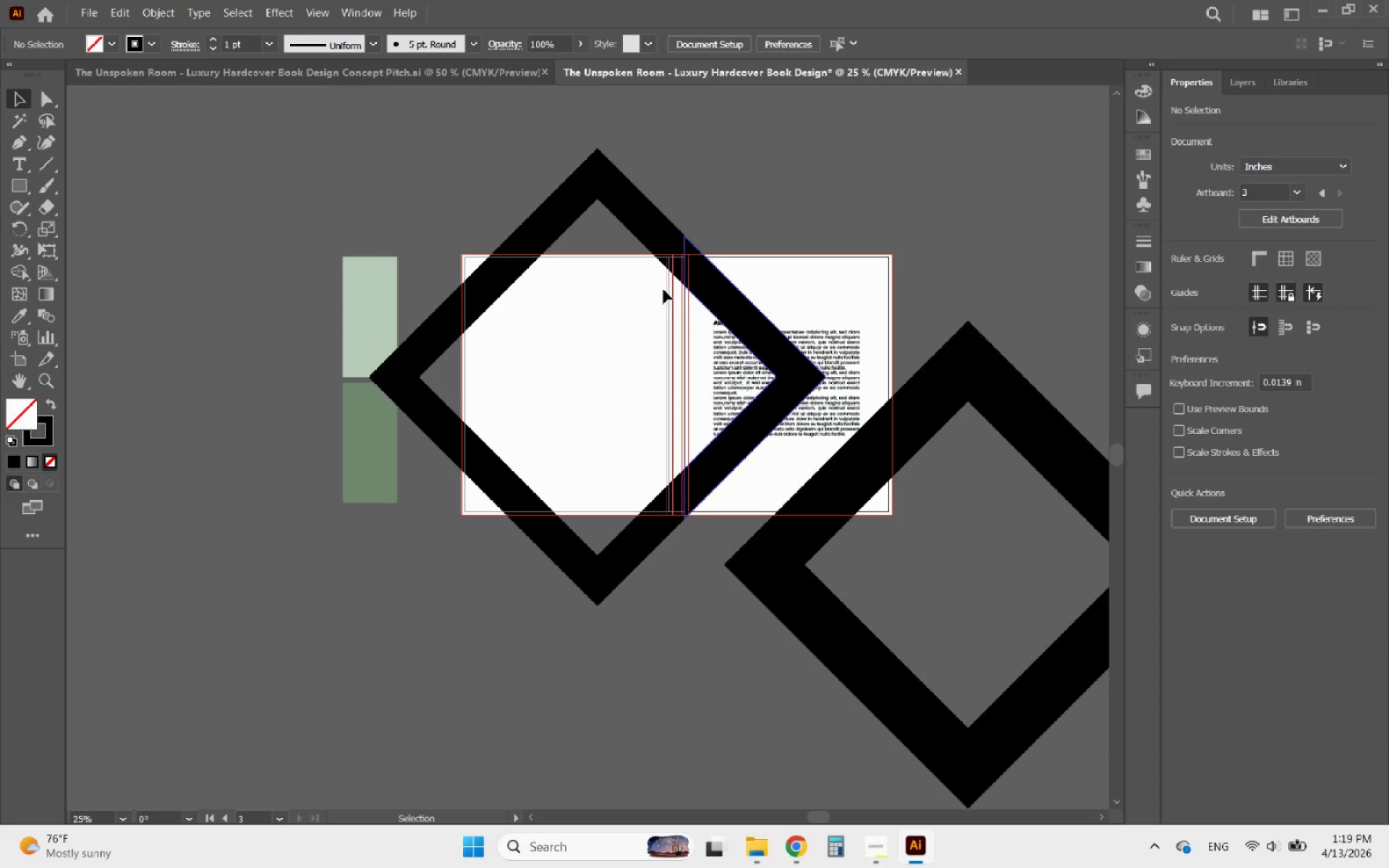 
hold_key(key=AltLeft, duration=0.66)
scroll: coordinate [632, 294], scroll_direction: up, amount: 1.0
 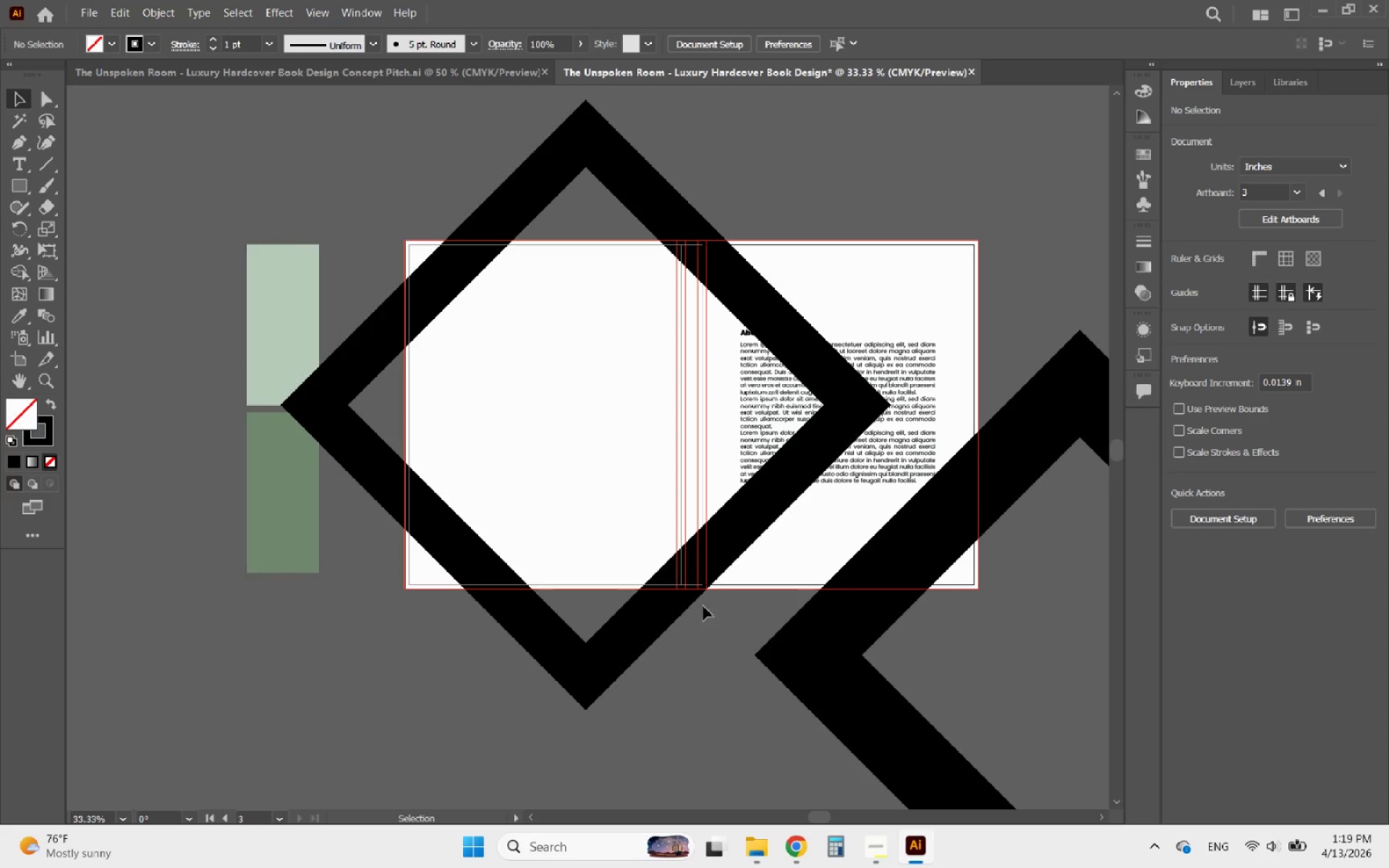 
hold_key(key=ShiftLeft, duration=1.47)
left_click([715, 521])
 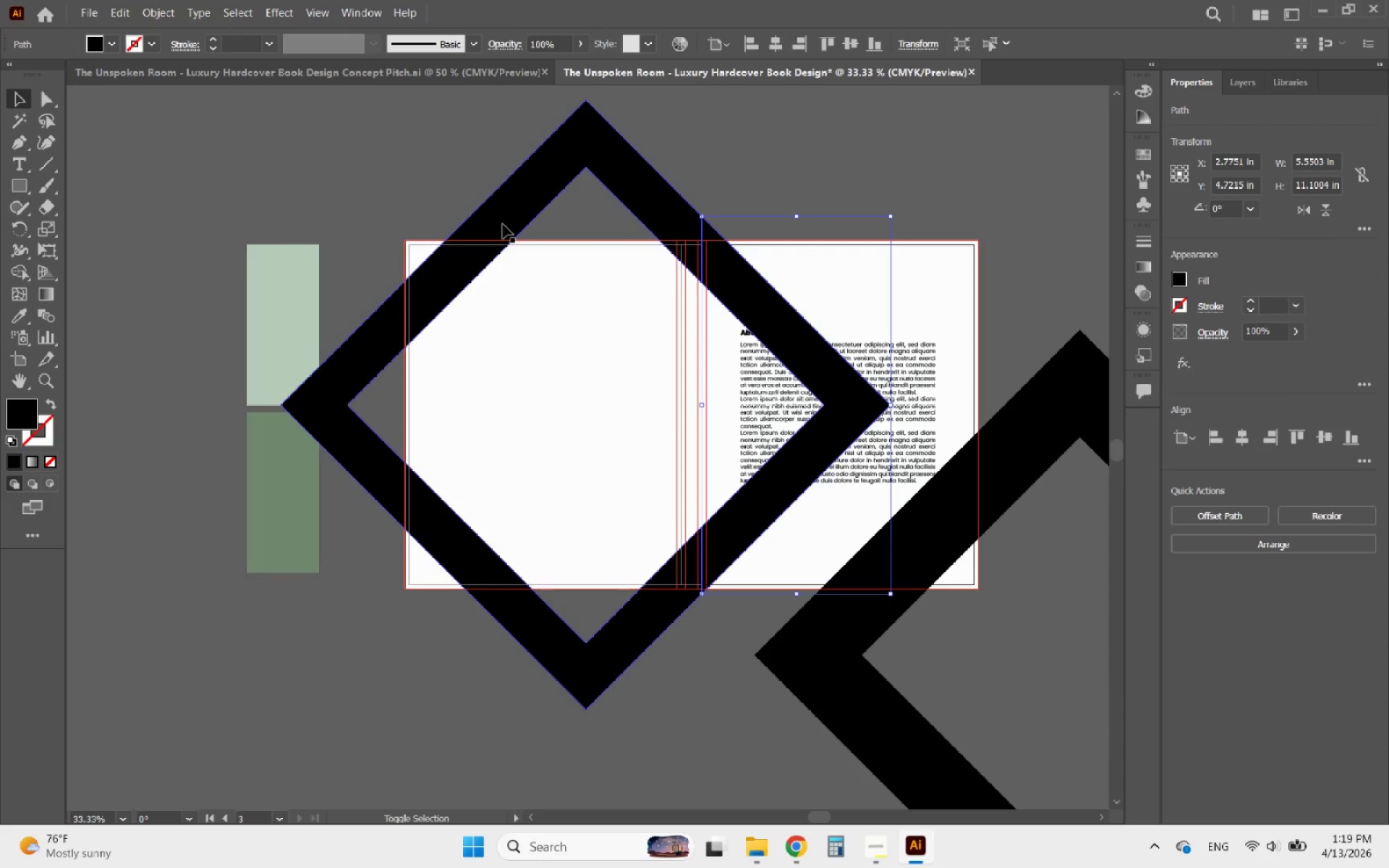 
left_click([503, 224])
 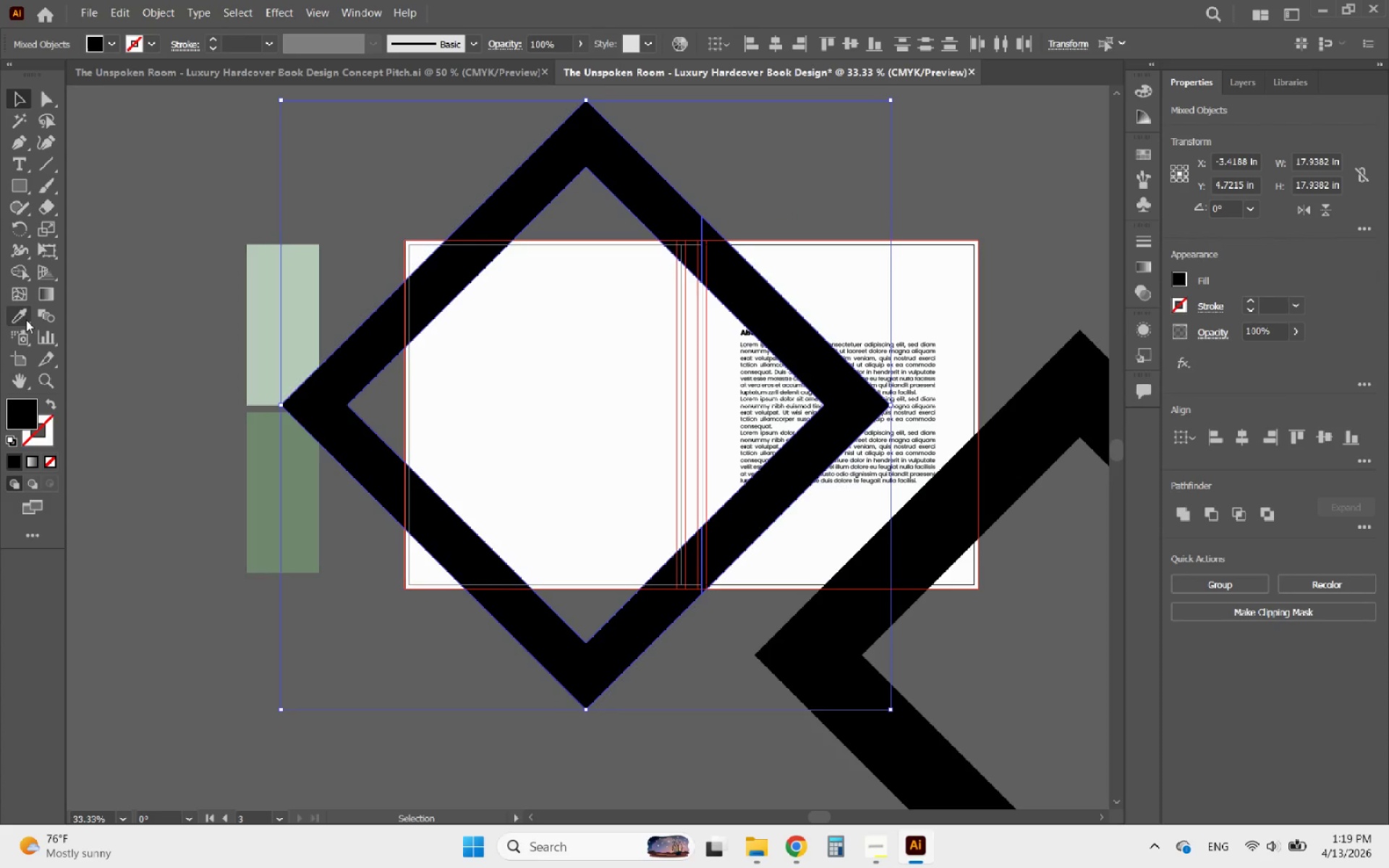 
left_click([13, 321])
 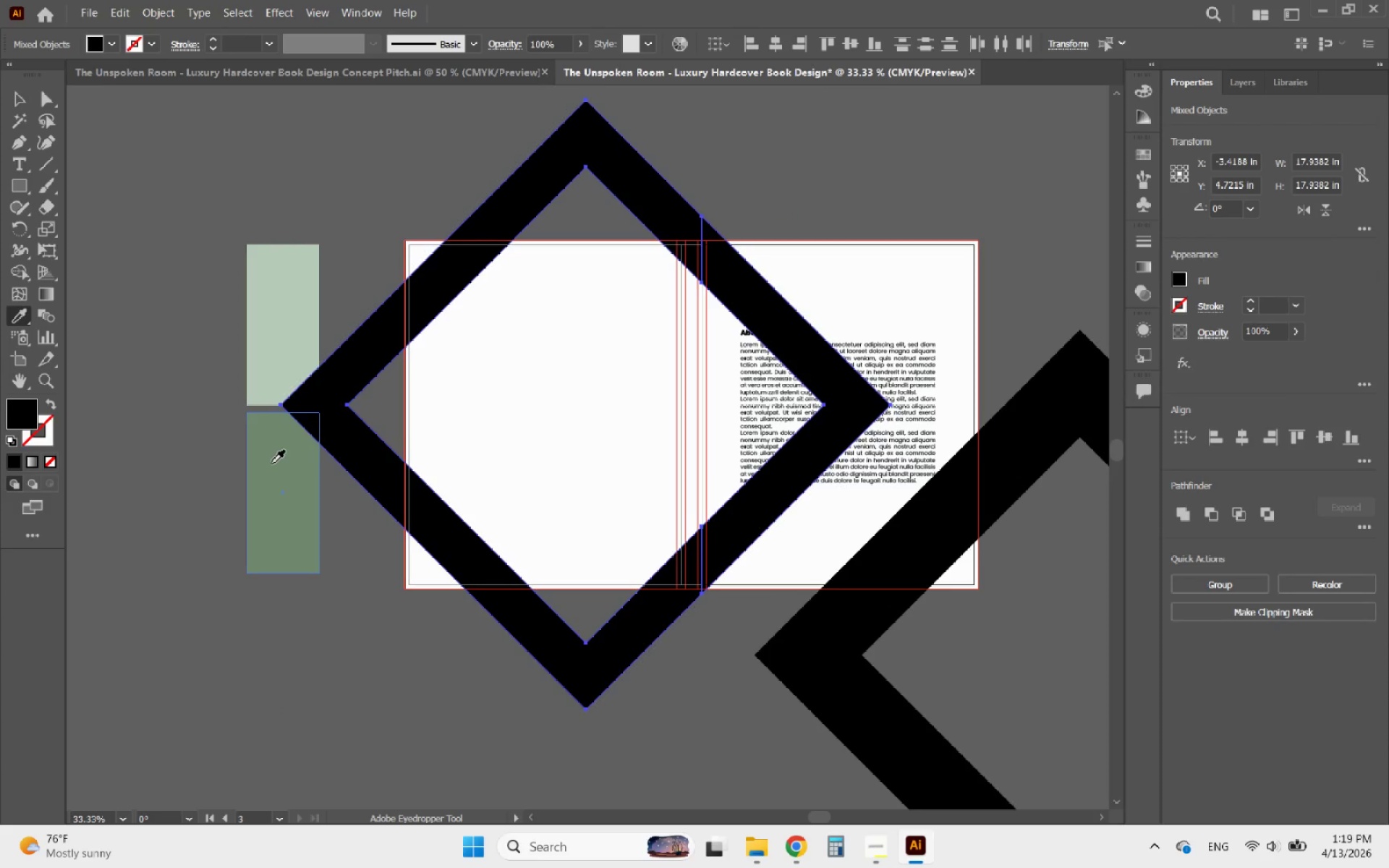 
left_click([271, 464])
 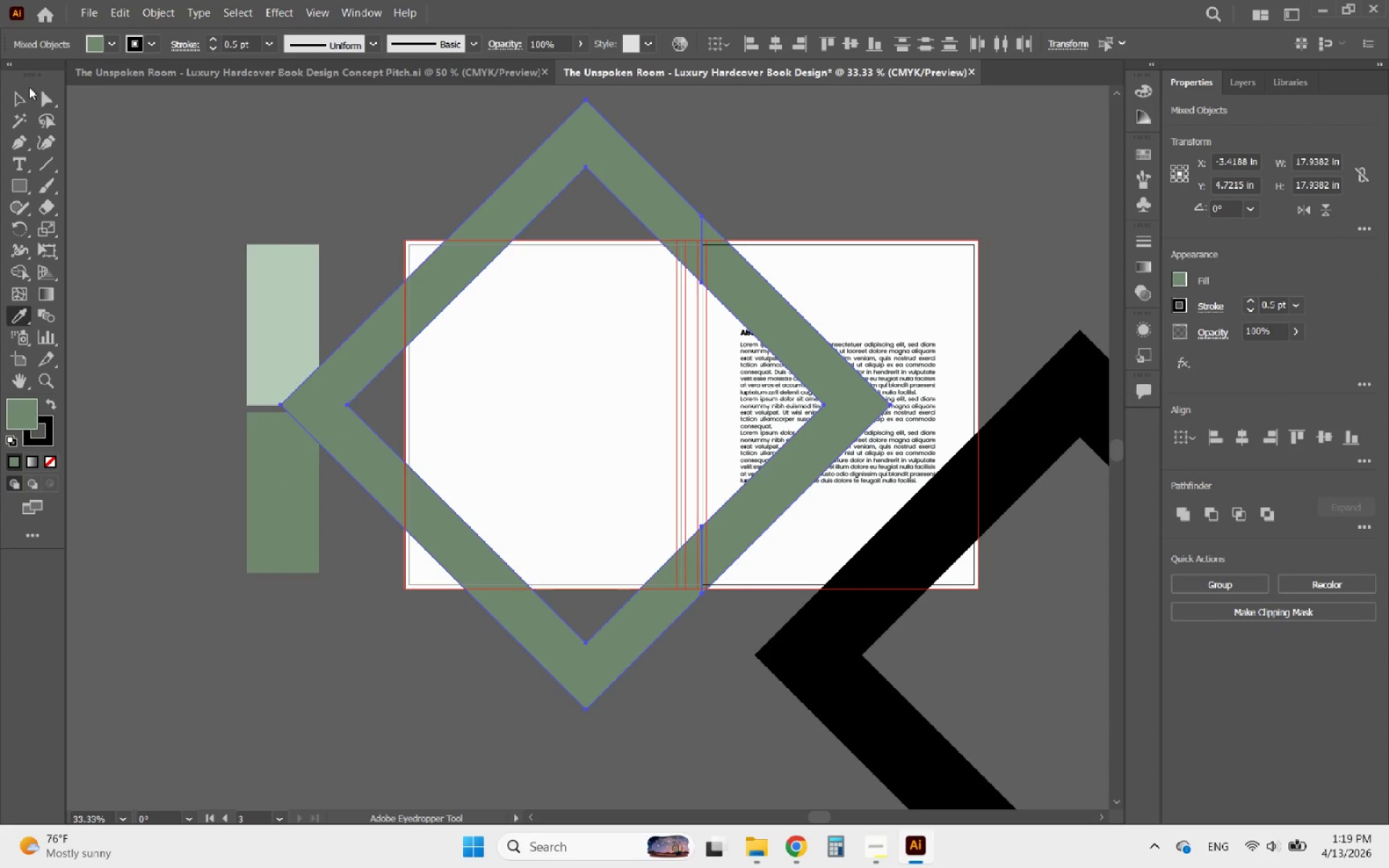 
left_click([7, 93])
 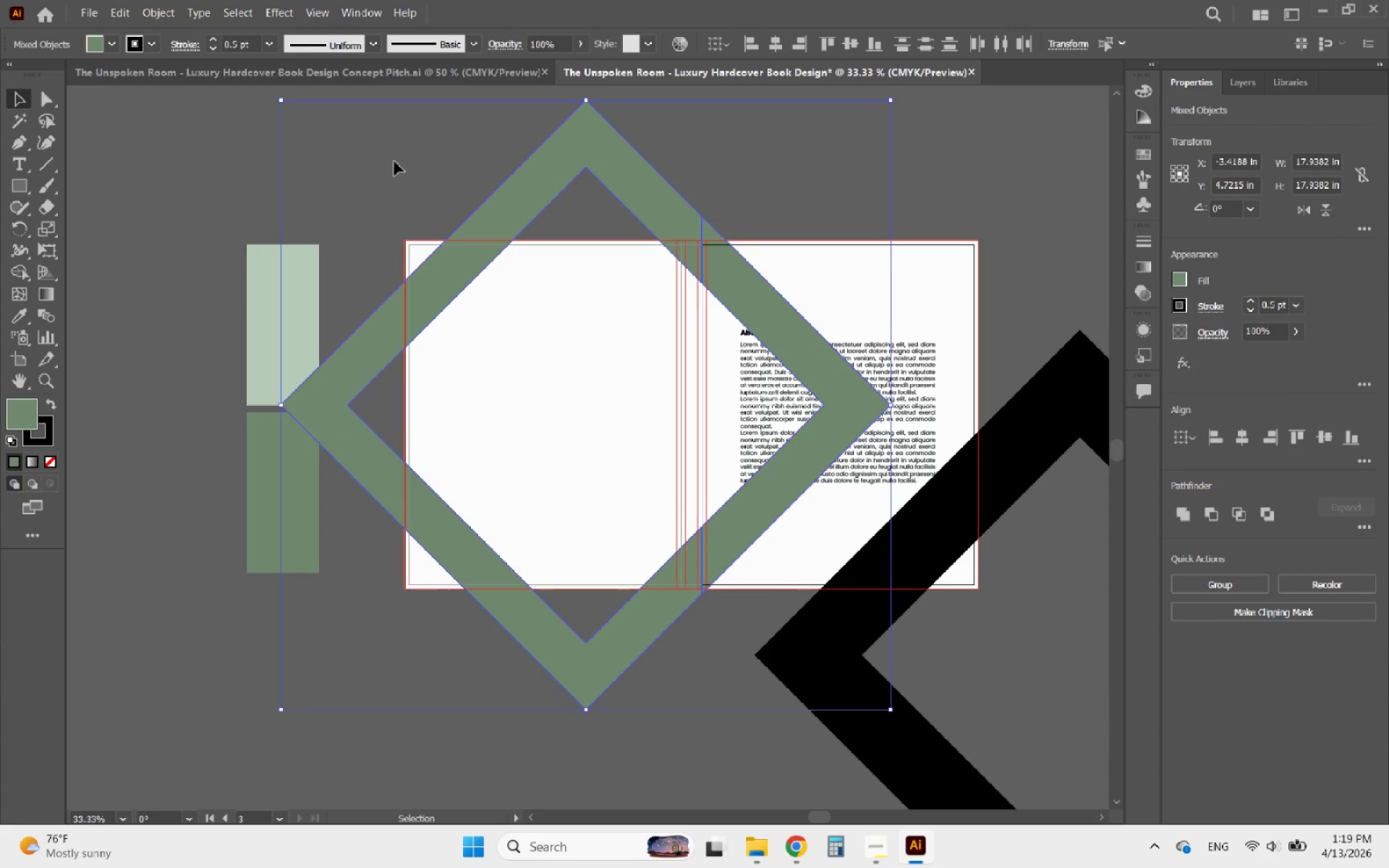 
left_click([394, 161])
 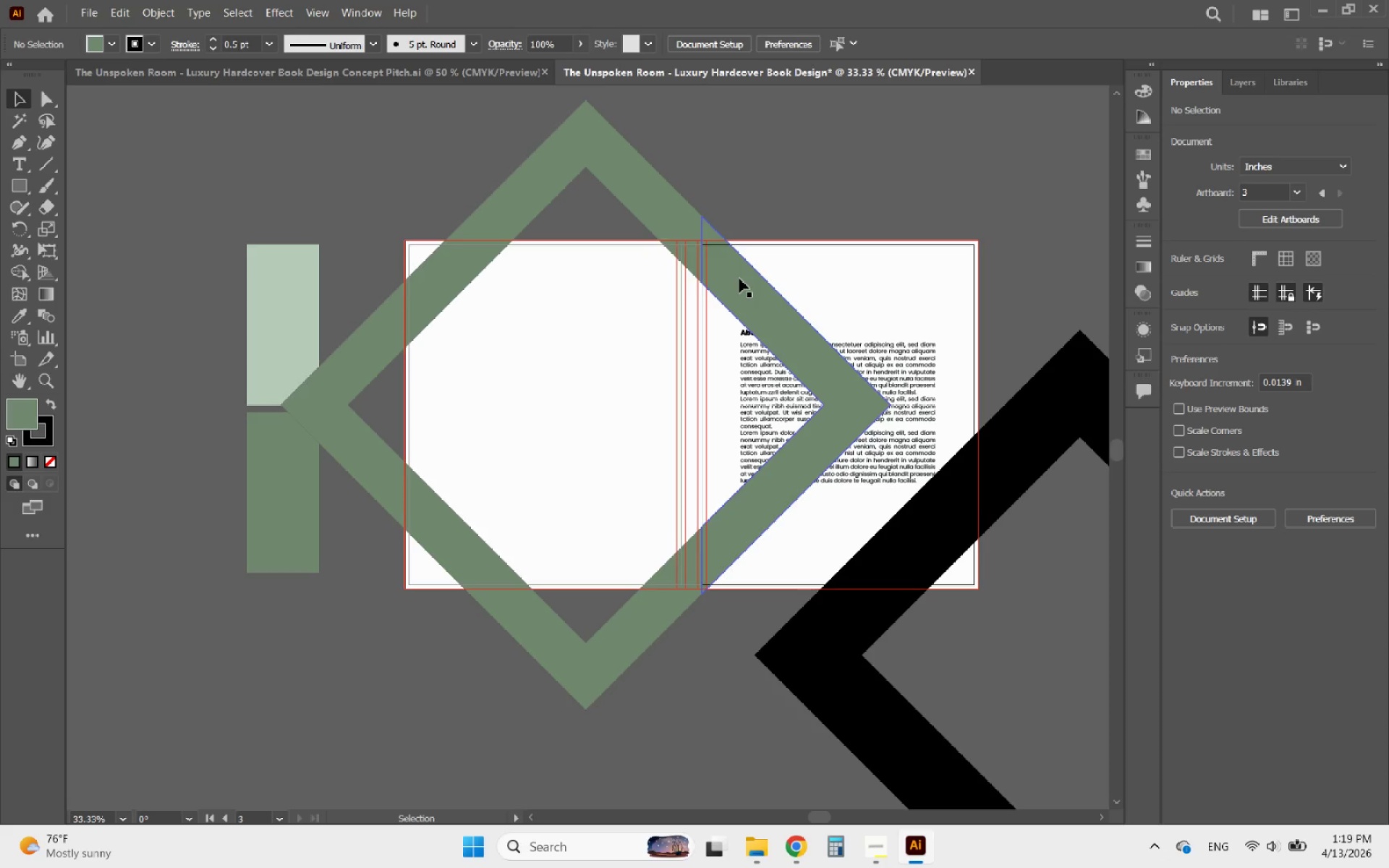 
left_click([739, 278])
 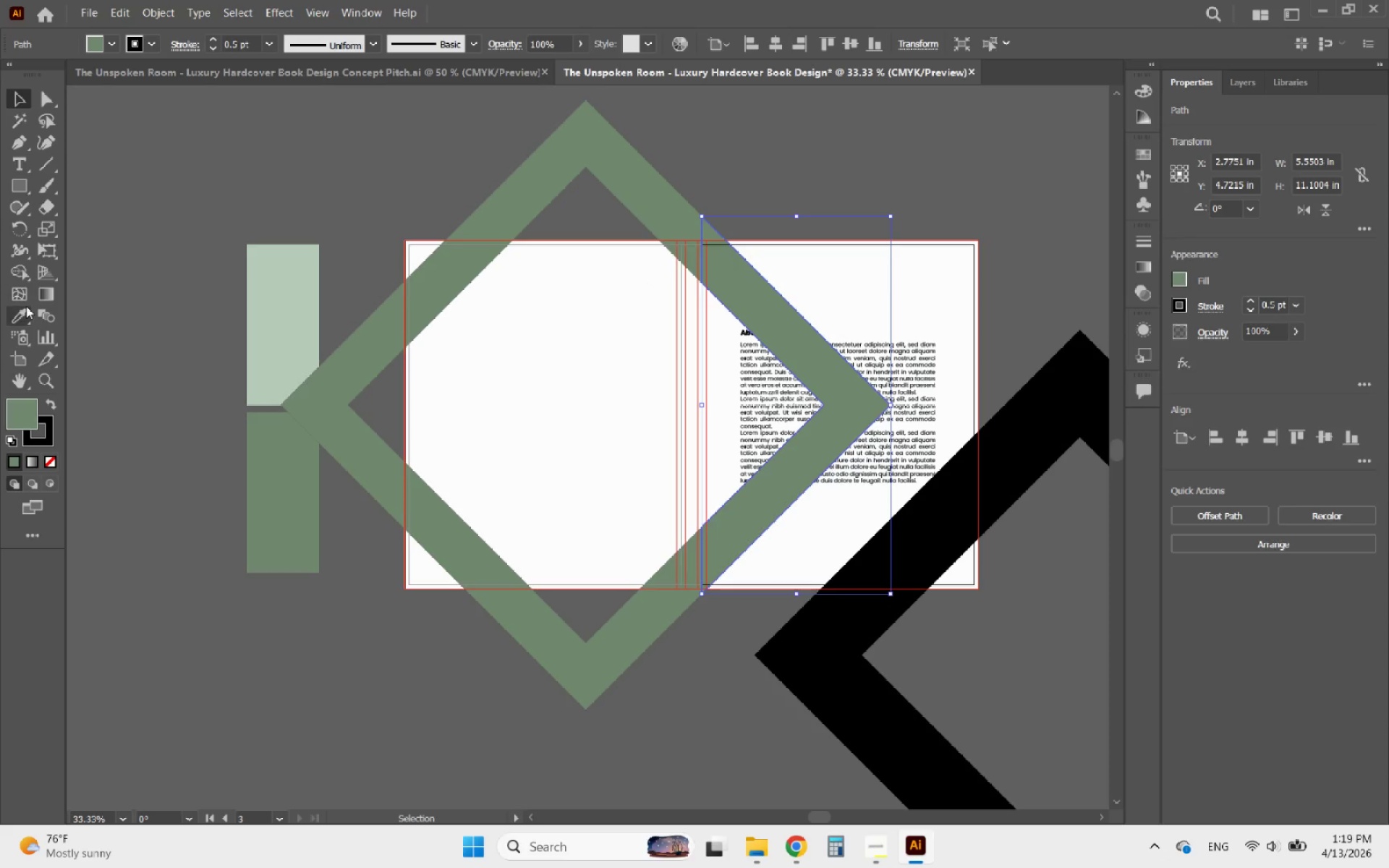 
left_click([16, 311])
 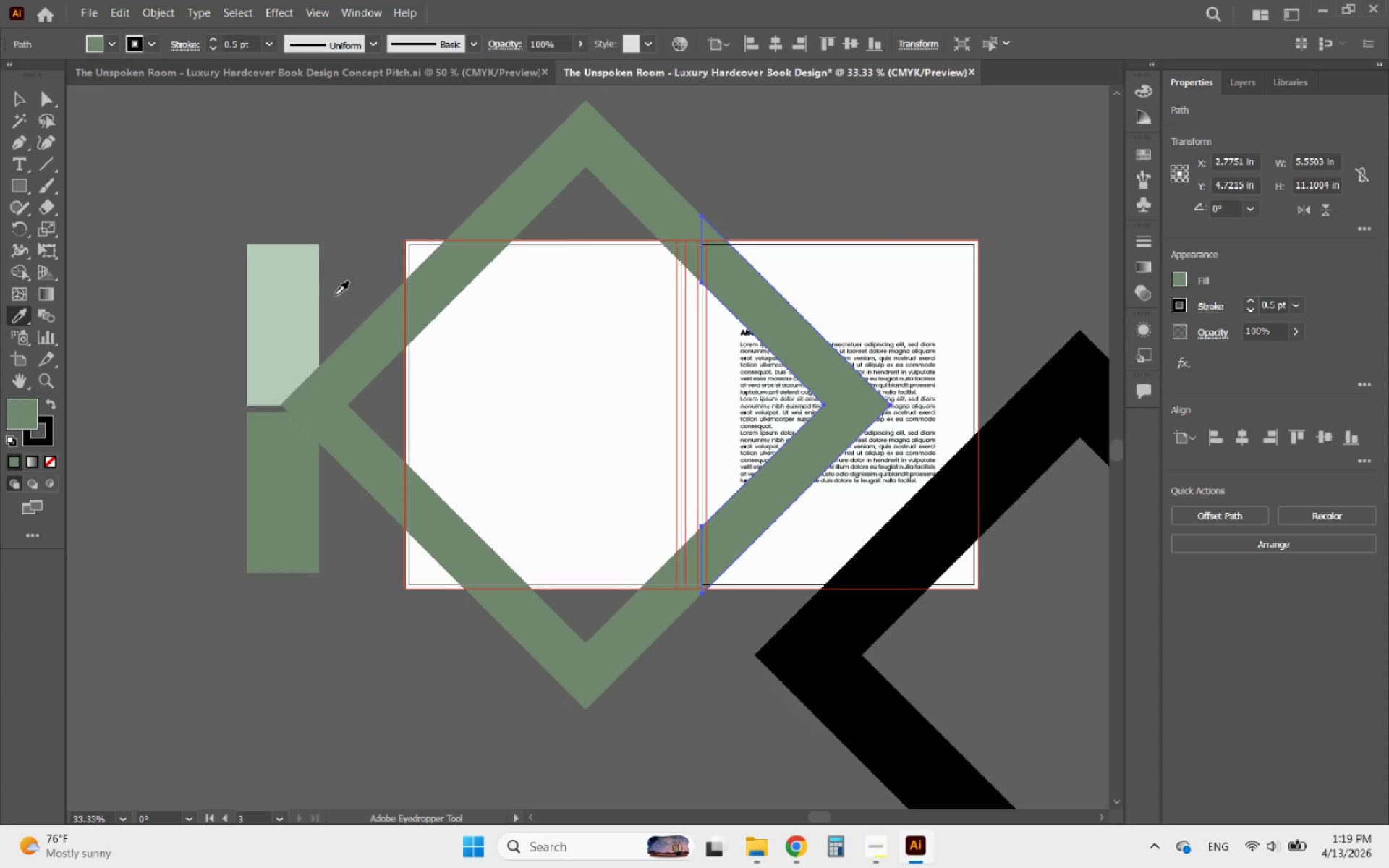 
left_click([300, 302])
 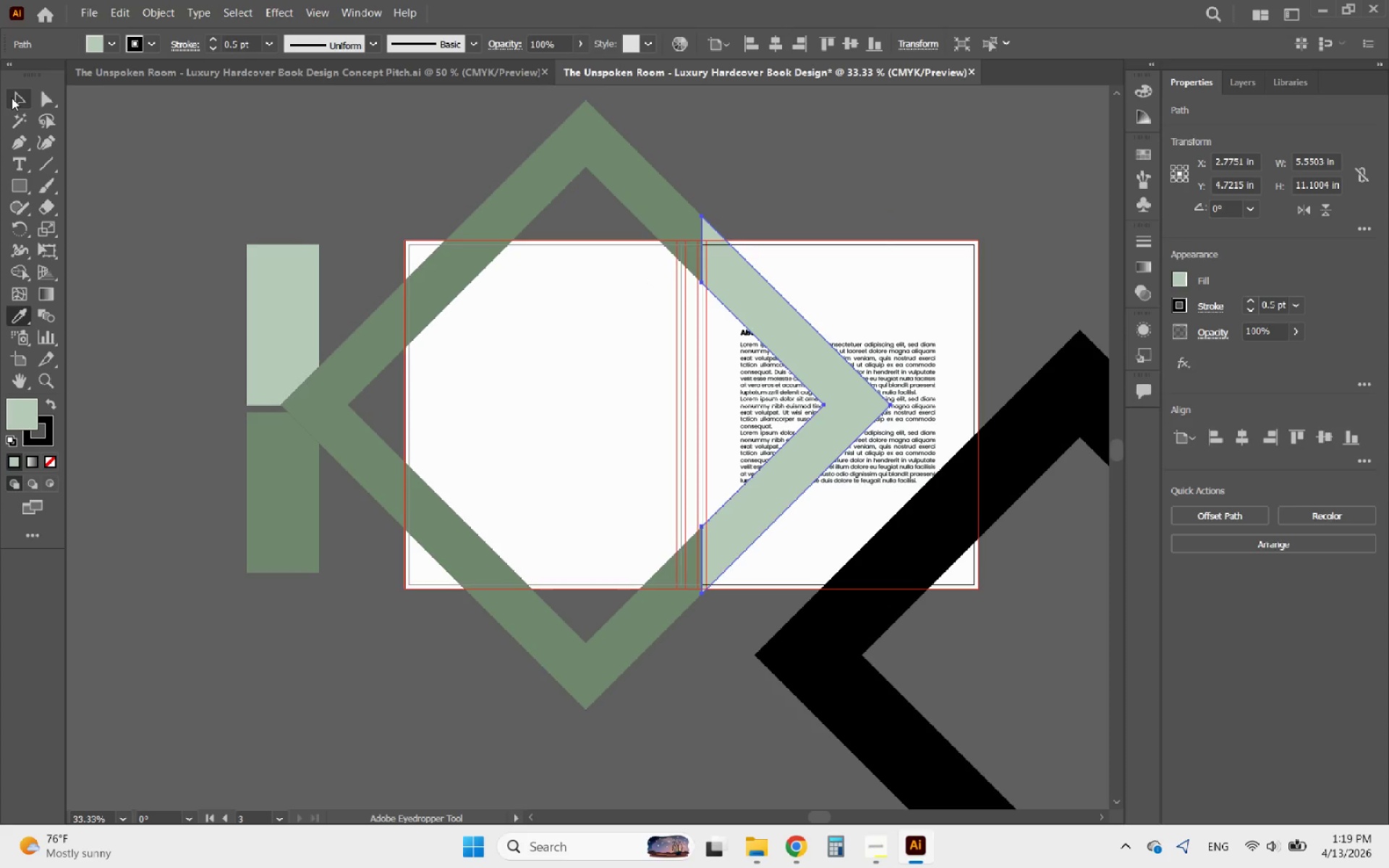 
left_click([12, 98])
 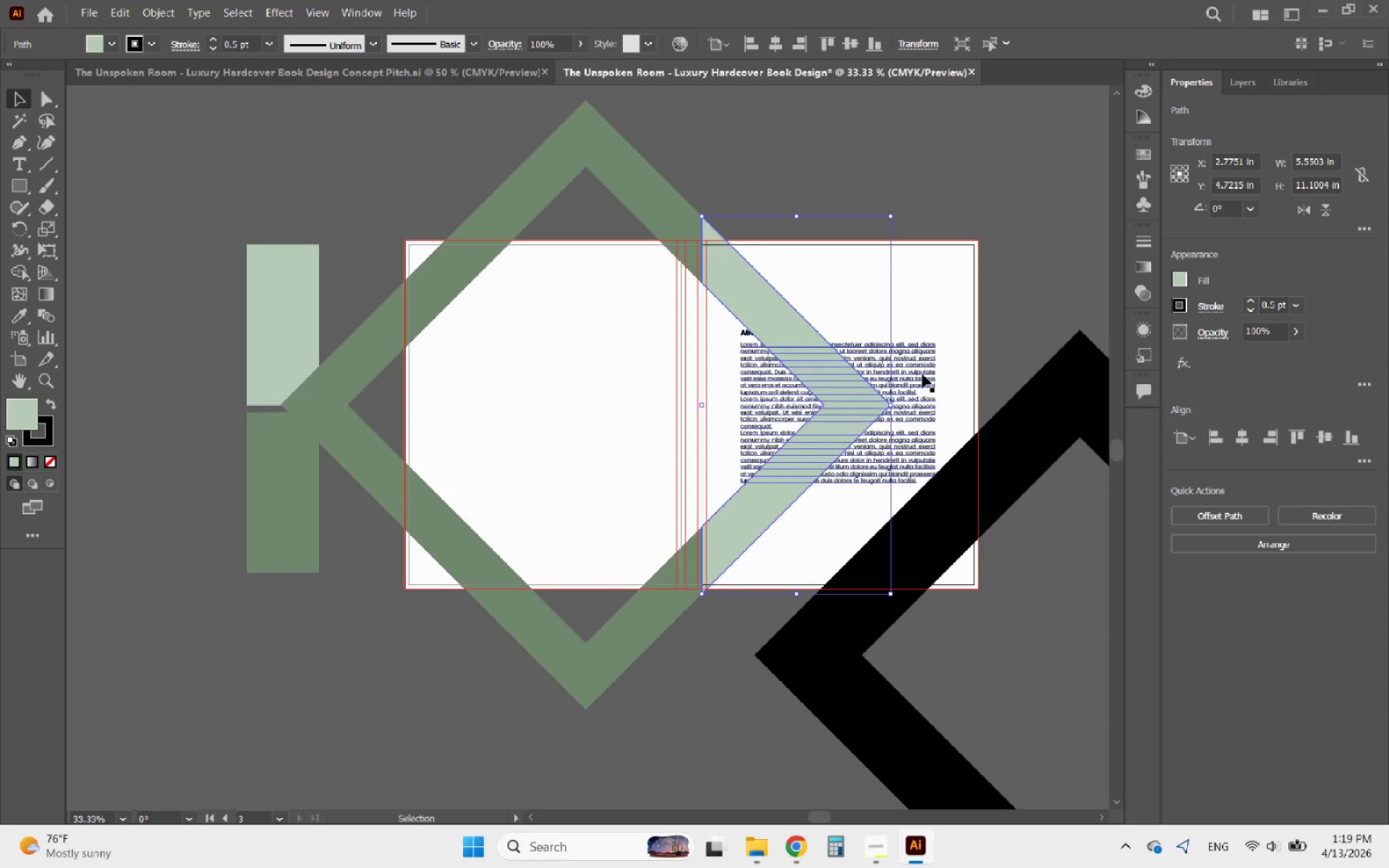 
hold_key(key=AltLeft, duration=0.59)
scroll: coordinate [904, 424], scroll_direction: up, amount: 1.0
 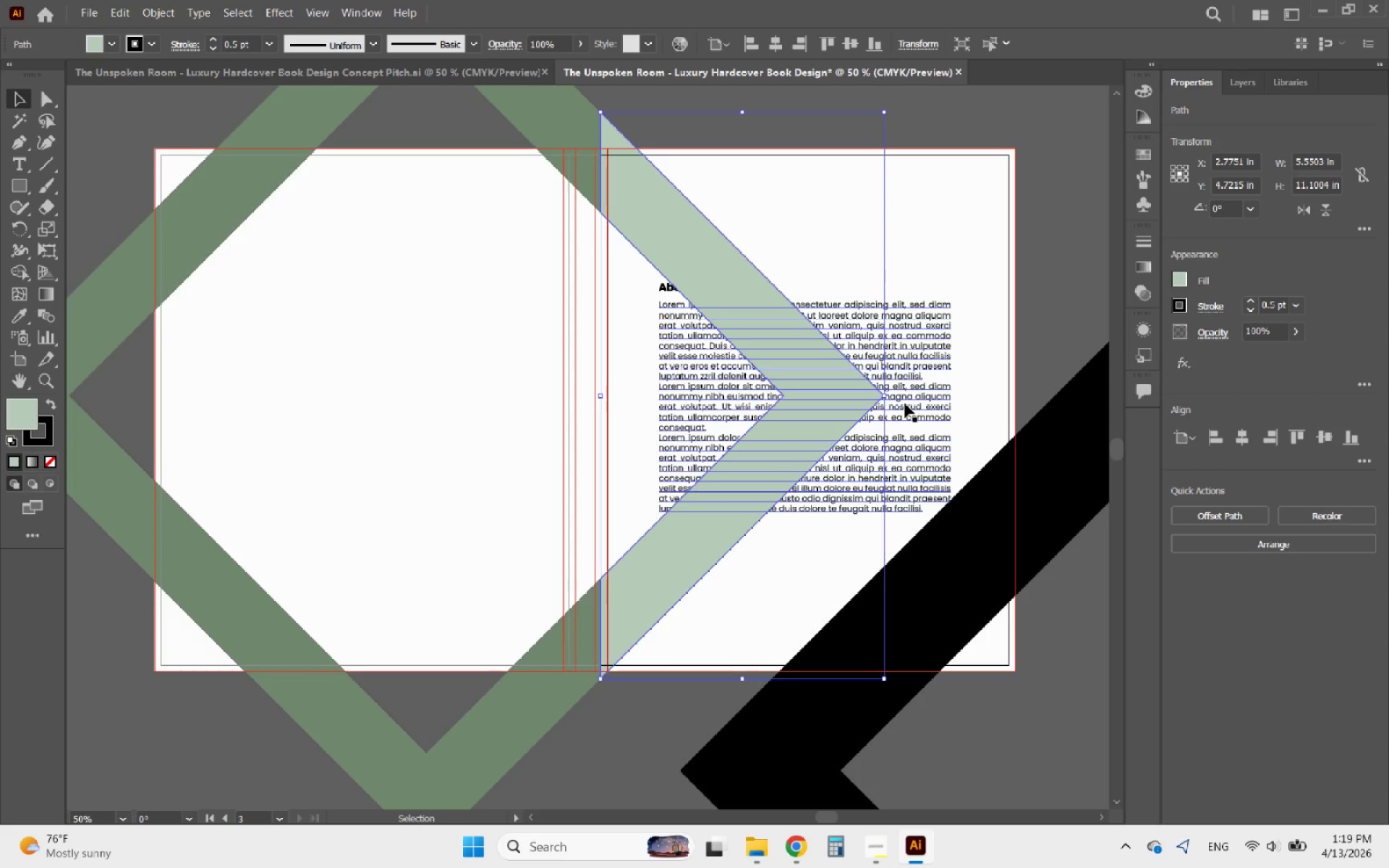 
left_click([905, 404])
 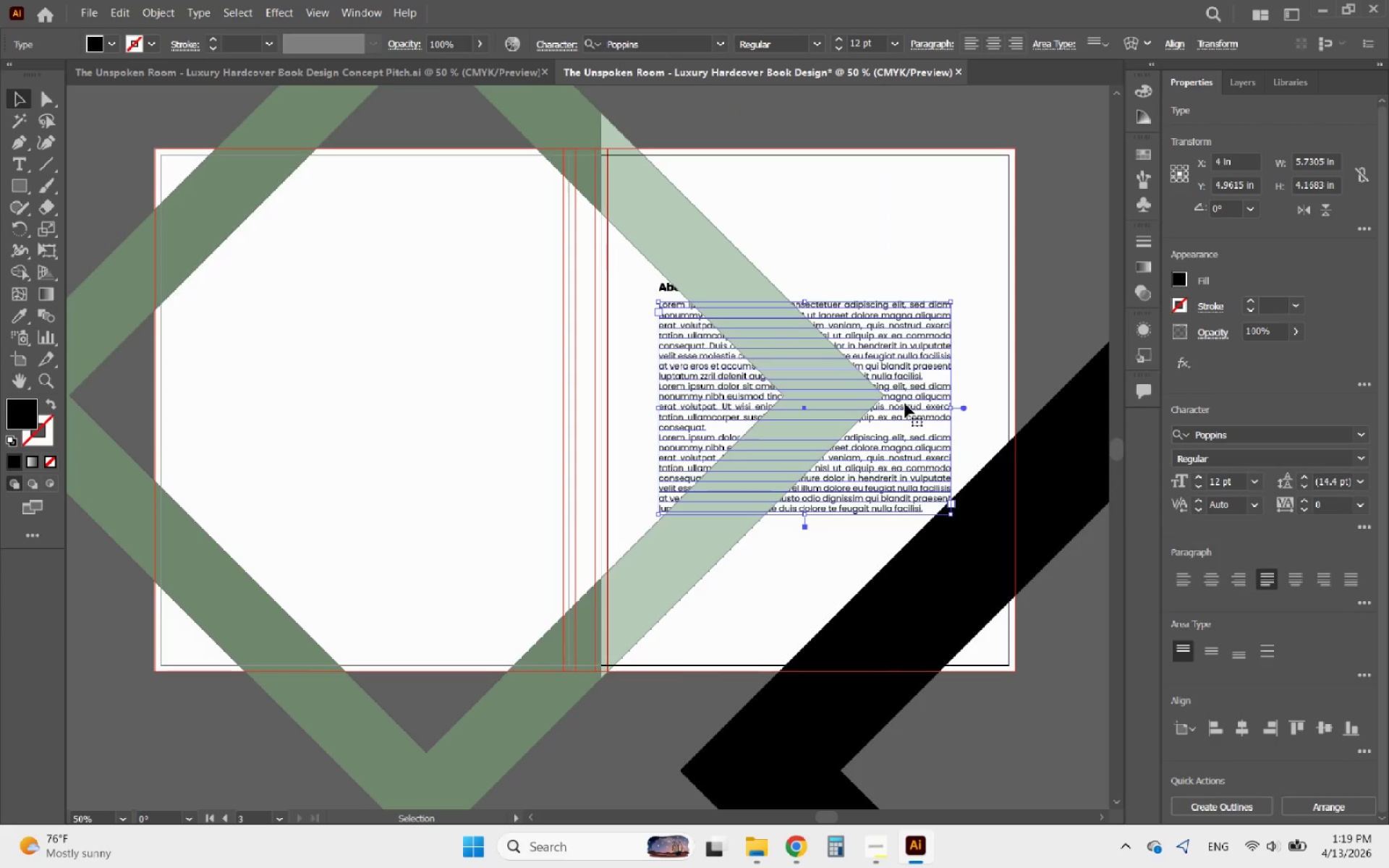 
right_click([905, 404])
 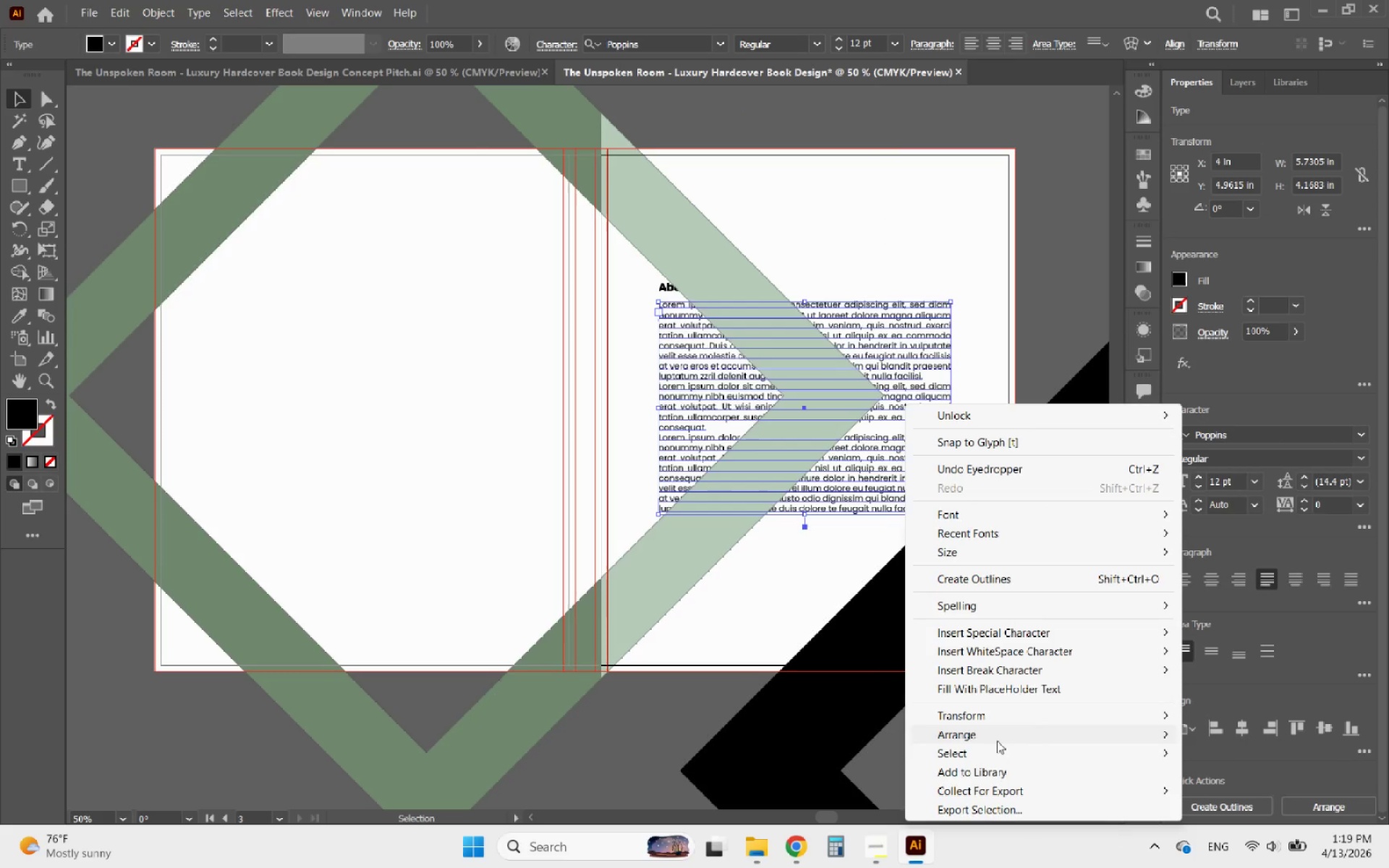 
left_click([965, 734])
 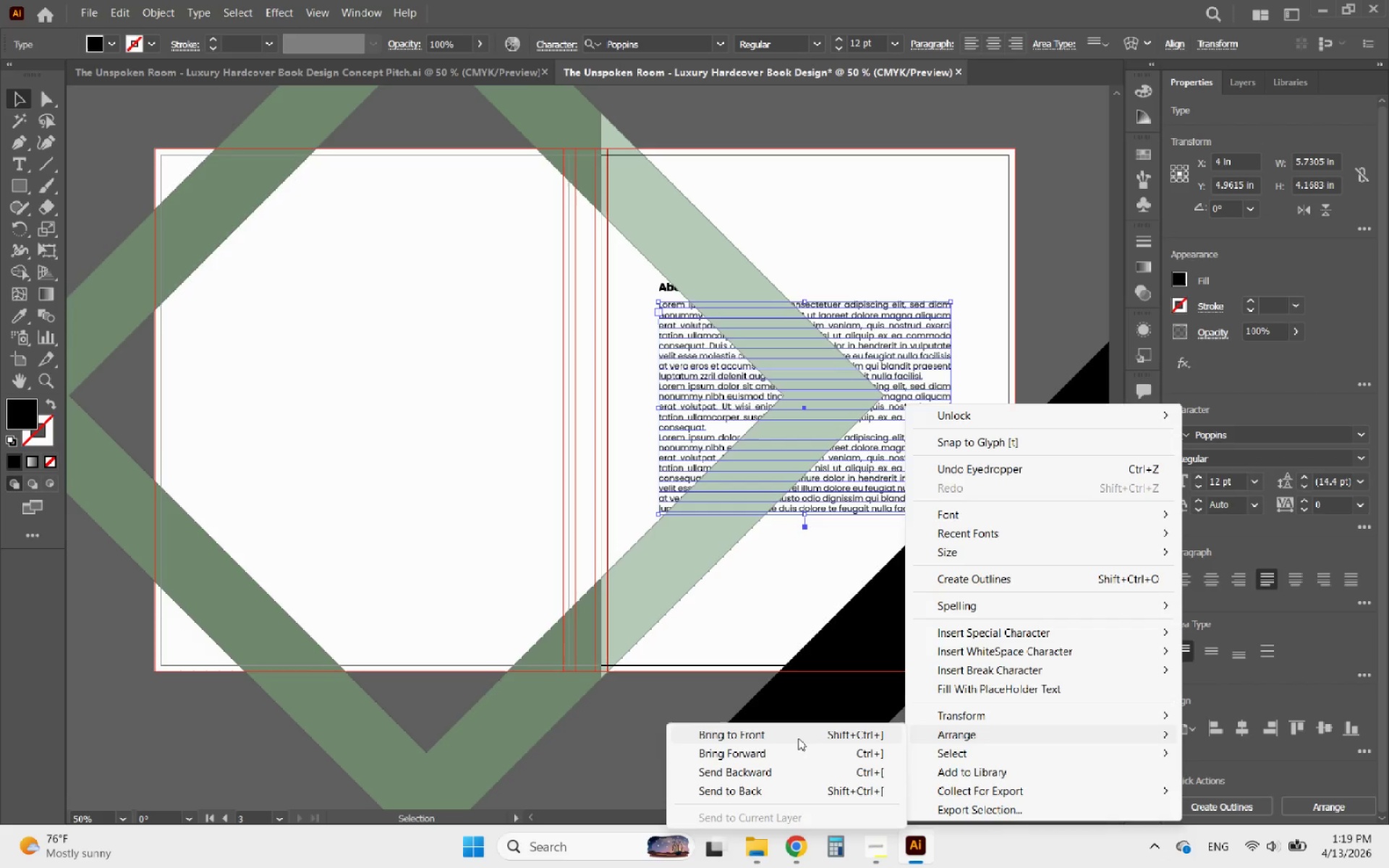 
left_click([795, 738])
 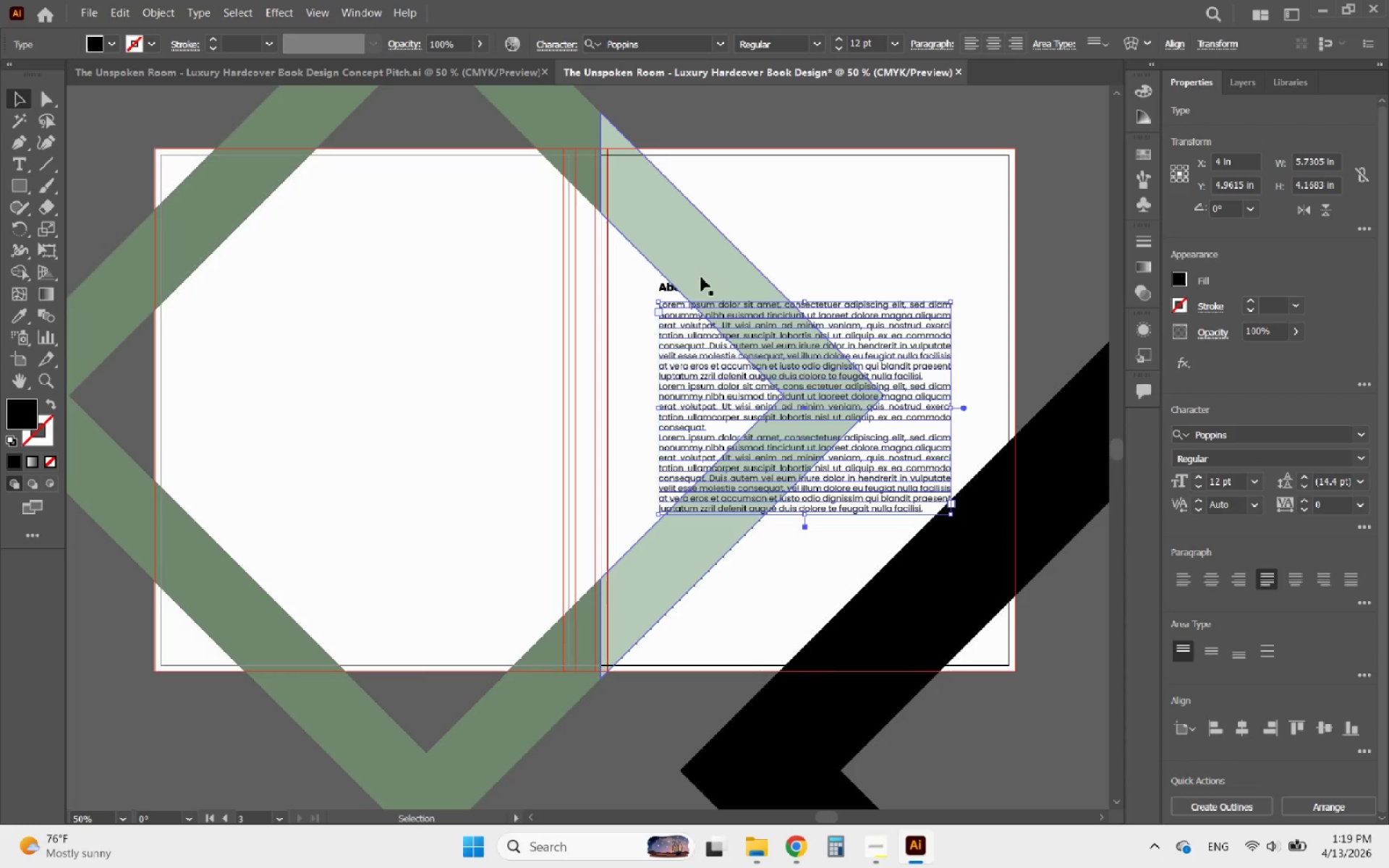 
left_click([665, 287])
 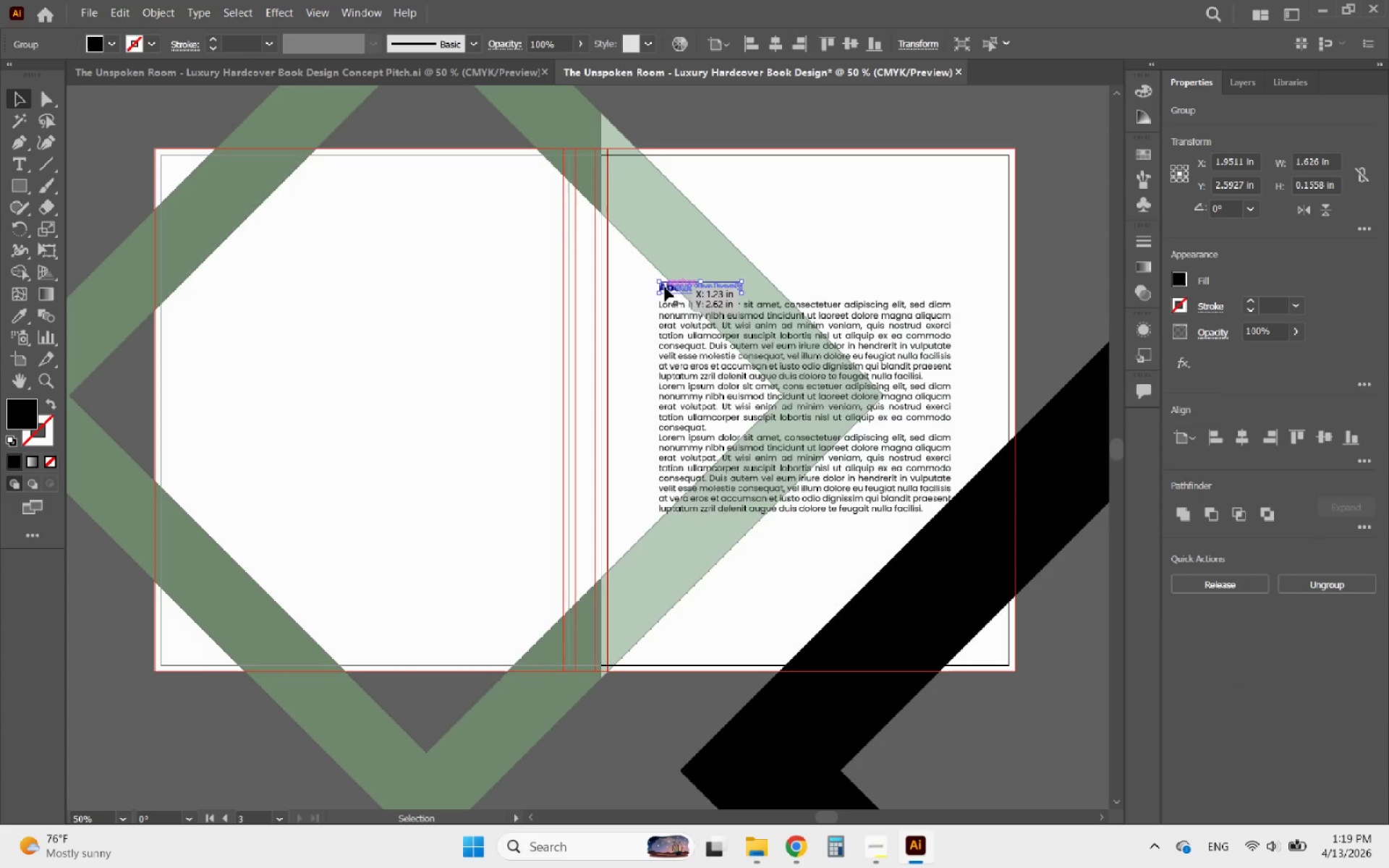 
right_click([665, 287])
 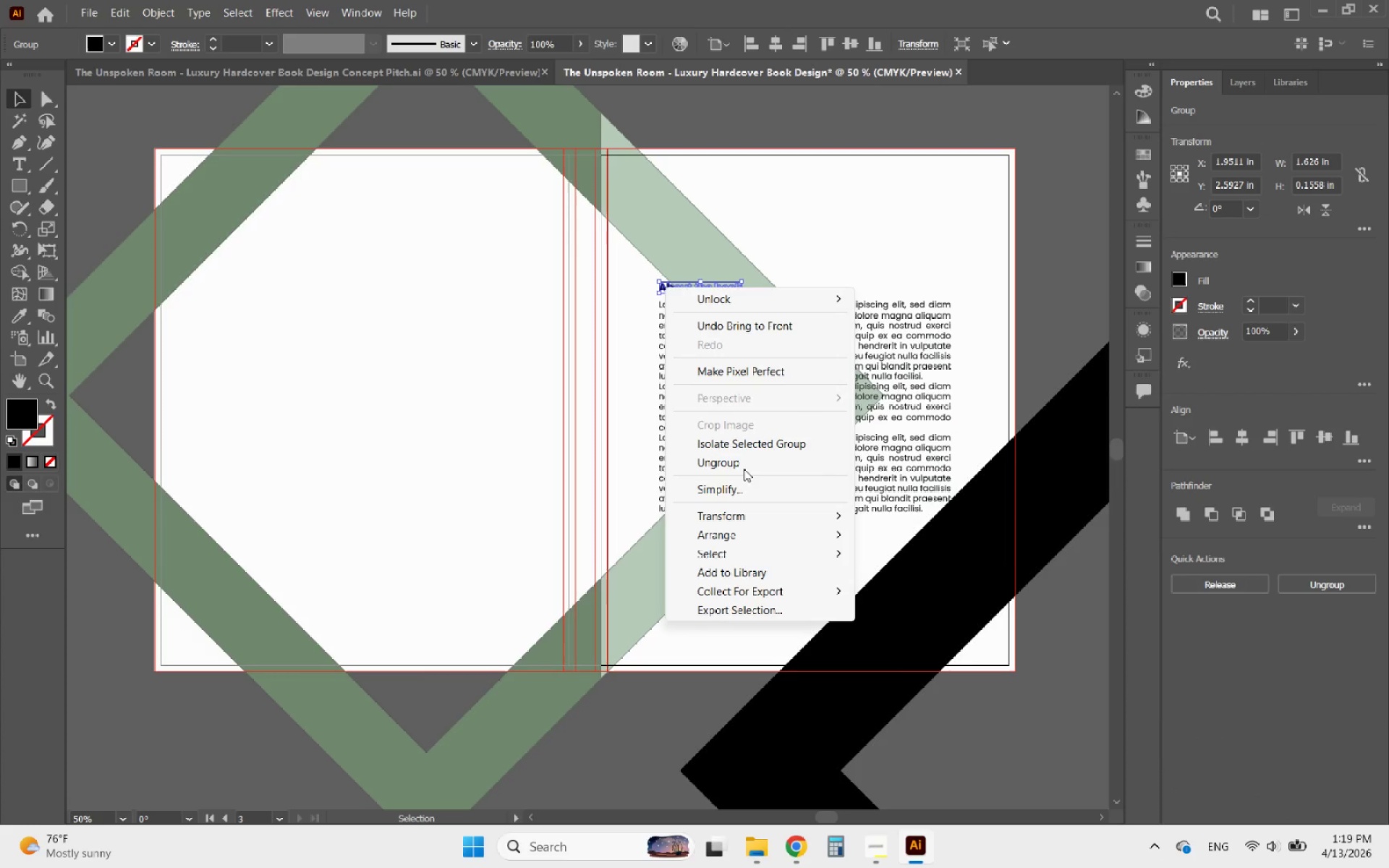 
left_click([782, 529])
 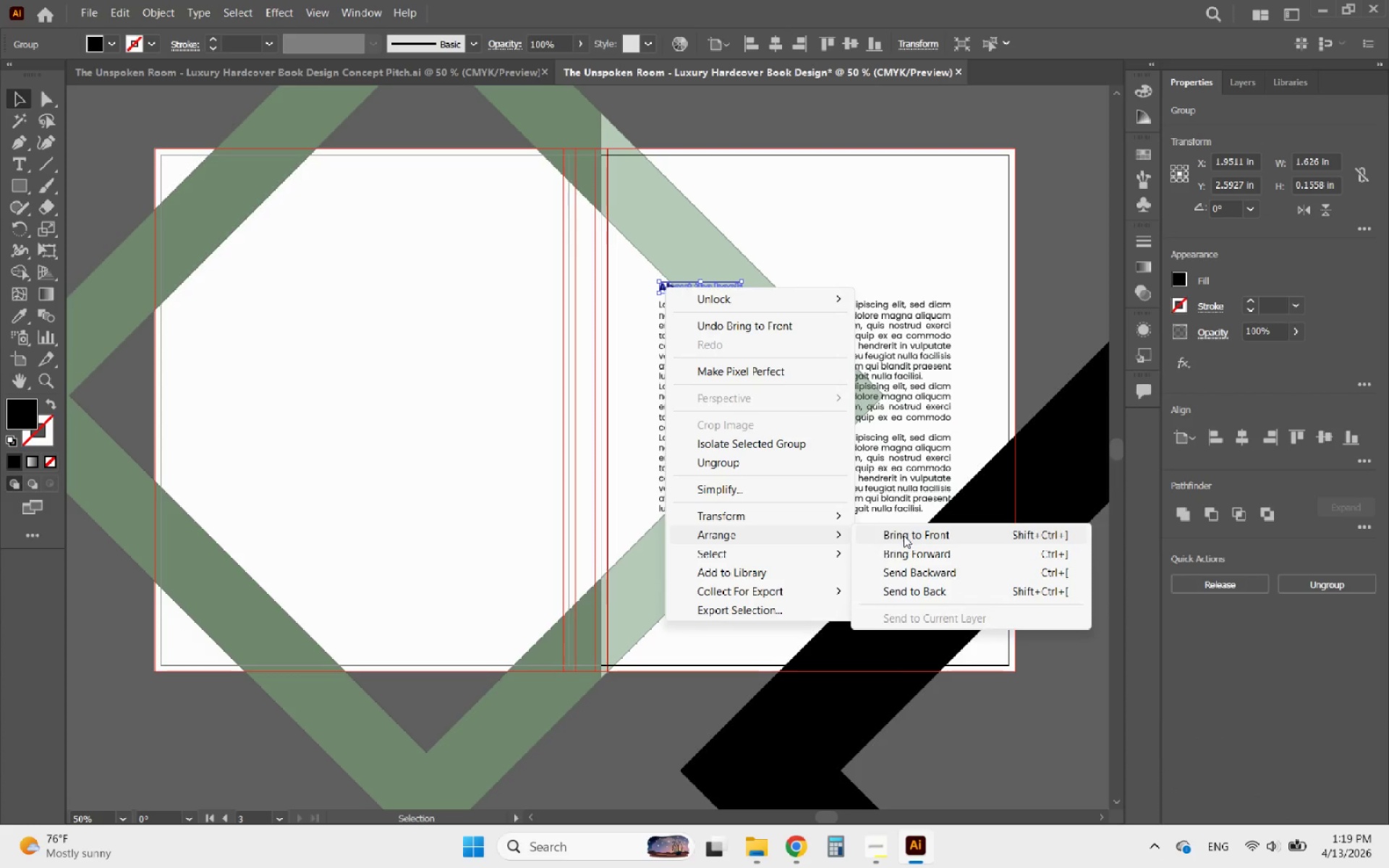 
left_click([904, 535])
 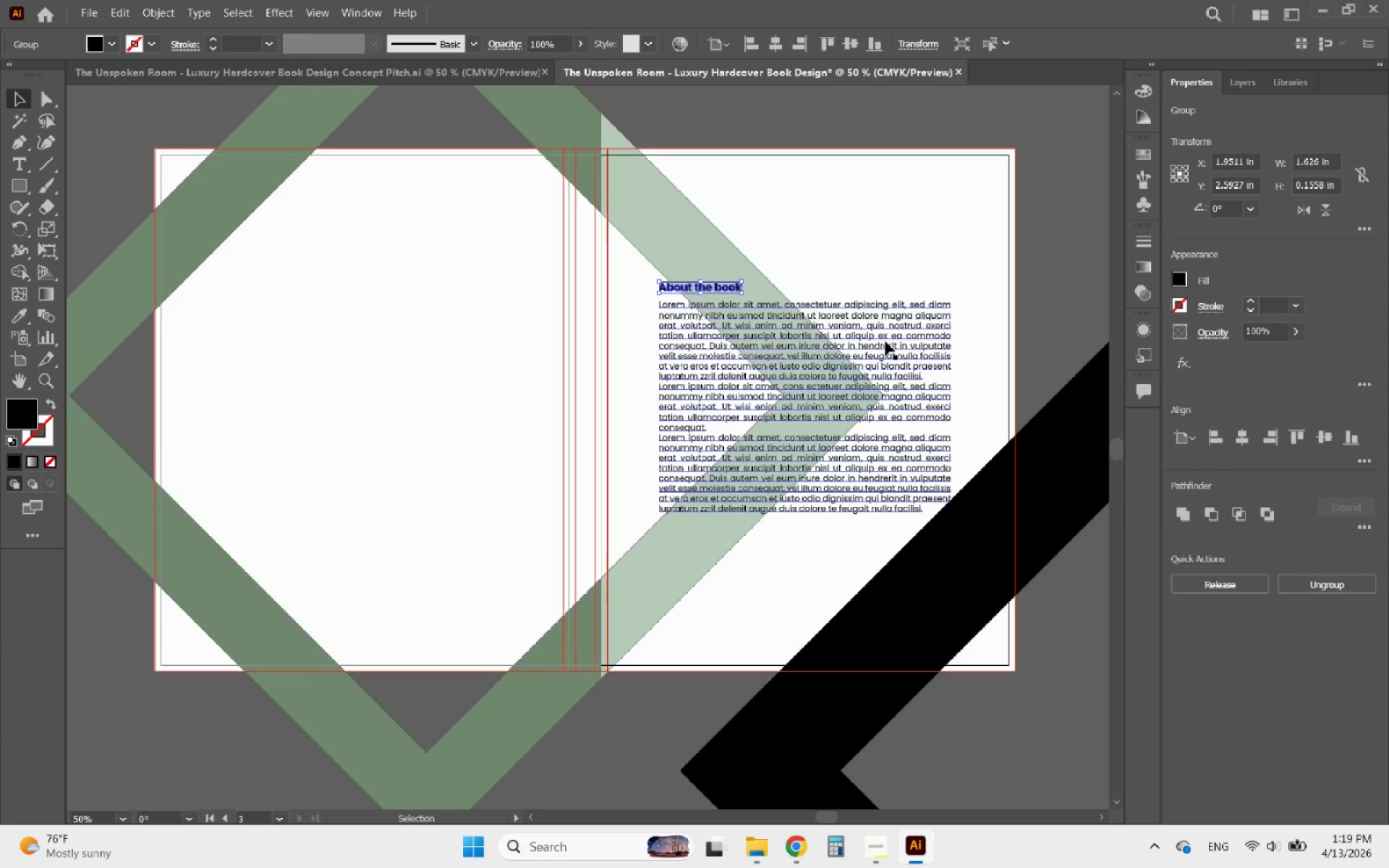 
hold_key(key=ShiftLeft, duration=0.41)
left_click([885, 341])
 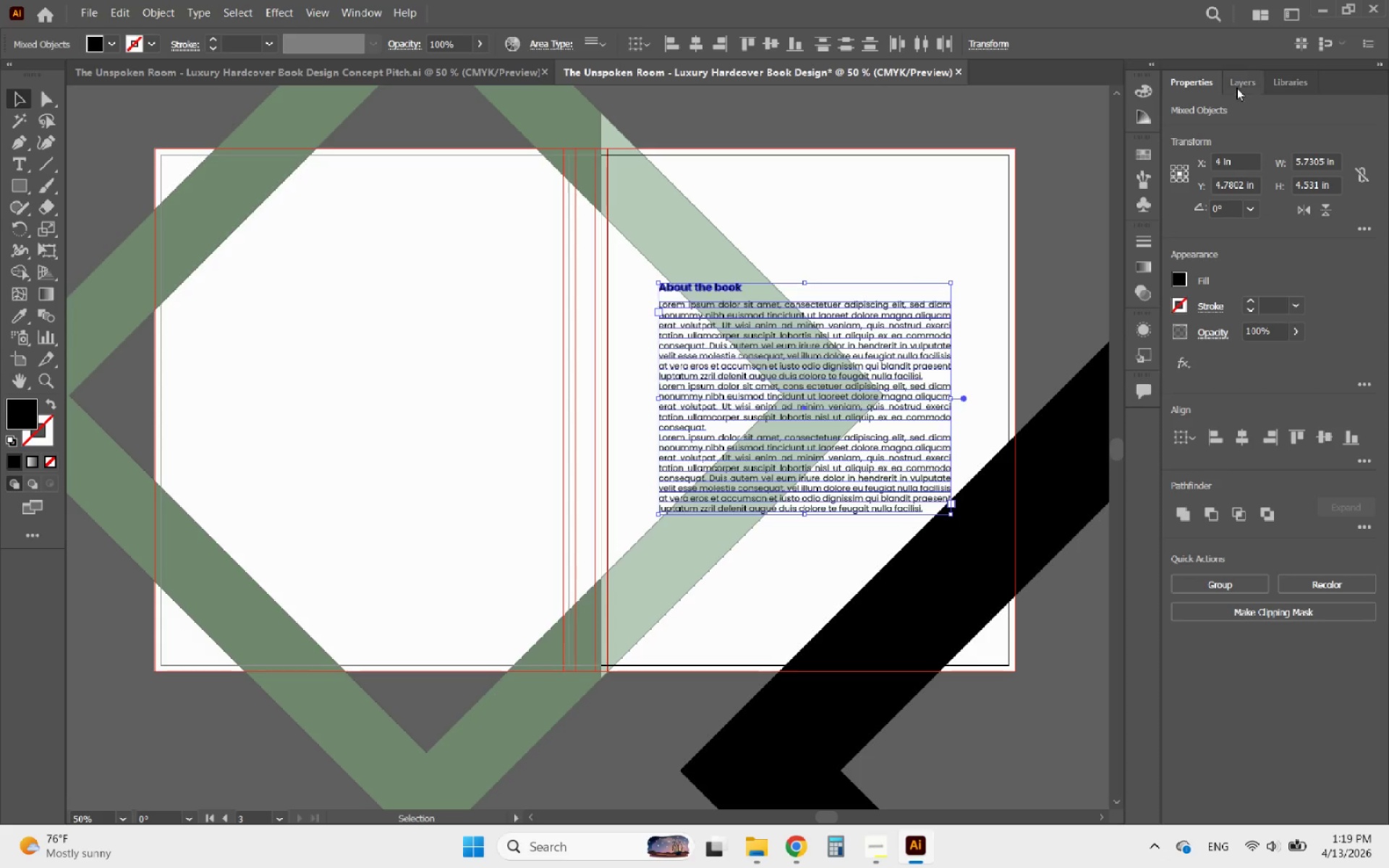 
left_click([1237, 88])
 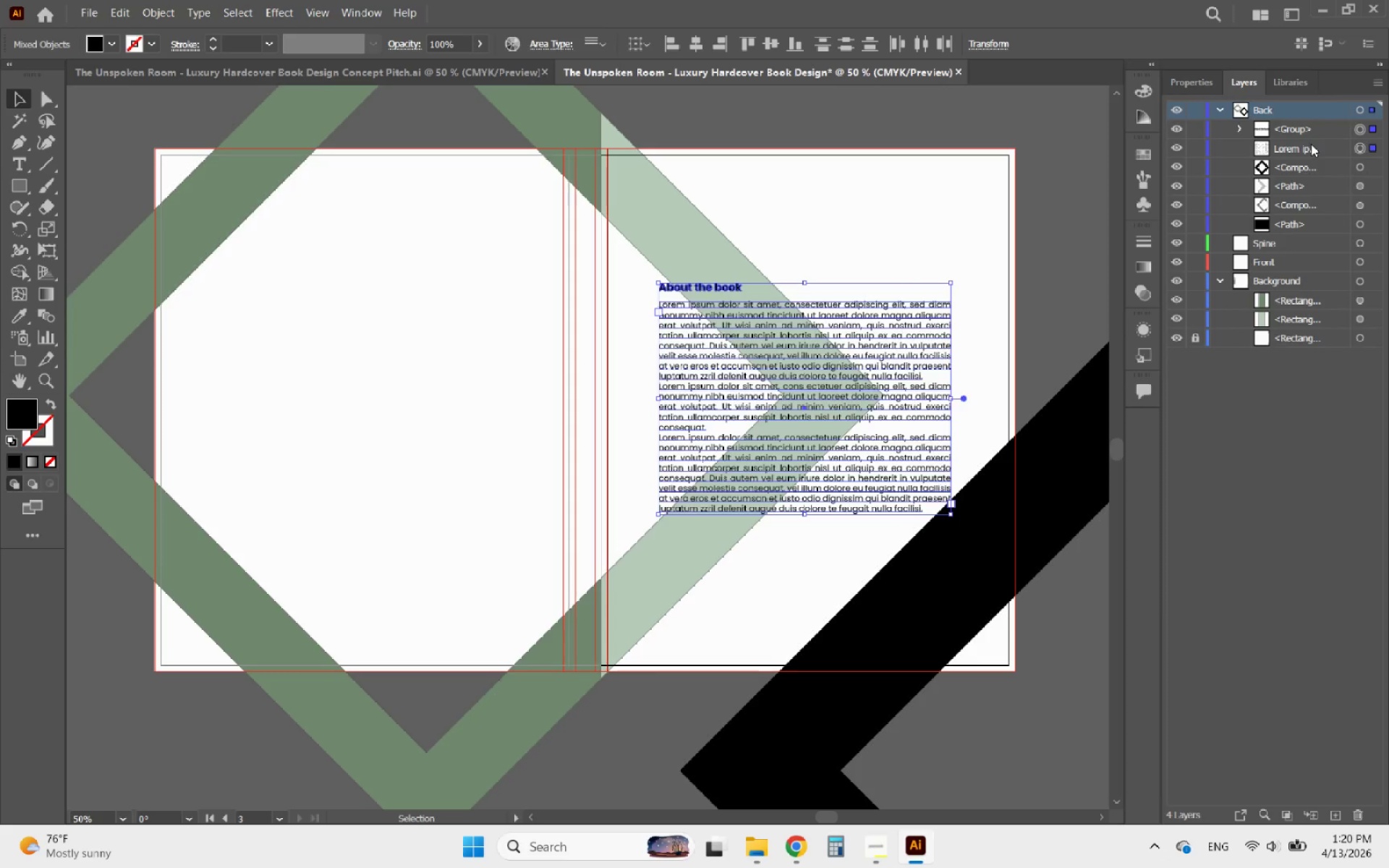 
left_click([655, 205])
 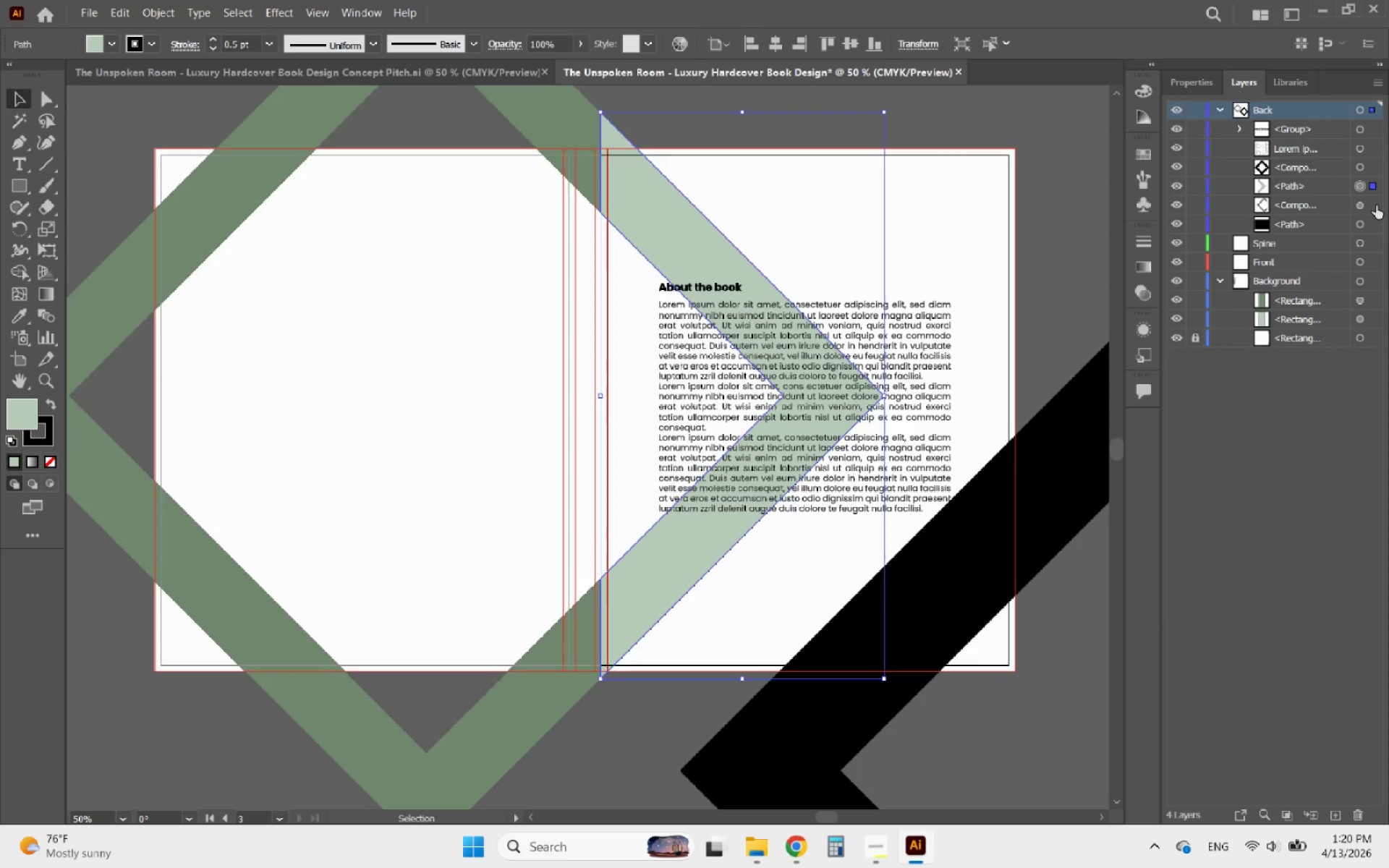 
left_click([1373, 205])
 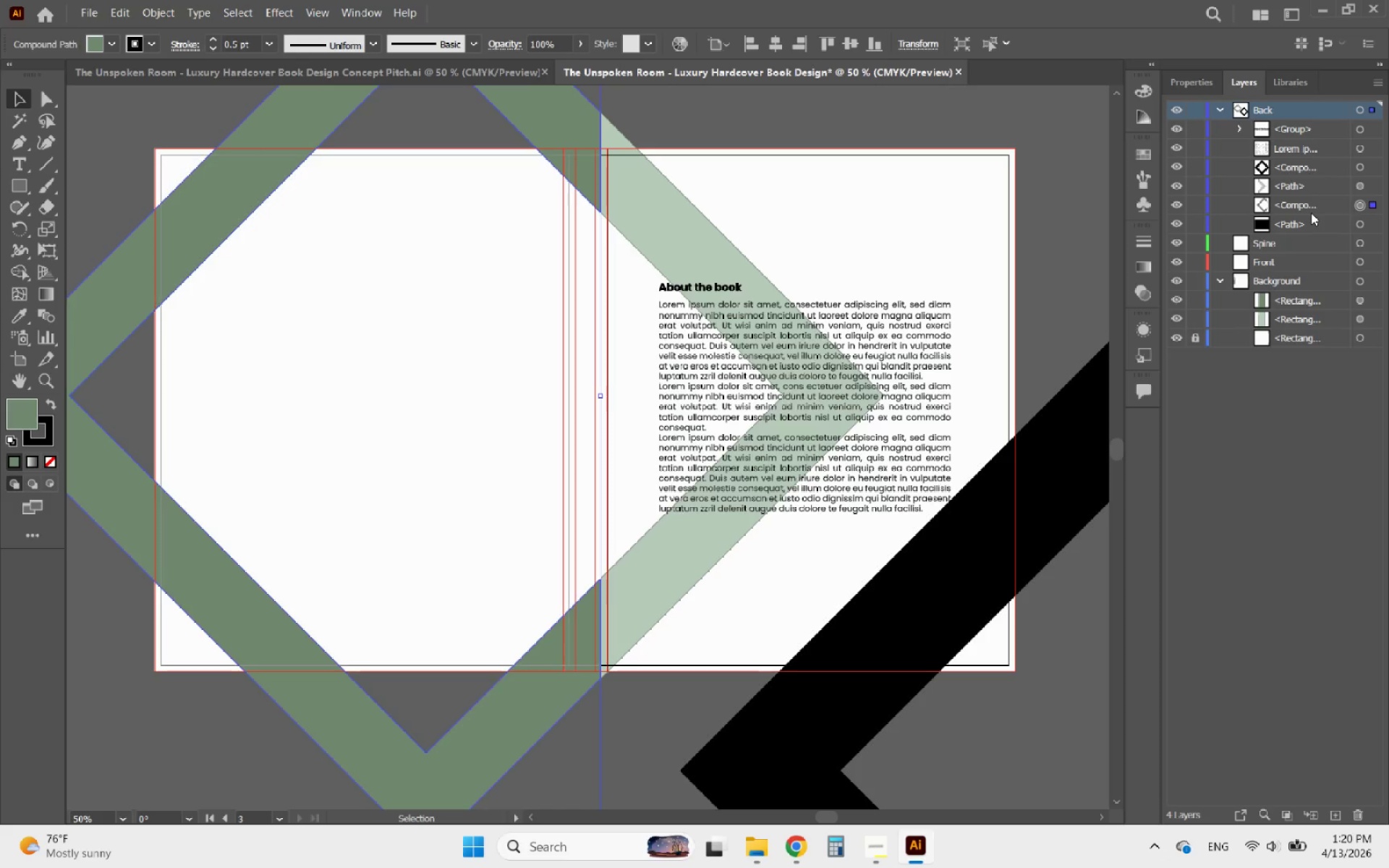 
left_click_drag(start_coordinate=[1323, 203], to_coordinate=[1298, 263])
 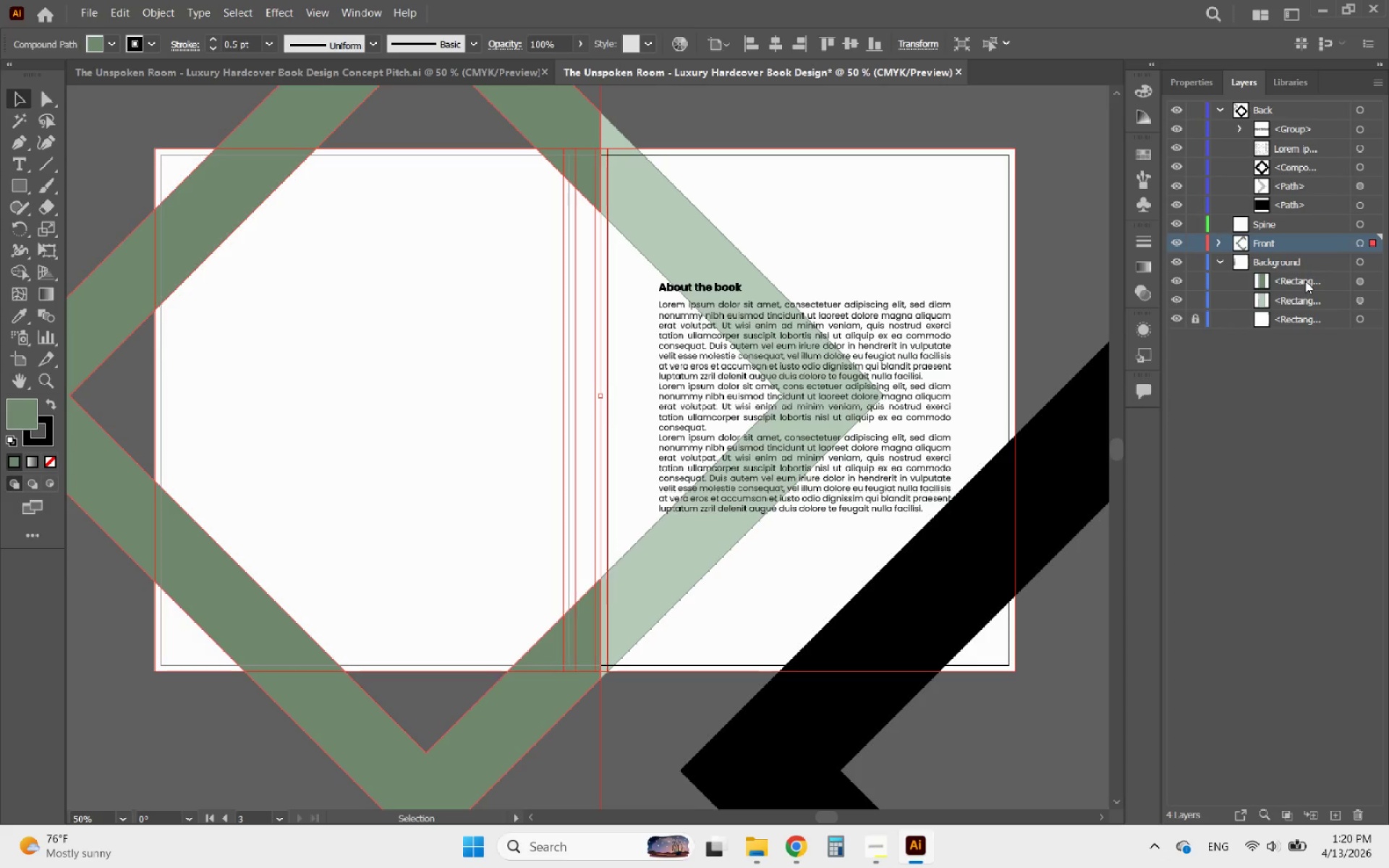 
scroll: coordinate [1288, 289], scroll_direction: up, amount: 1.0
 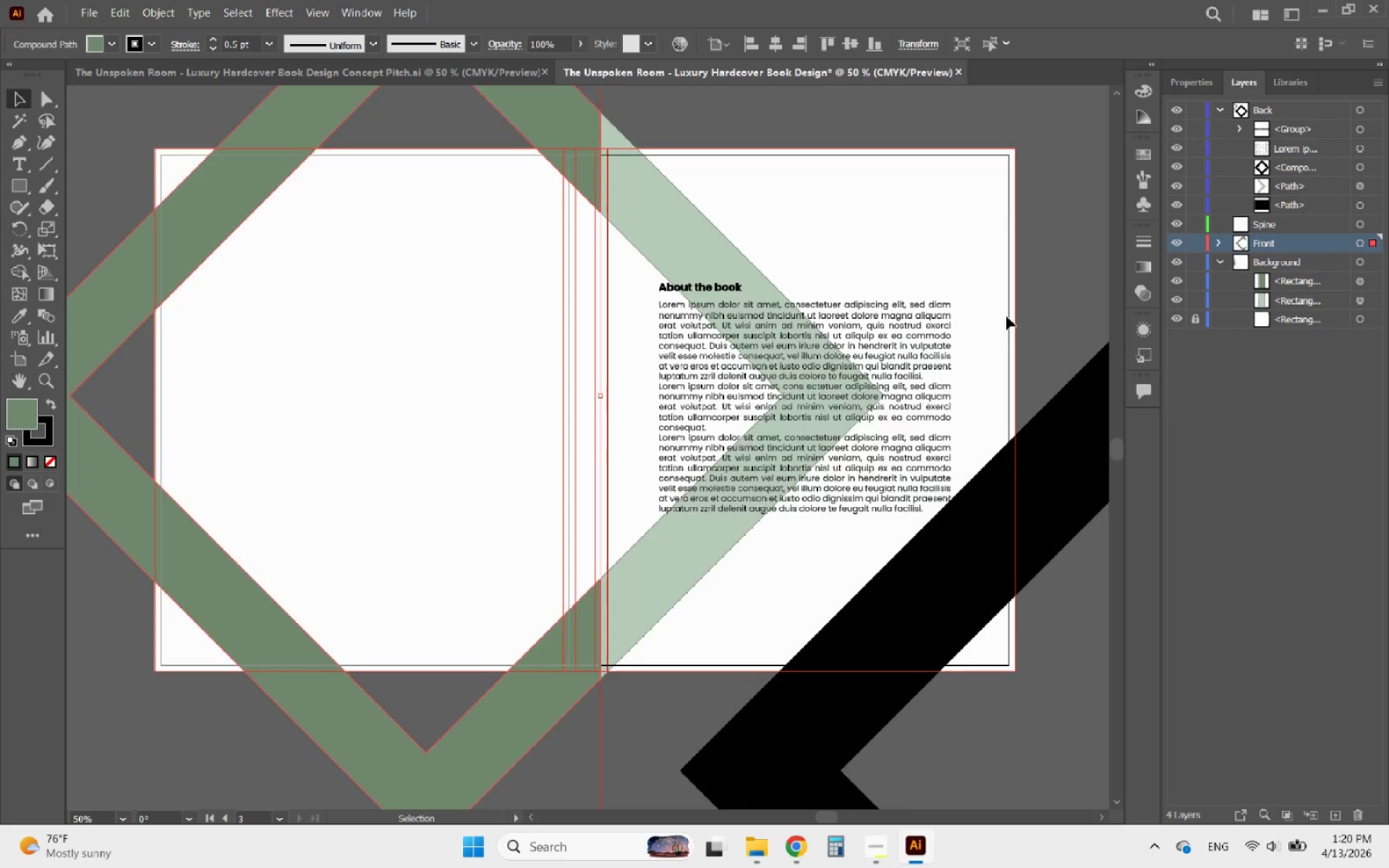 
scroll: coordinate [1006, 316], scroll_direction: down, amount: 2.0
 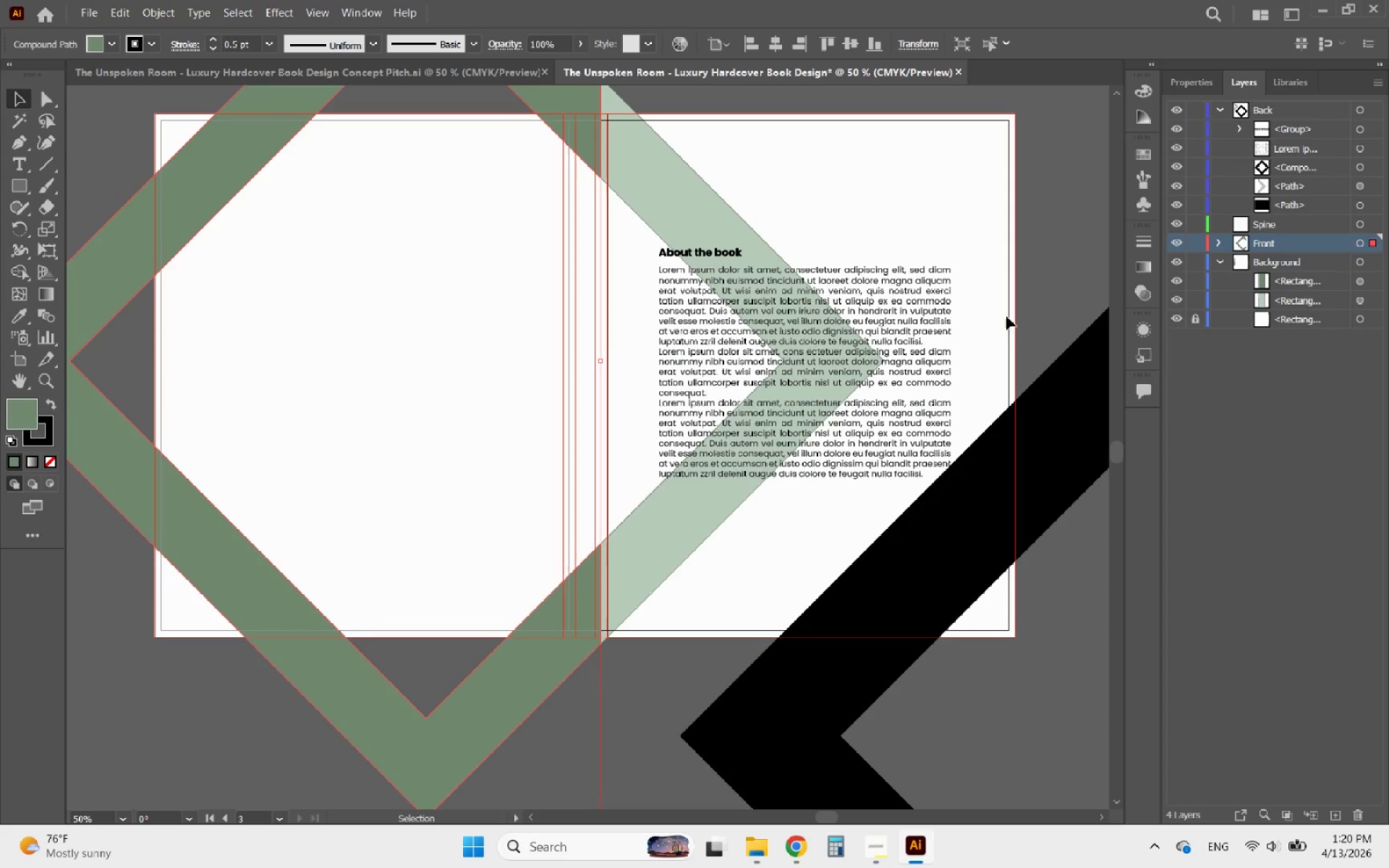 
hold_key(key=AltLeft, duration=0.38)
scroll: coordinate [833, 425], scroll_direction: down, amount: 1.0
 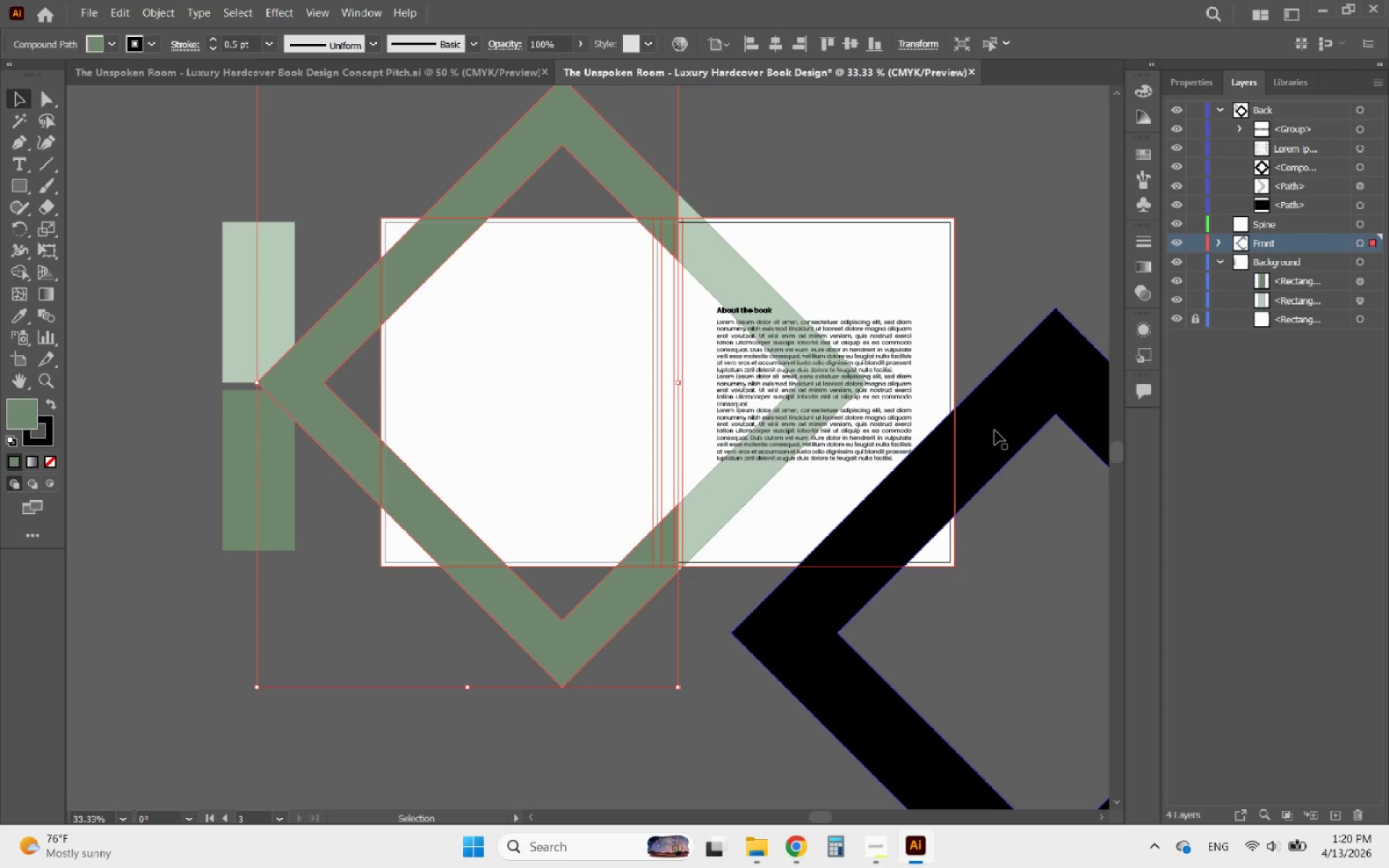 
left_click([995, 430])
 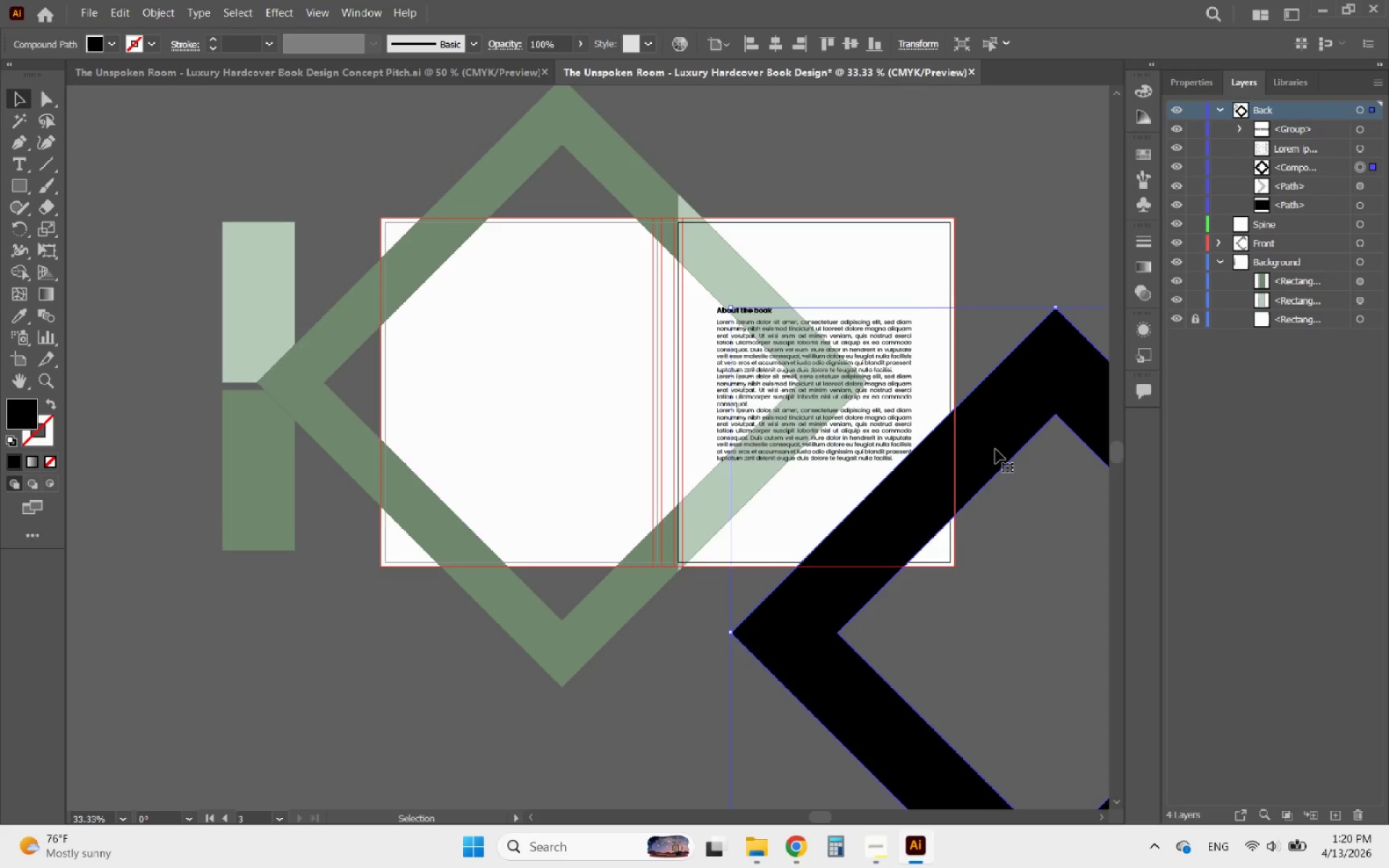 
hold_key(key=AltLeft, duration=1.19)
scroll: coordinate [985, 463], scroll_direction: up, amount: 1.0
 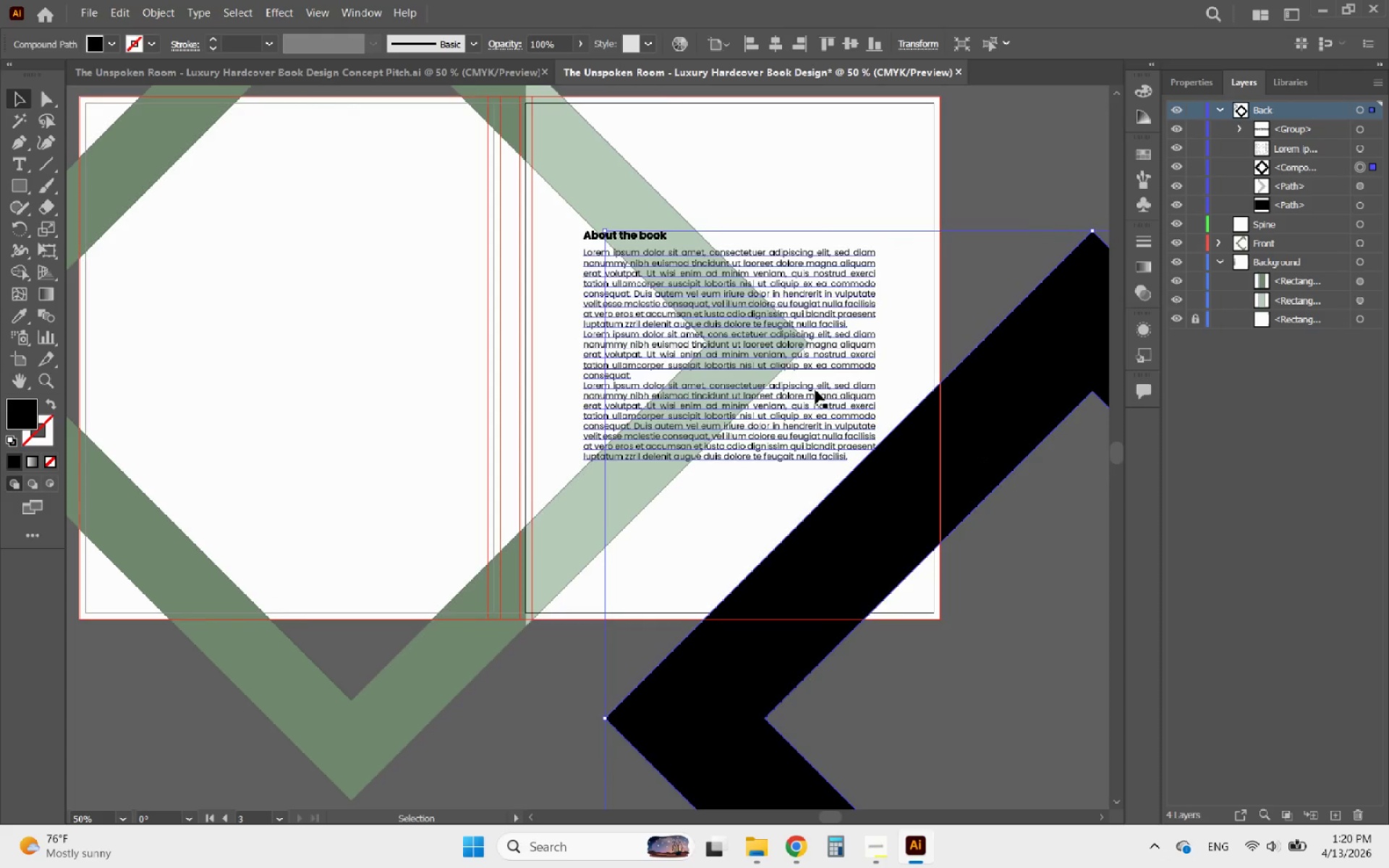 
left_click([815, 390])
 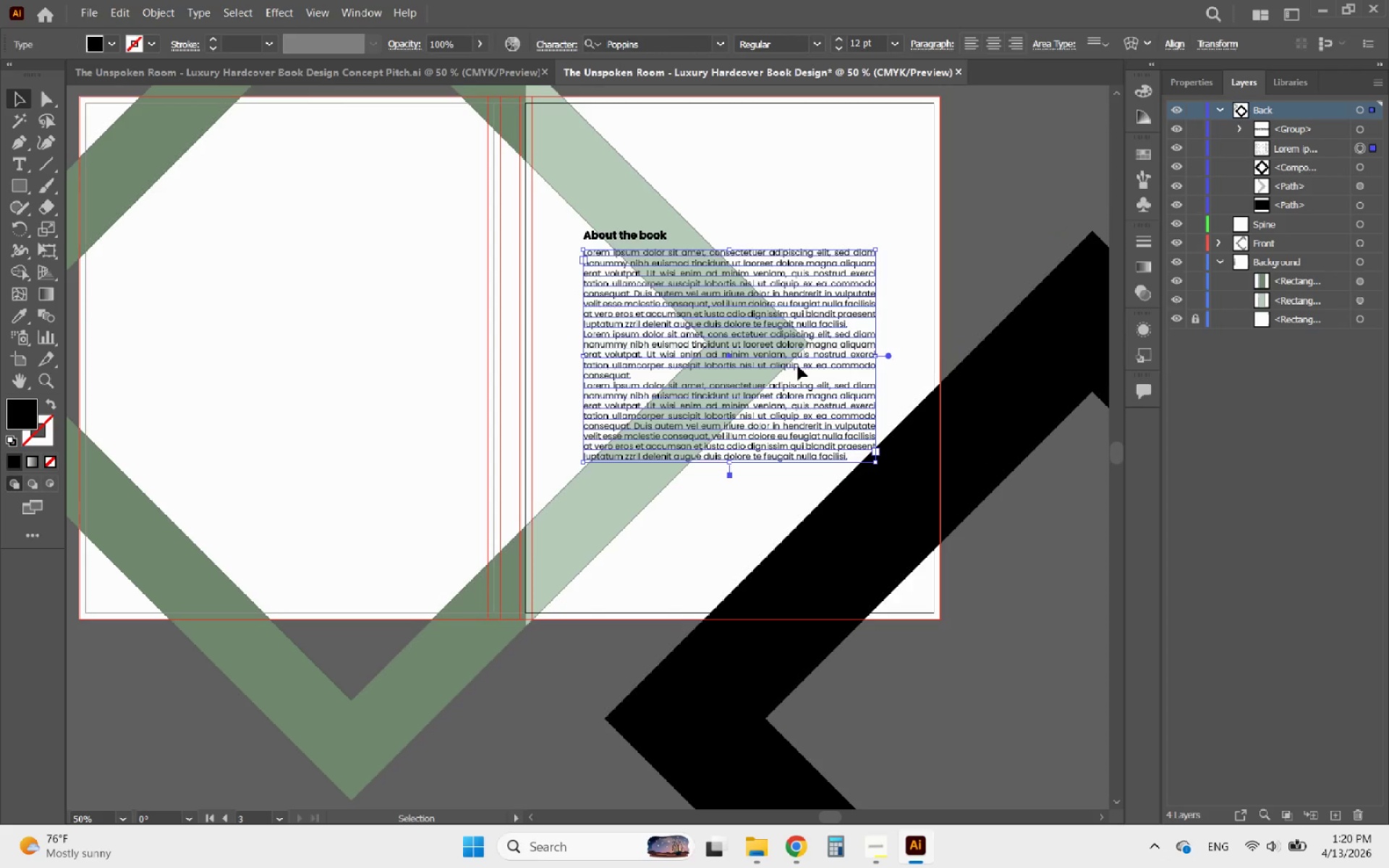 
hold_key(key=ShiftLeft, duration=1.69)
left_click([630, 232])
 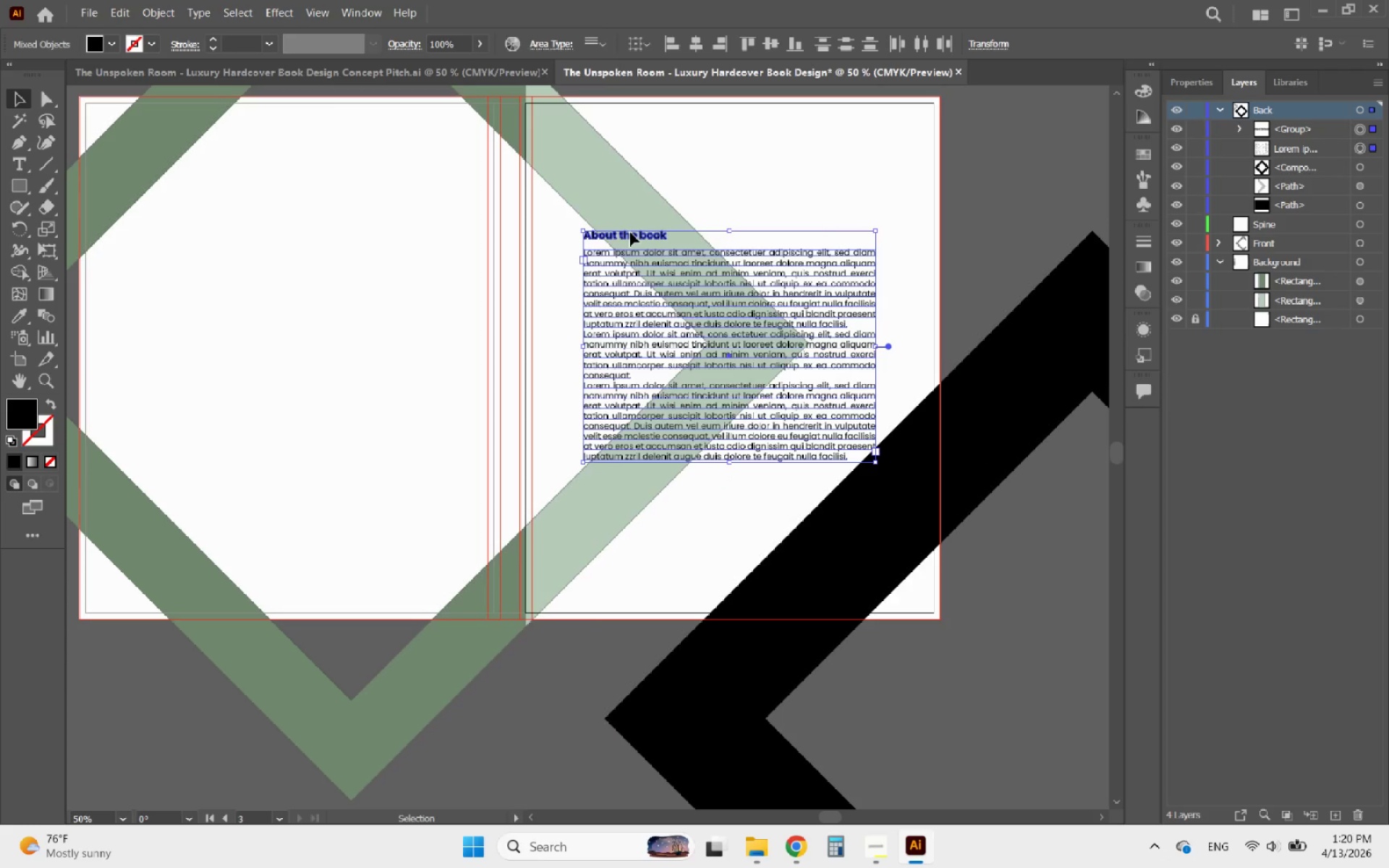 
hold_key(key=ArrowUp, duration=1.47)
 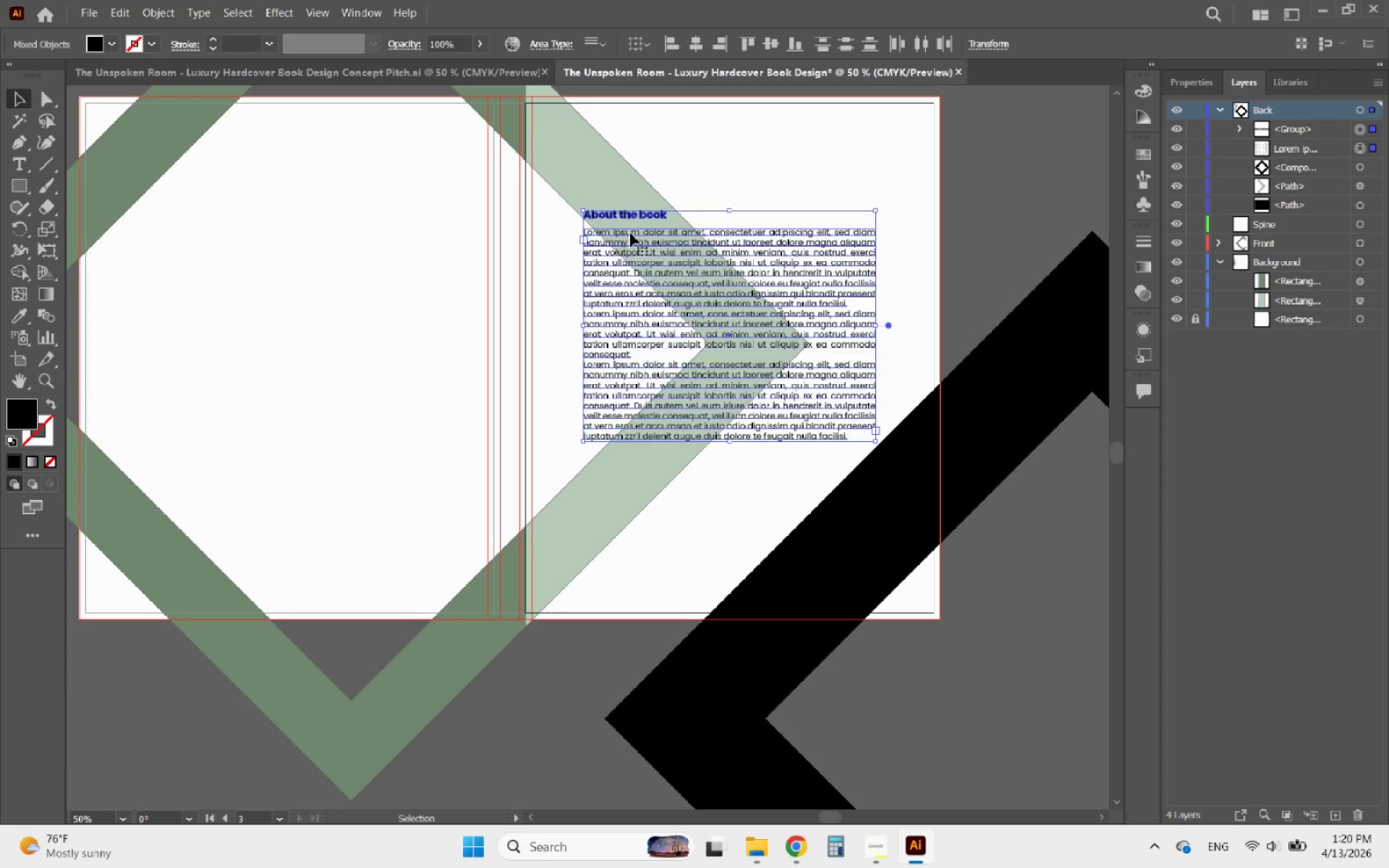 
key(ArrowUp)
 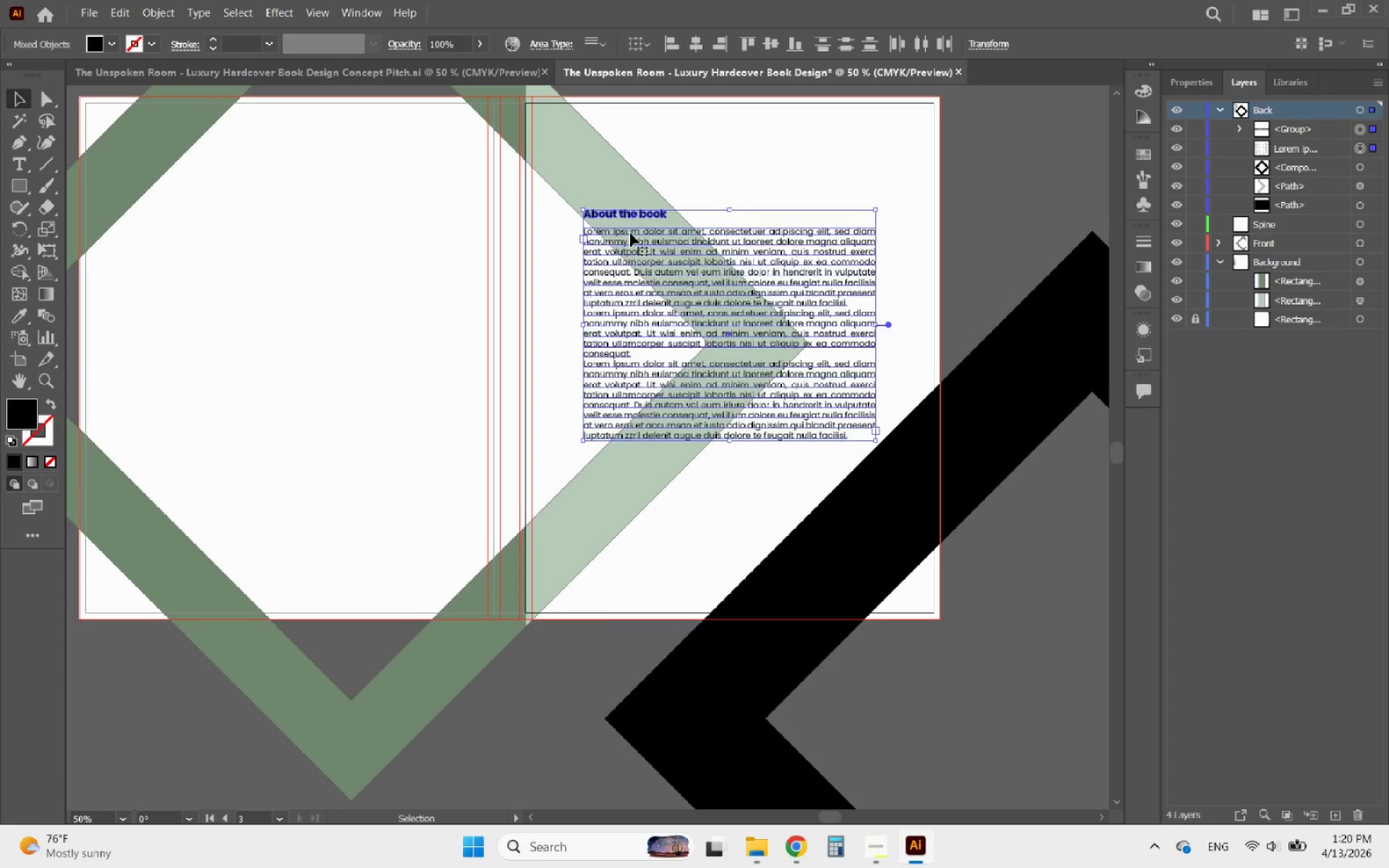 
key(ArrowUp)
 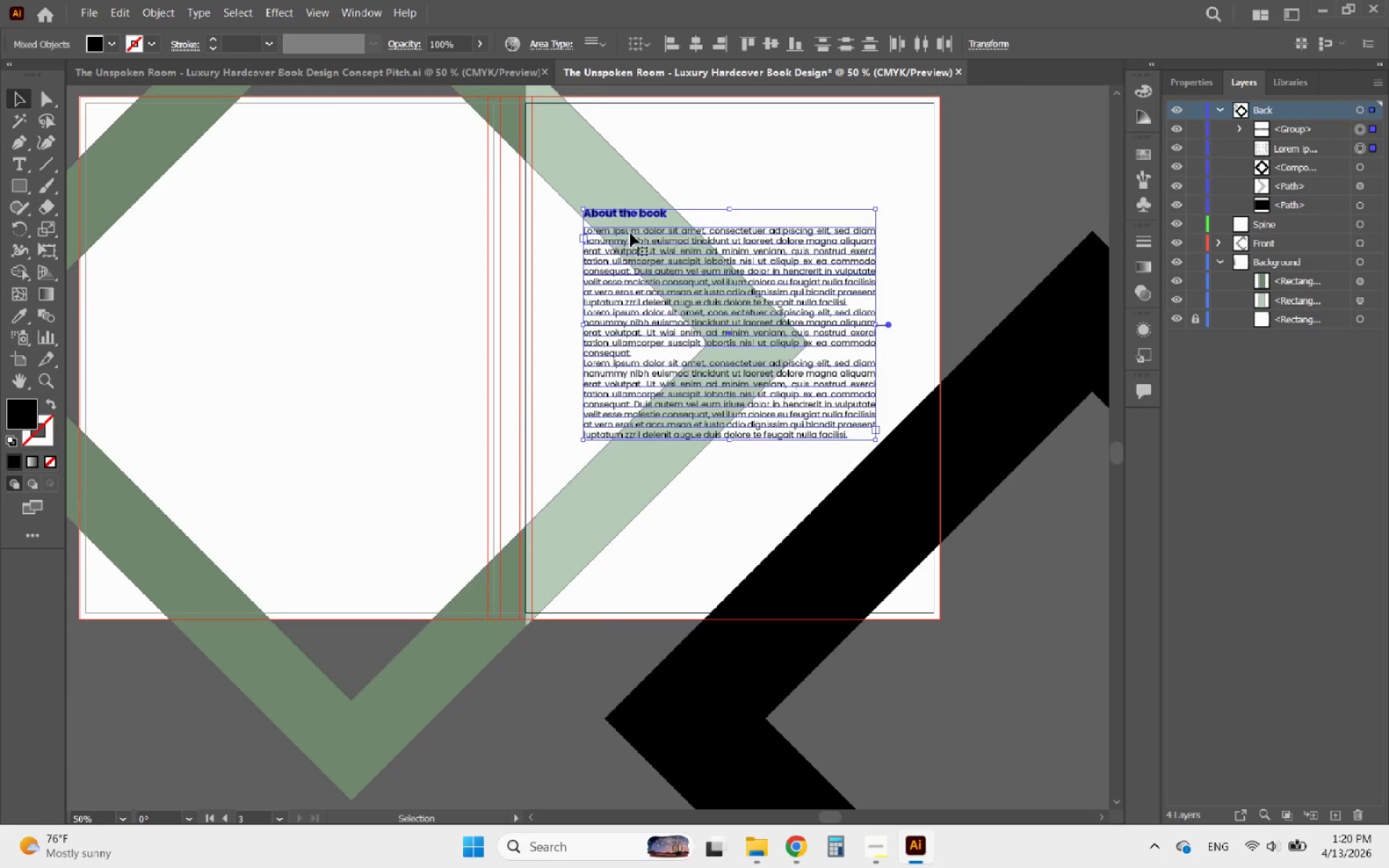 
key(ArrowUp)
 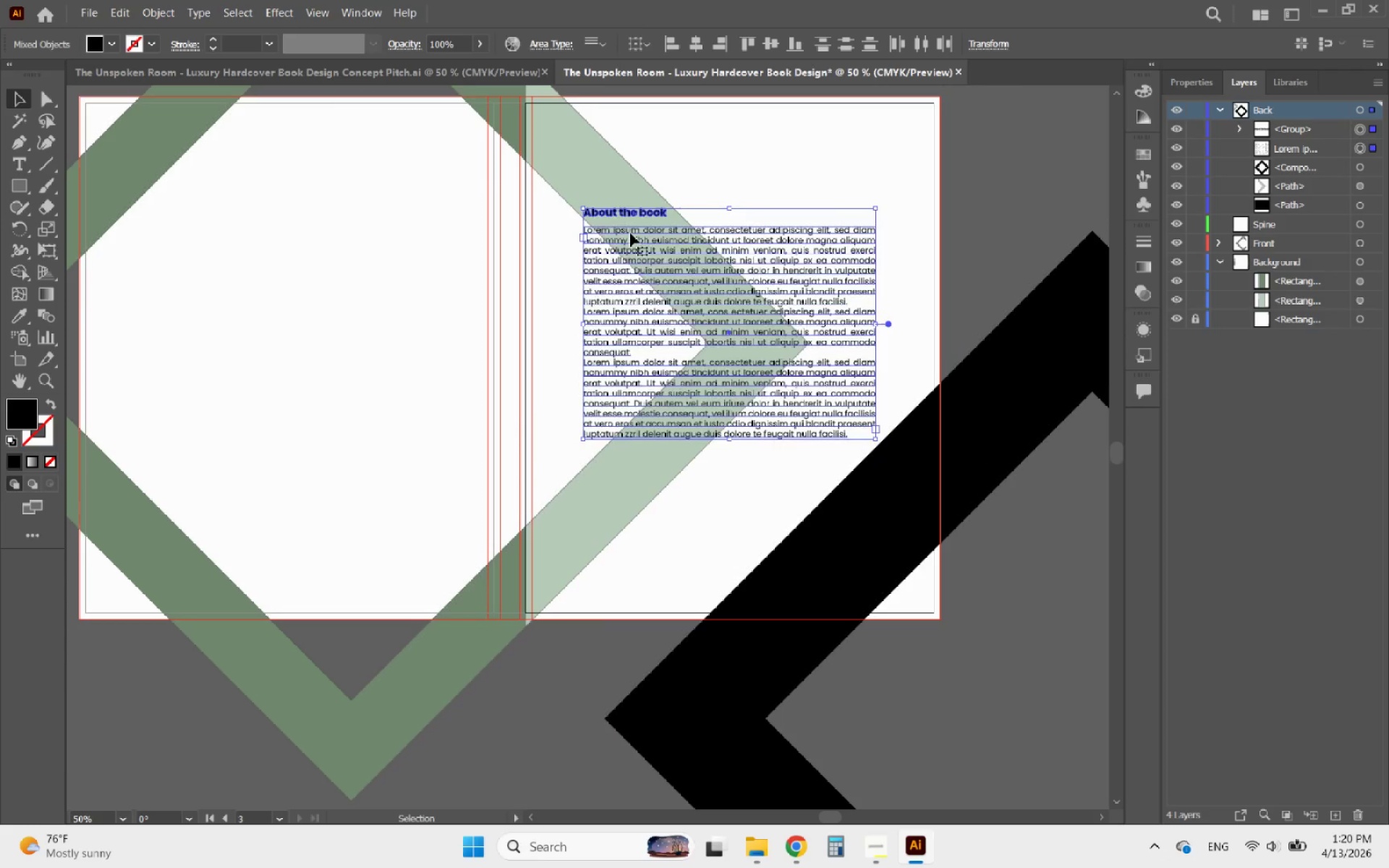 
key(ArrowUp)
 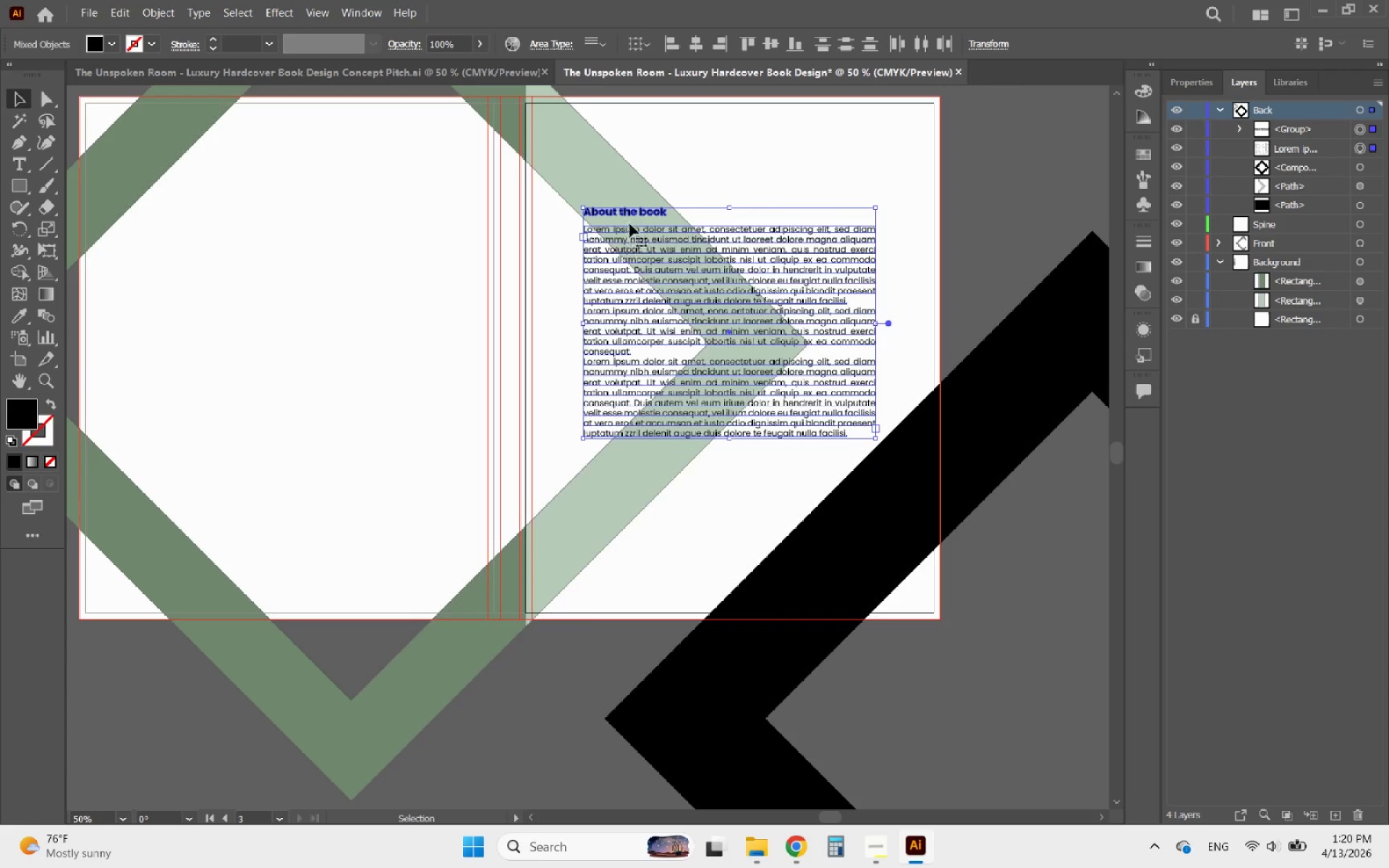 
left_click([608, 179])
 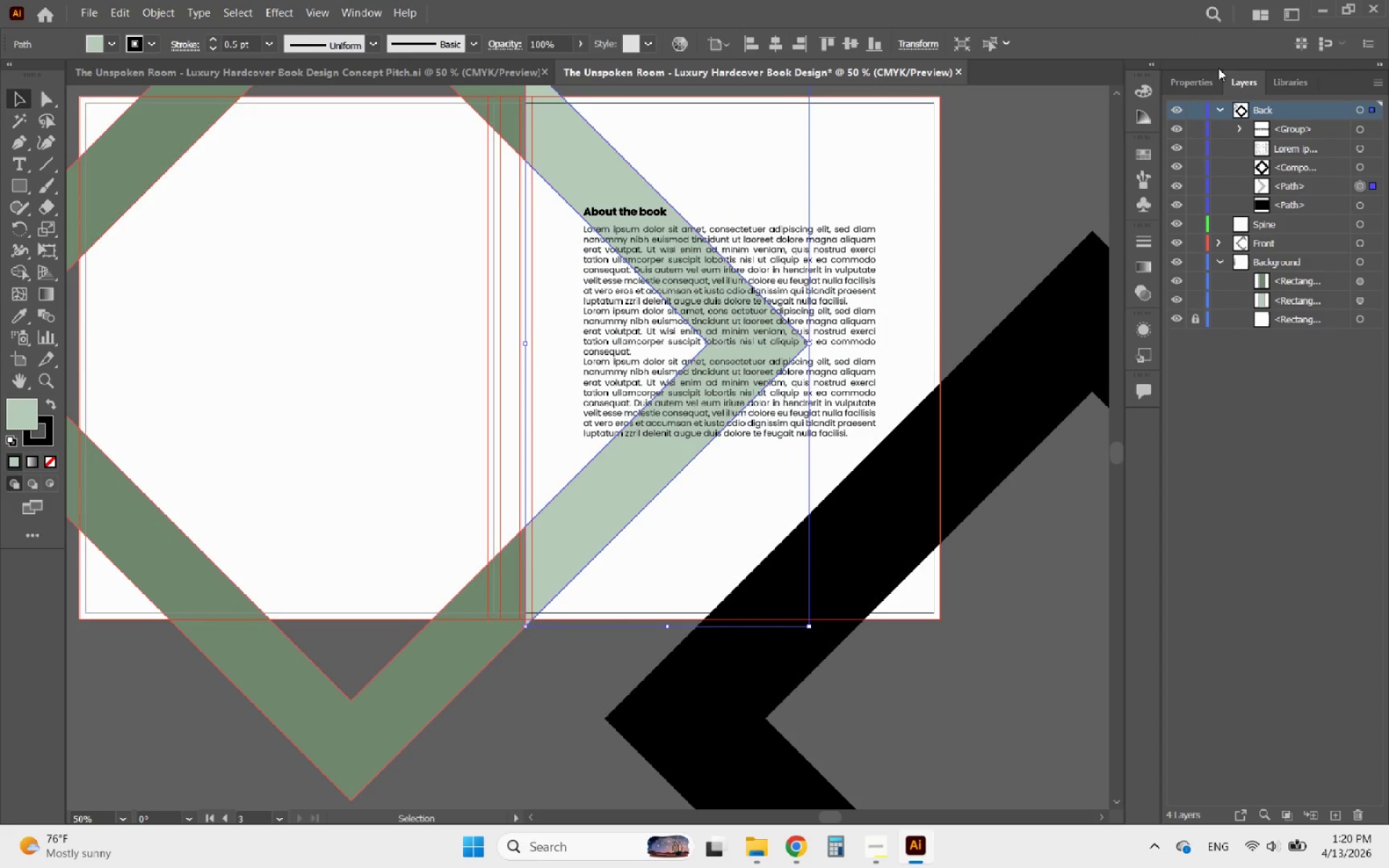 
left_click([1199, 82])
 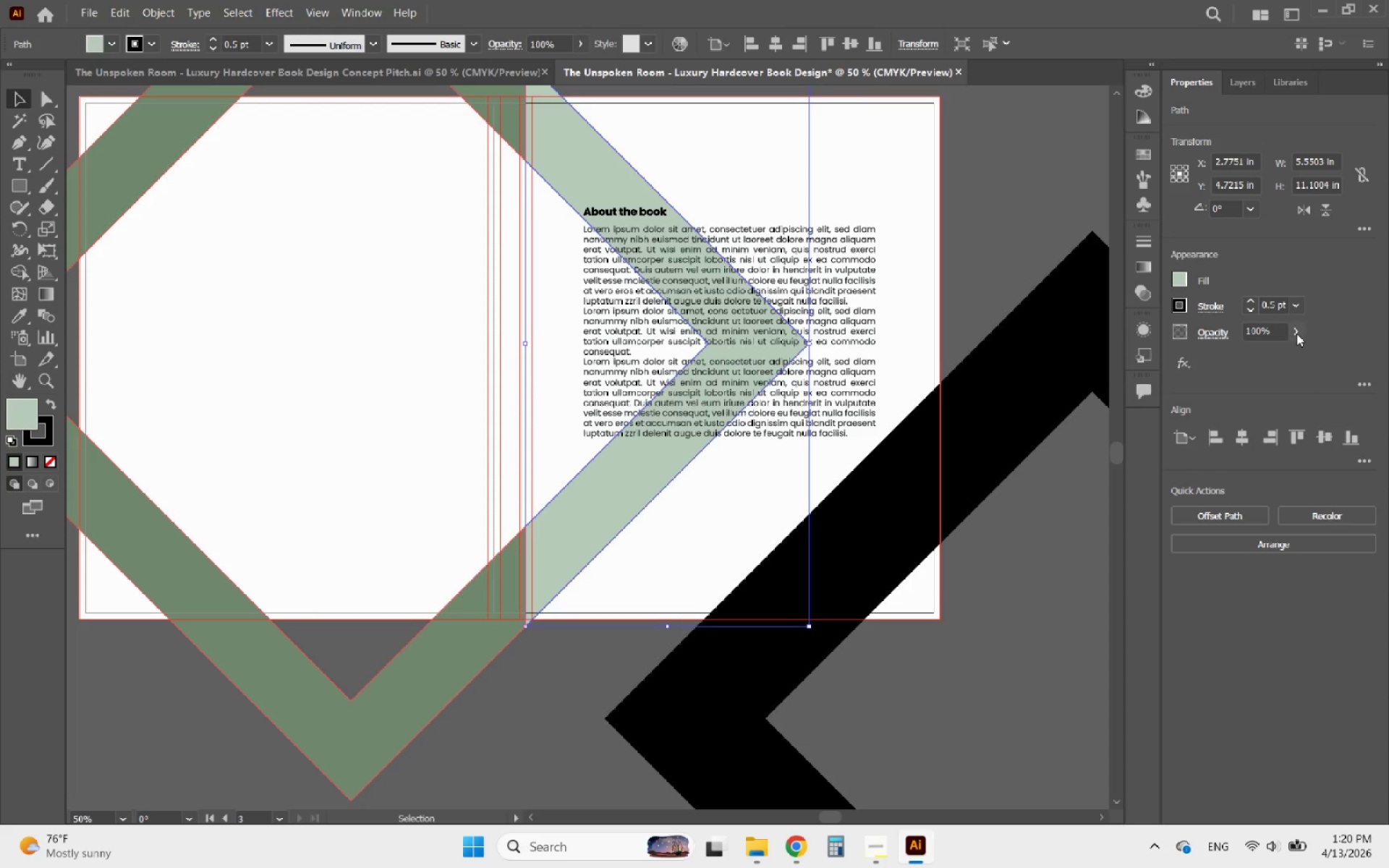 
left_click([1296, 333])
 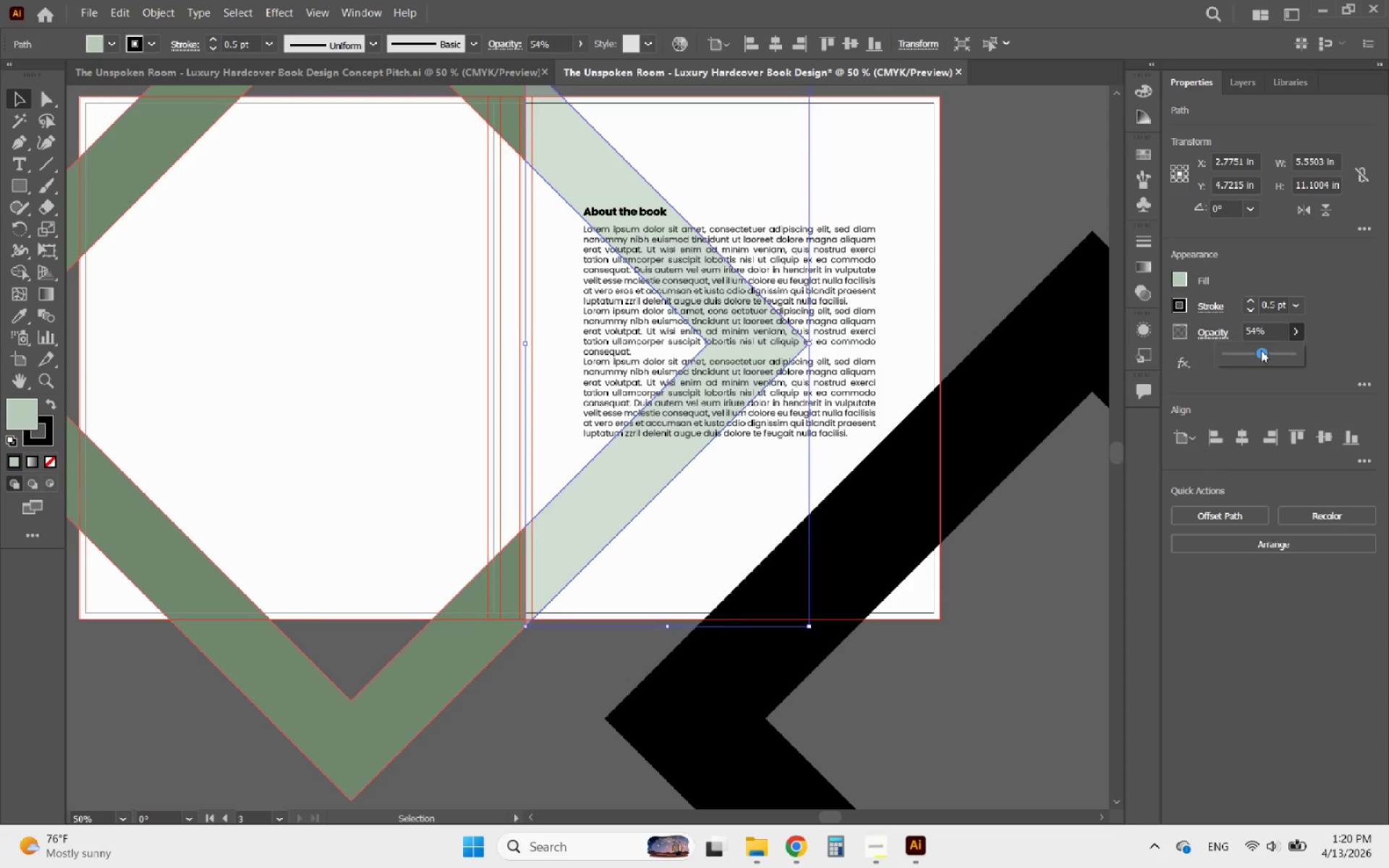 
left_click([1251, 352])
 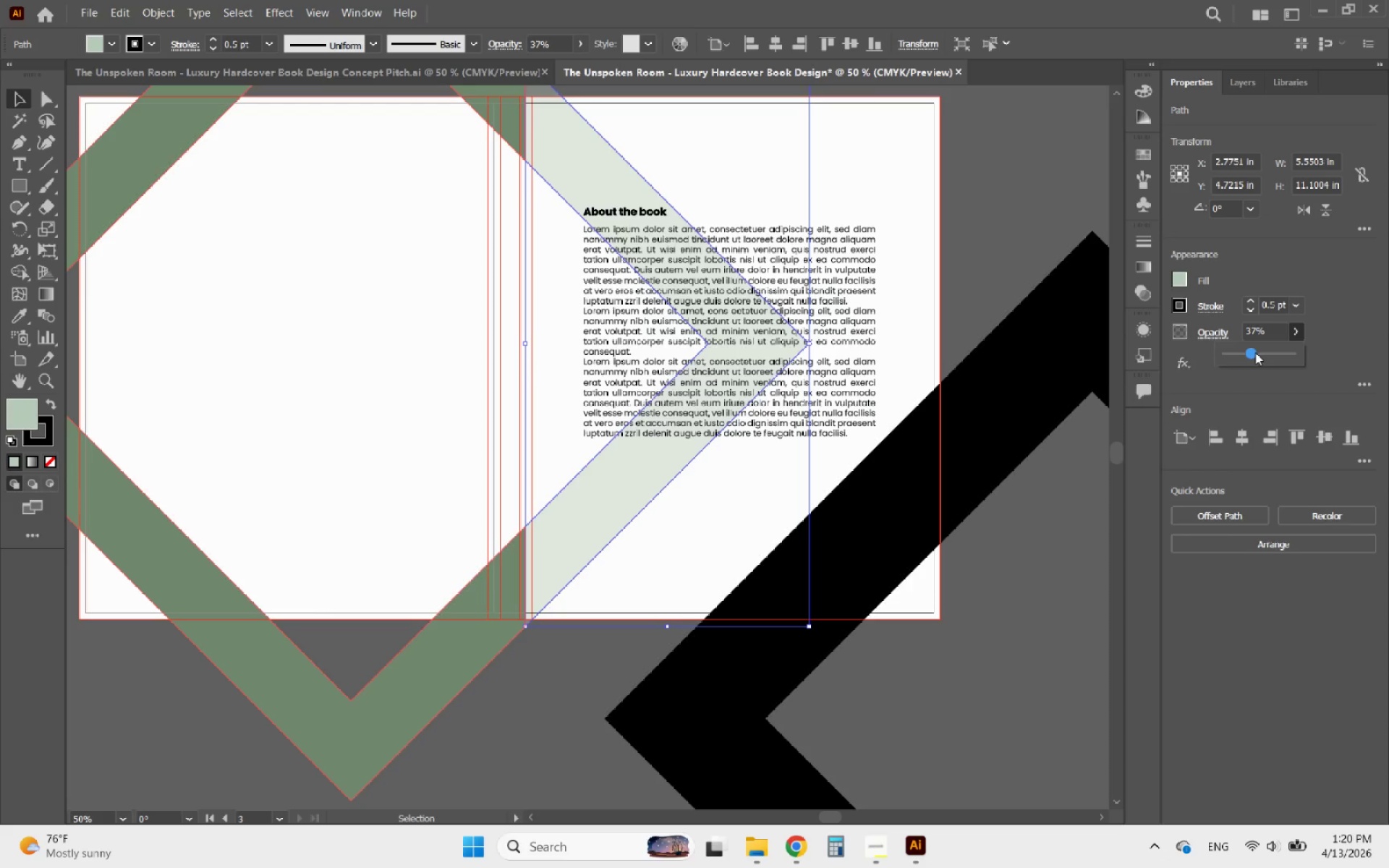 
left_click([1262, 352])
 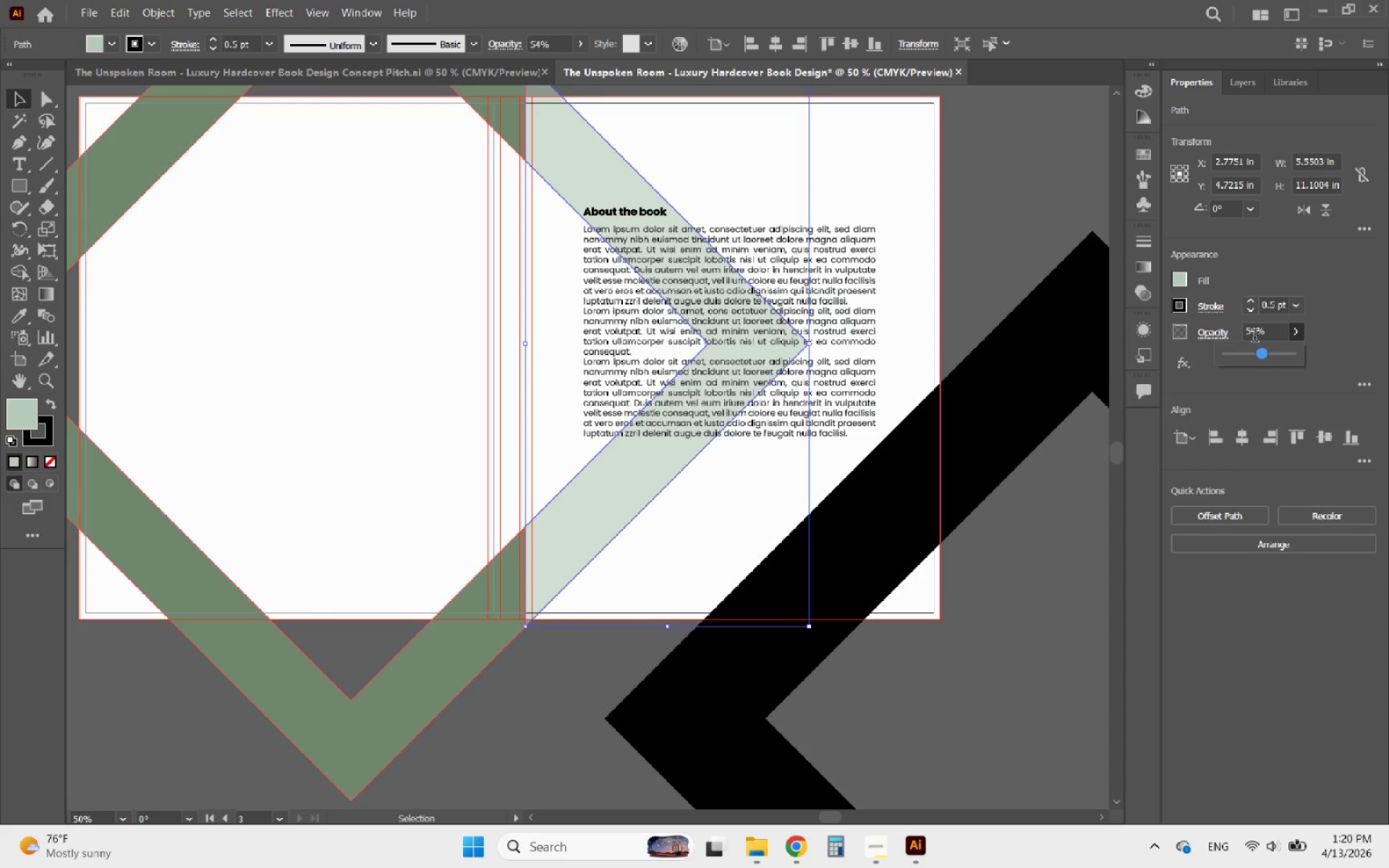 
left_click_drag(start_coordinate=[1253, 336], to_coordinate=[1257, 335])
 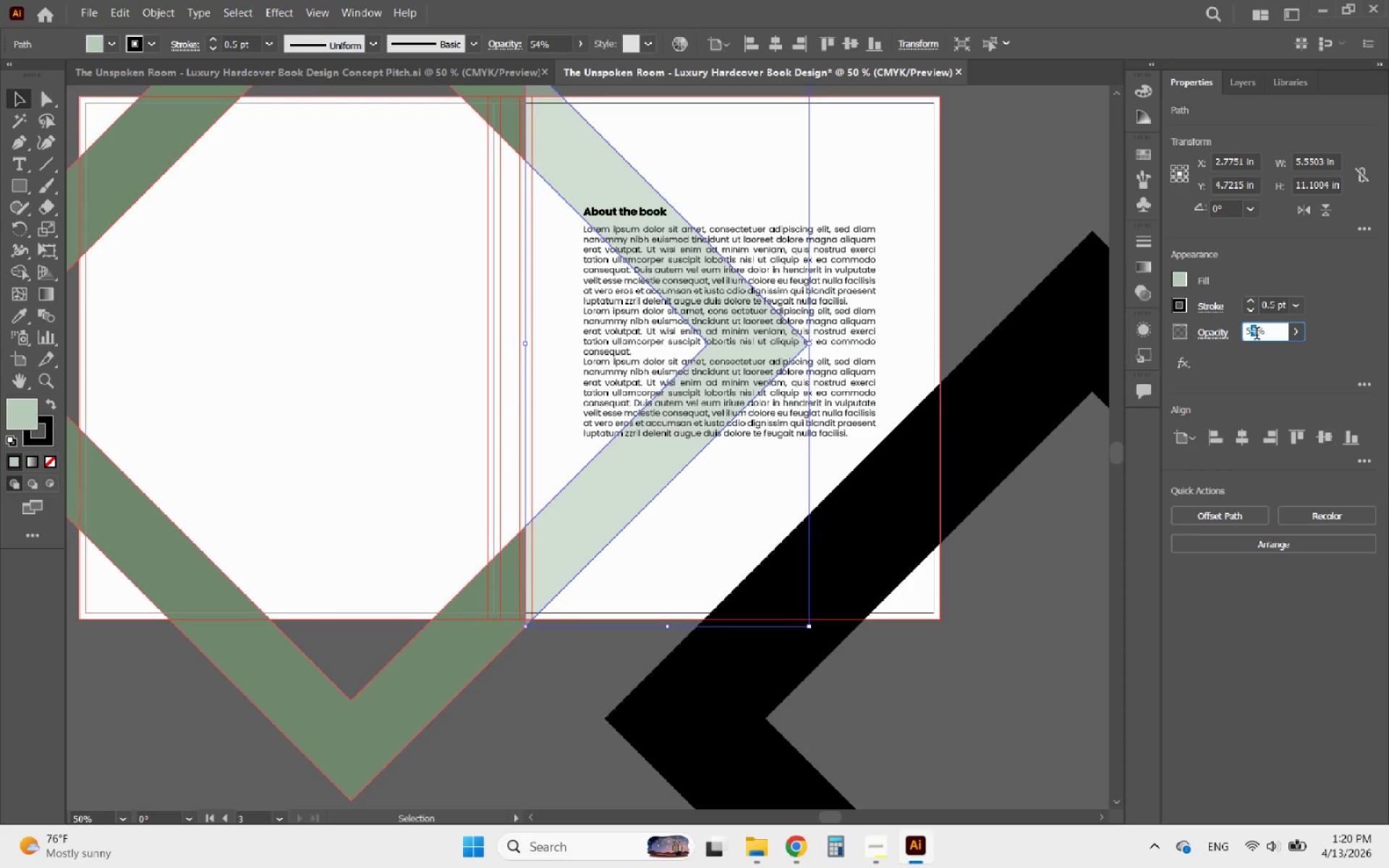 
key(0)
 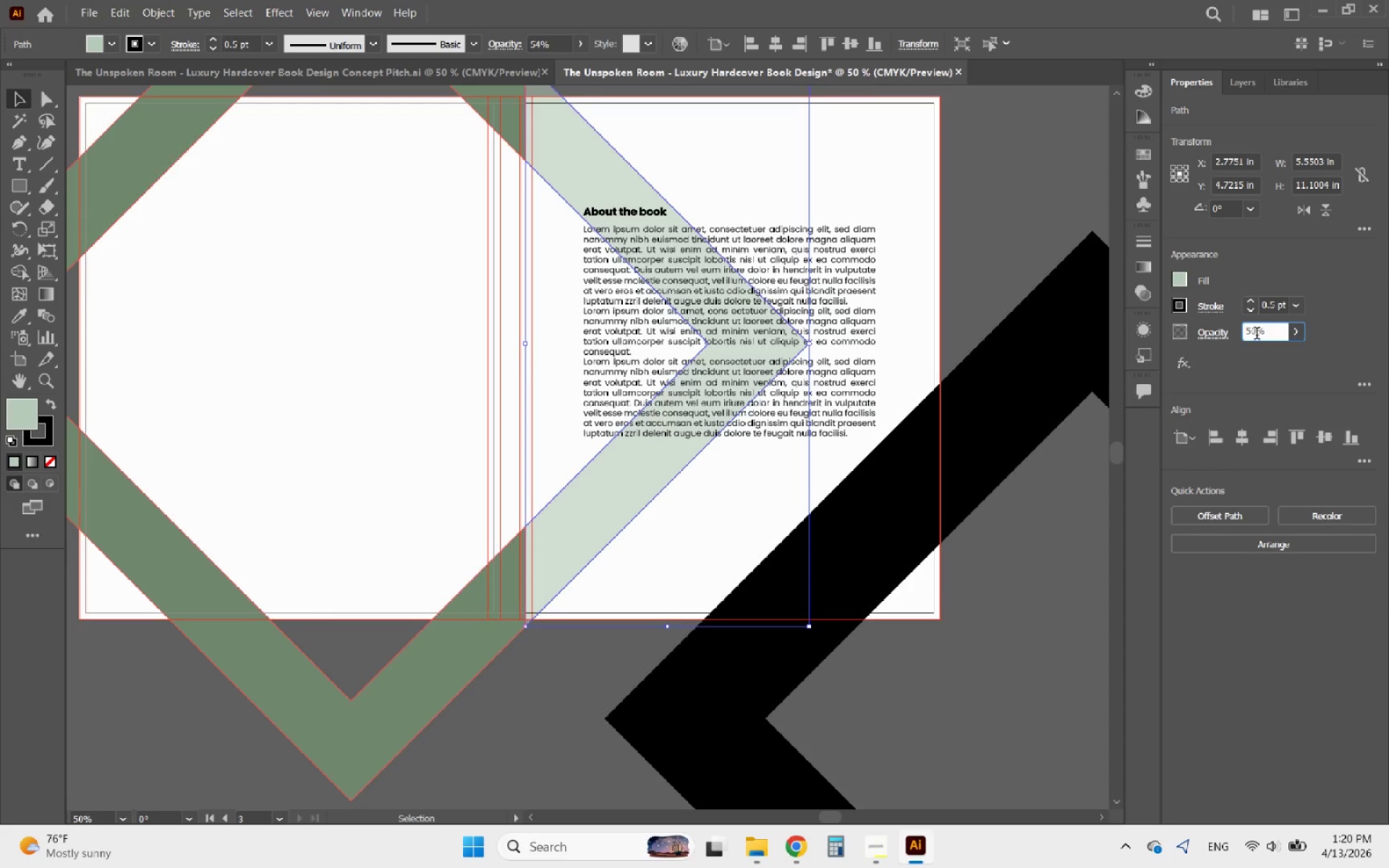 
key(Enter)
 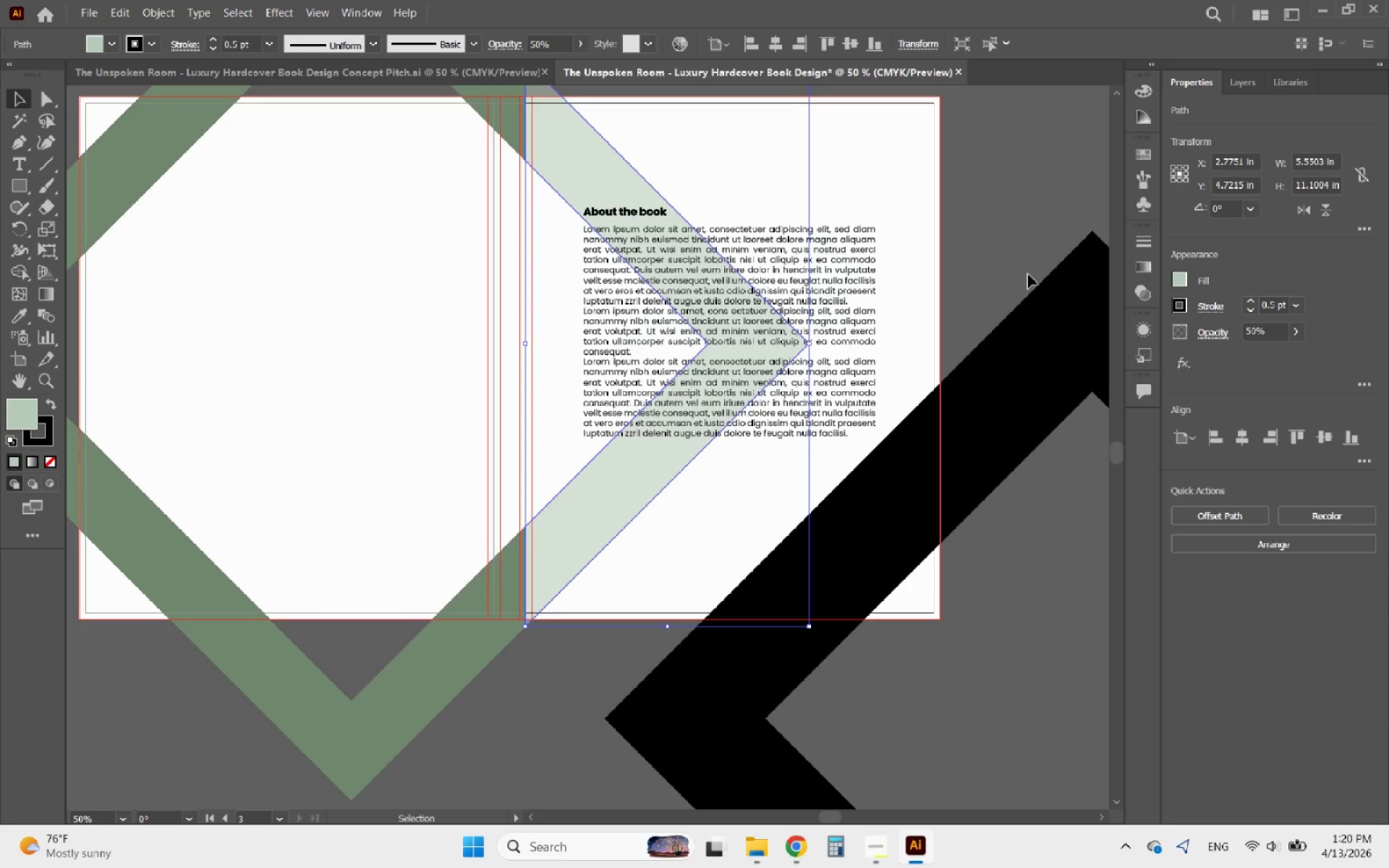 
left_click([982, 224])
 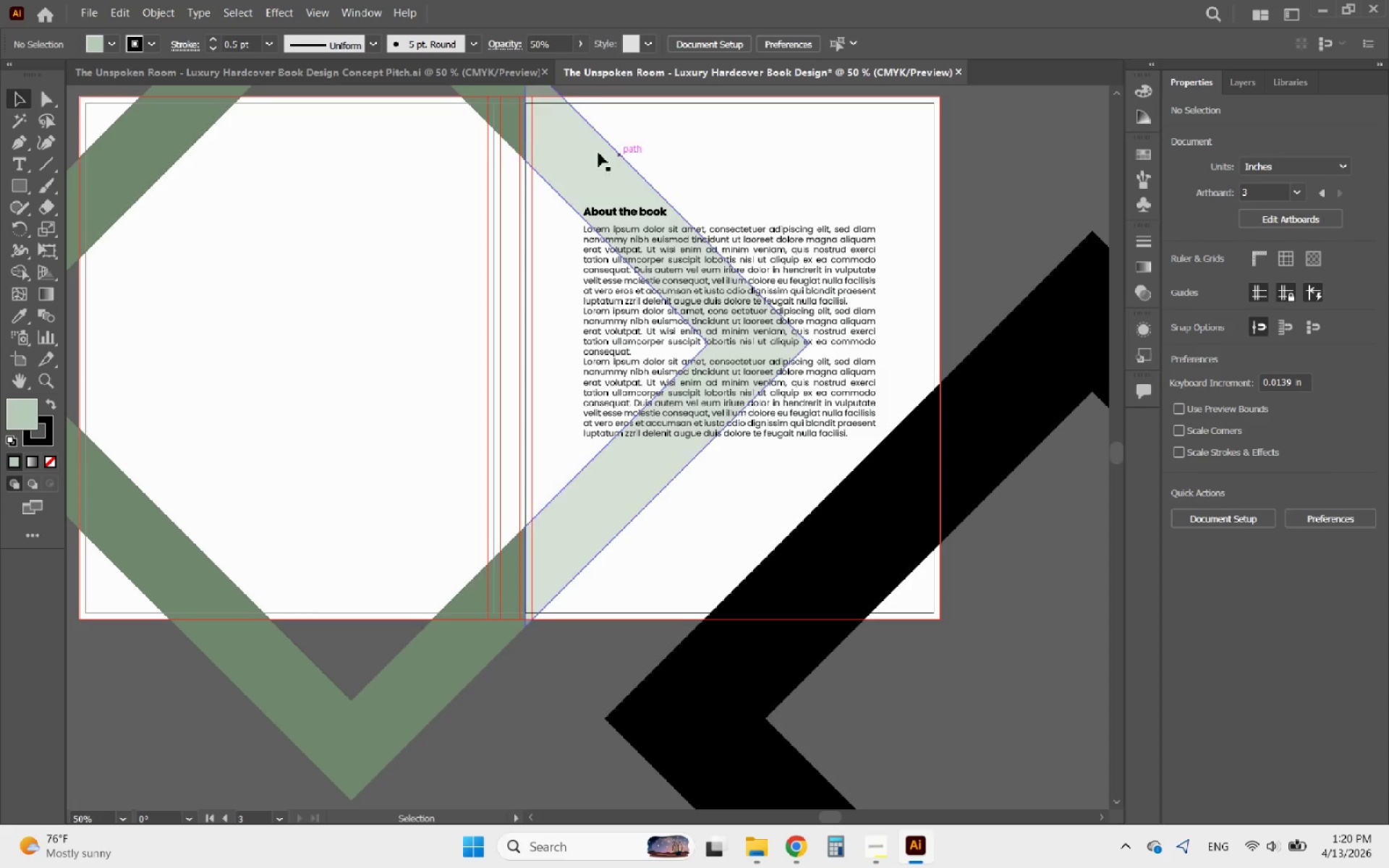 
left_click([577, 156])
 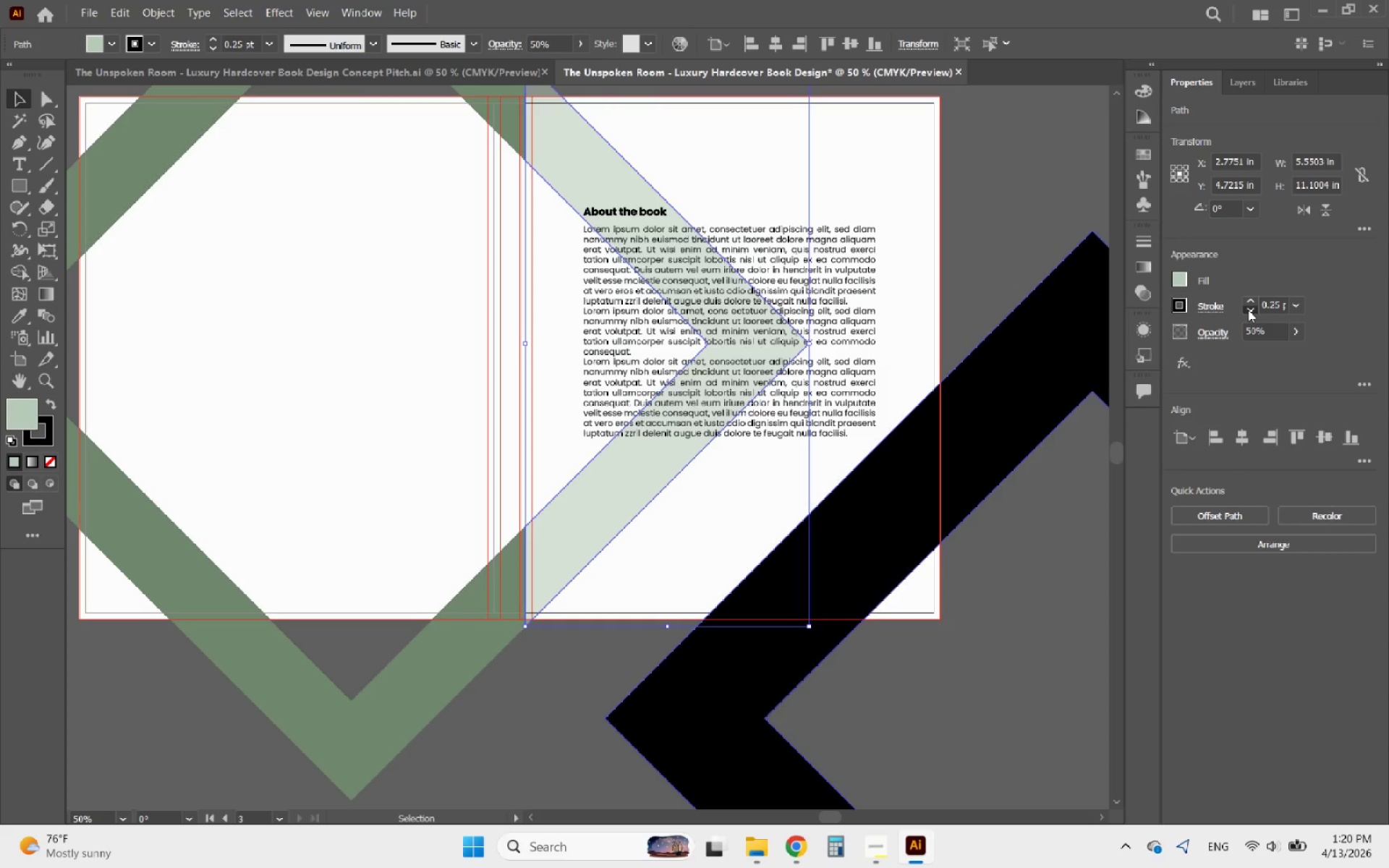 
left_click([1248, 310])
 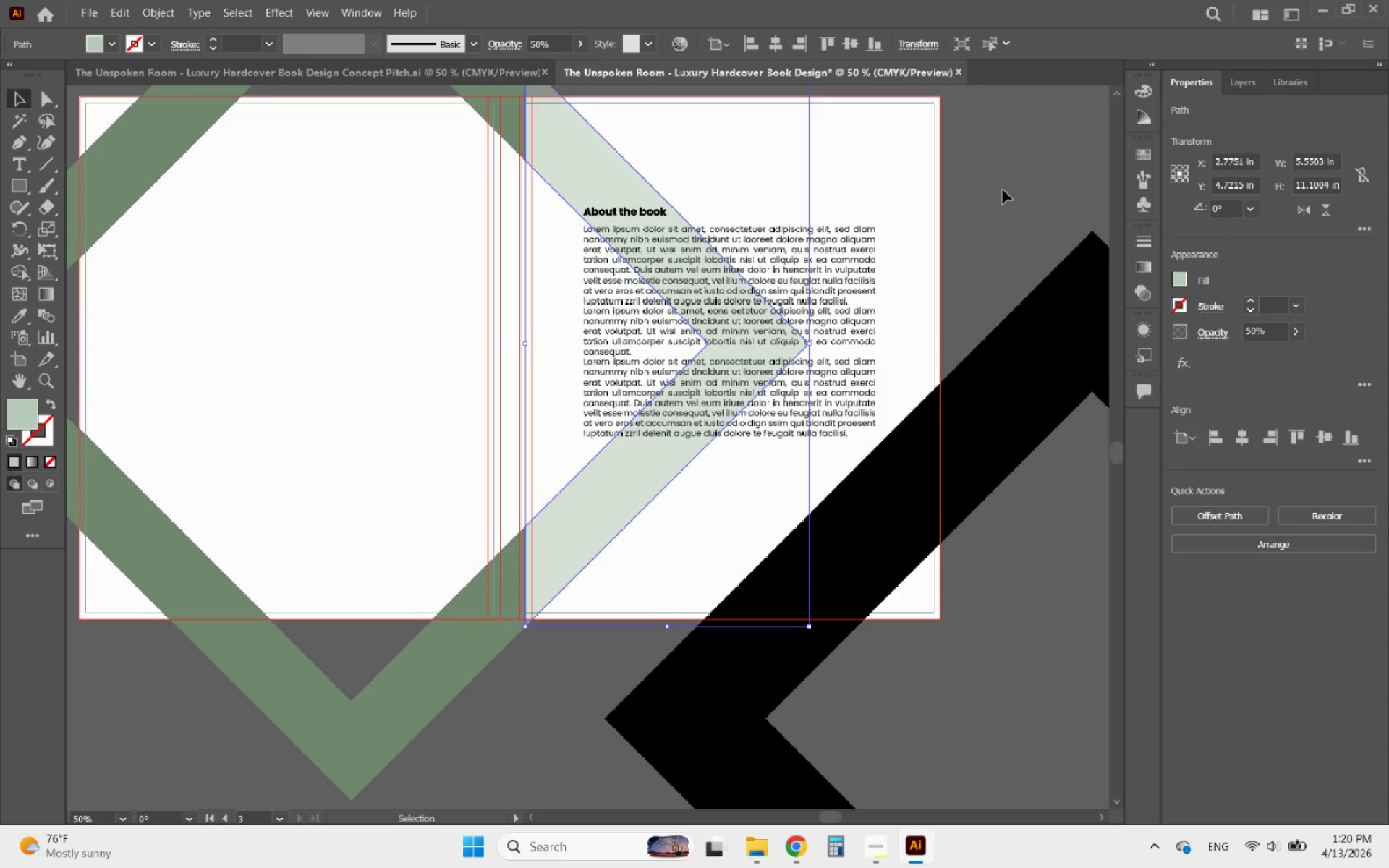 
left_click([1003, 190])
 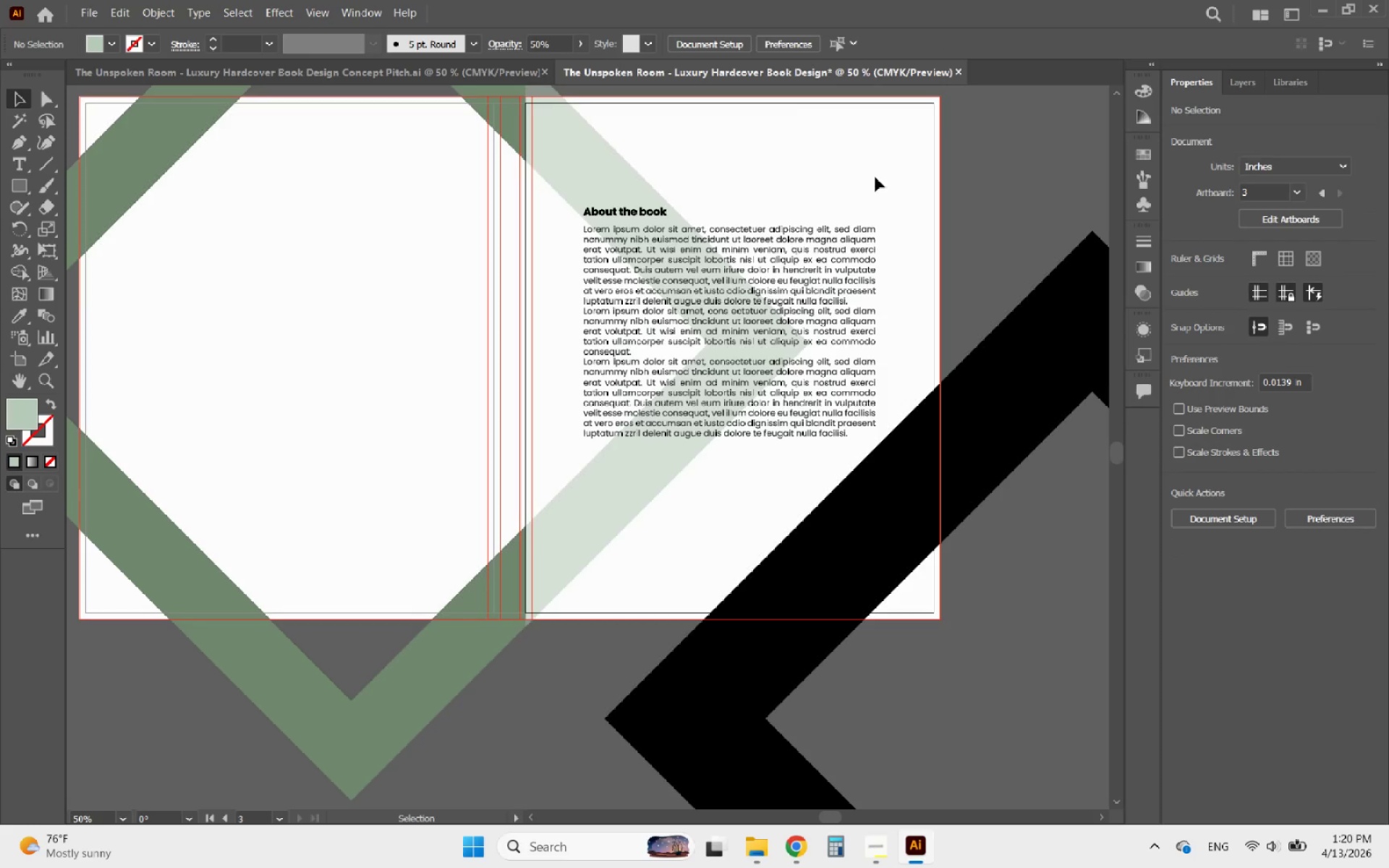 
hold_key(key=AltLeft, duration=1.62)
scroll: coordinate [577, 175], scroll_direction: up, amount: 5.0
 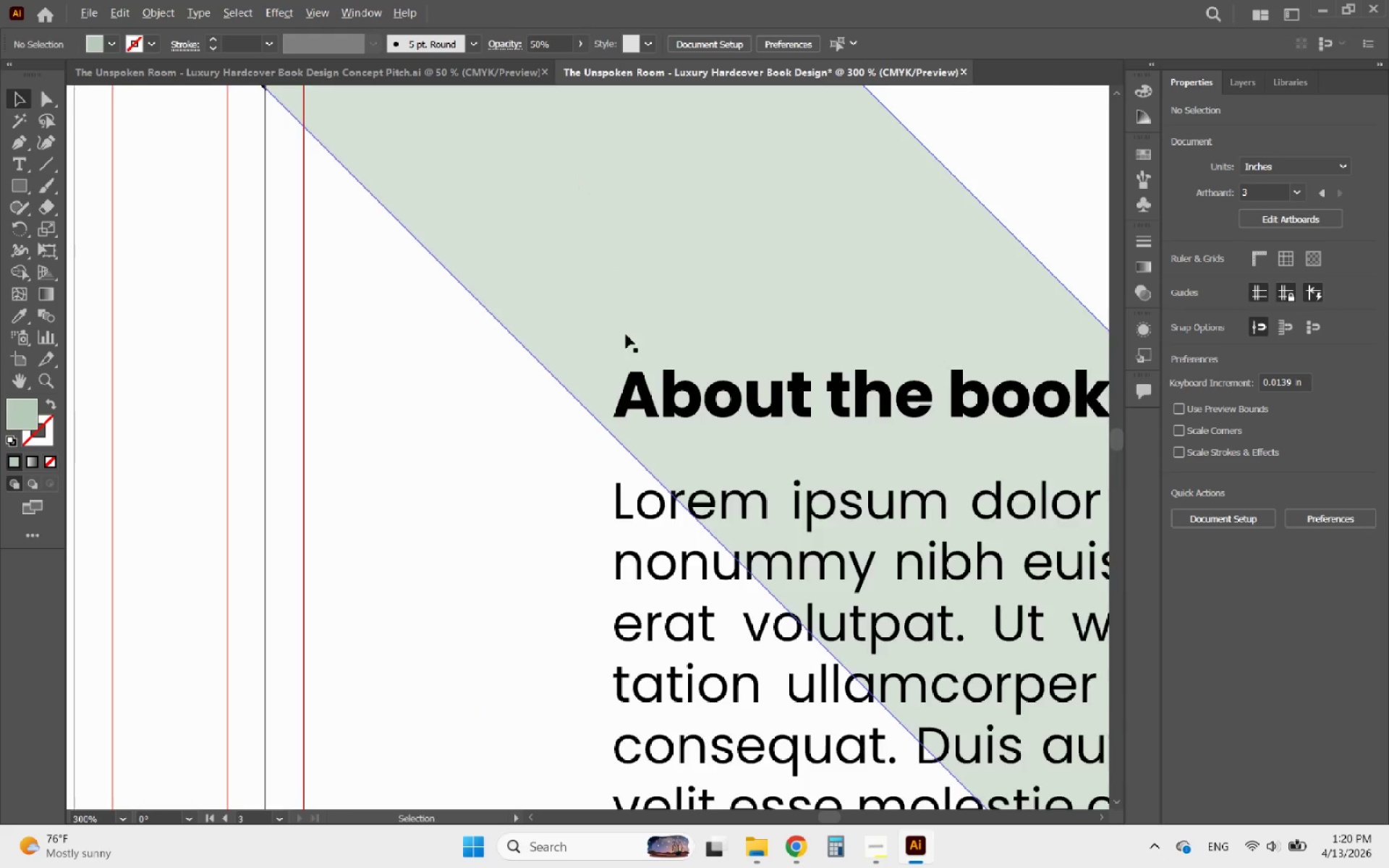 
scroll: coordinate [630, 346], scroll_direction: down, amount: 4.0
 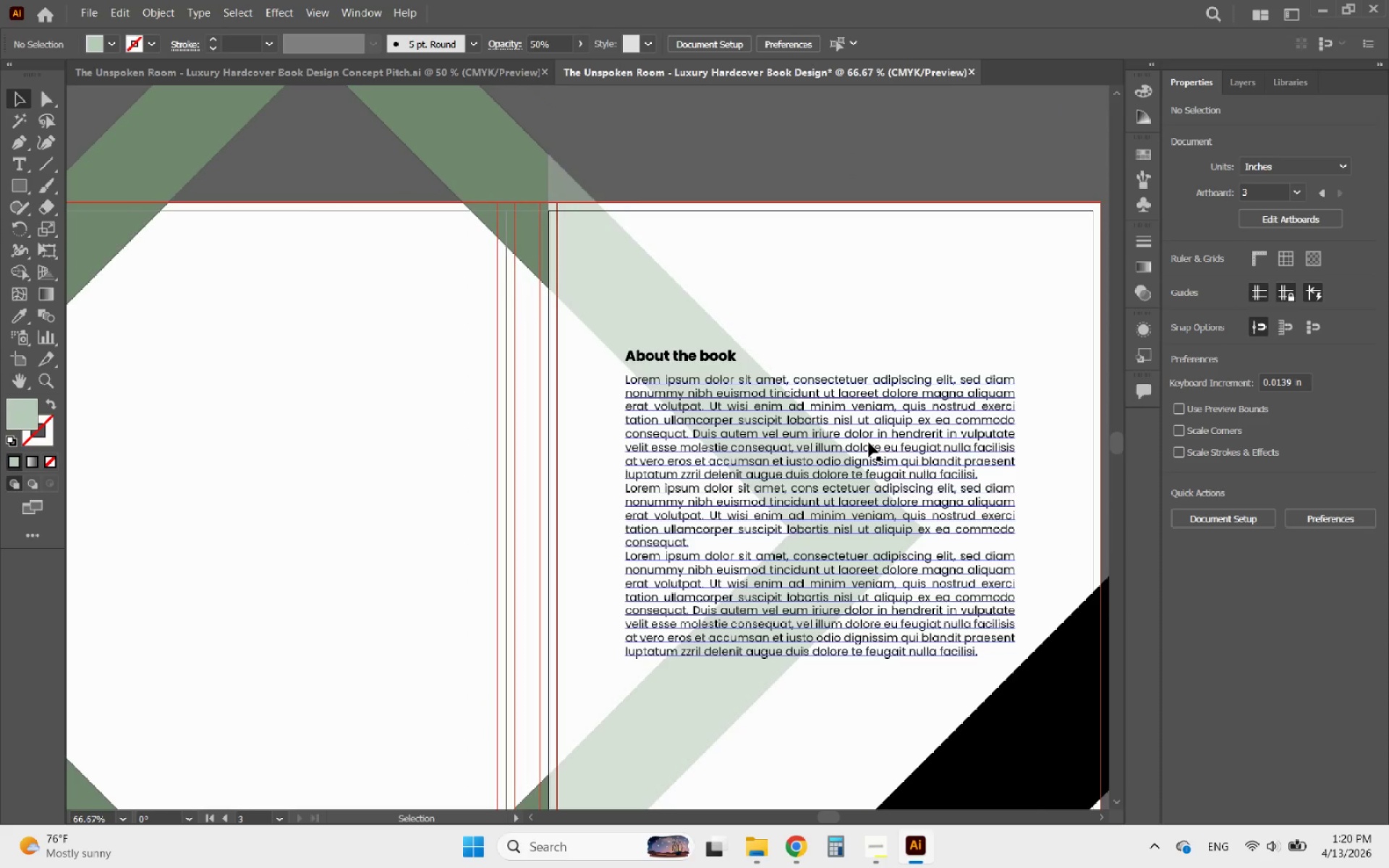 
left_click([869, 443])
 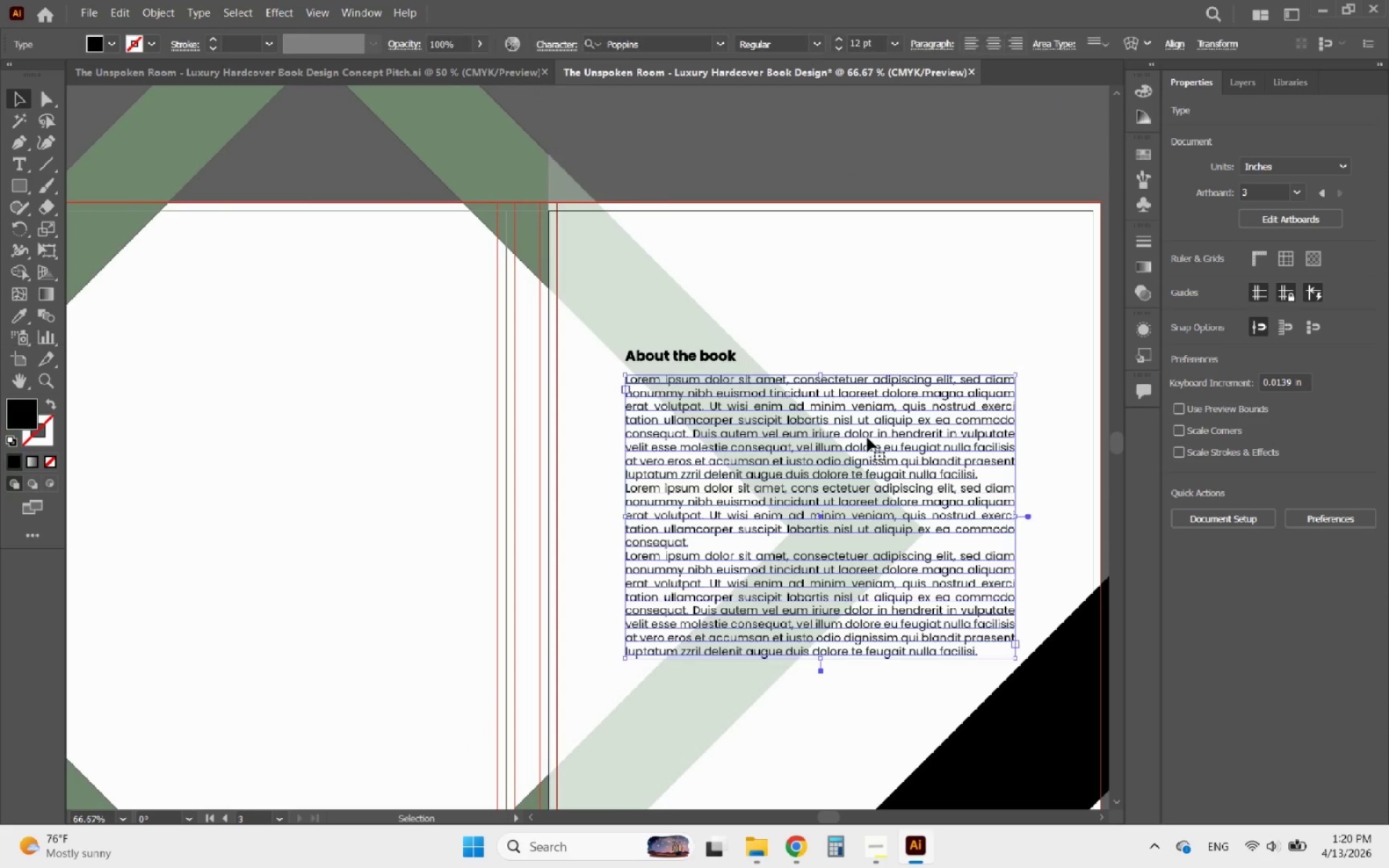 
hold_key(key=ShiftLeft, duration=1.11)
left_click([701, 350])
 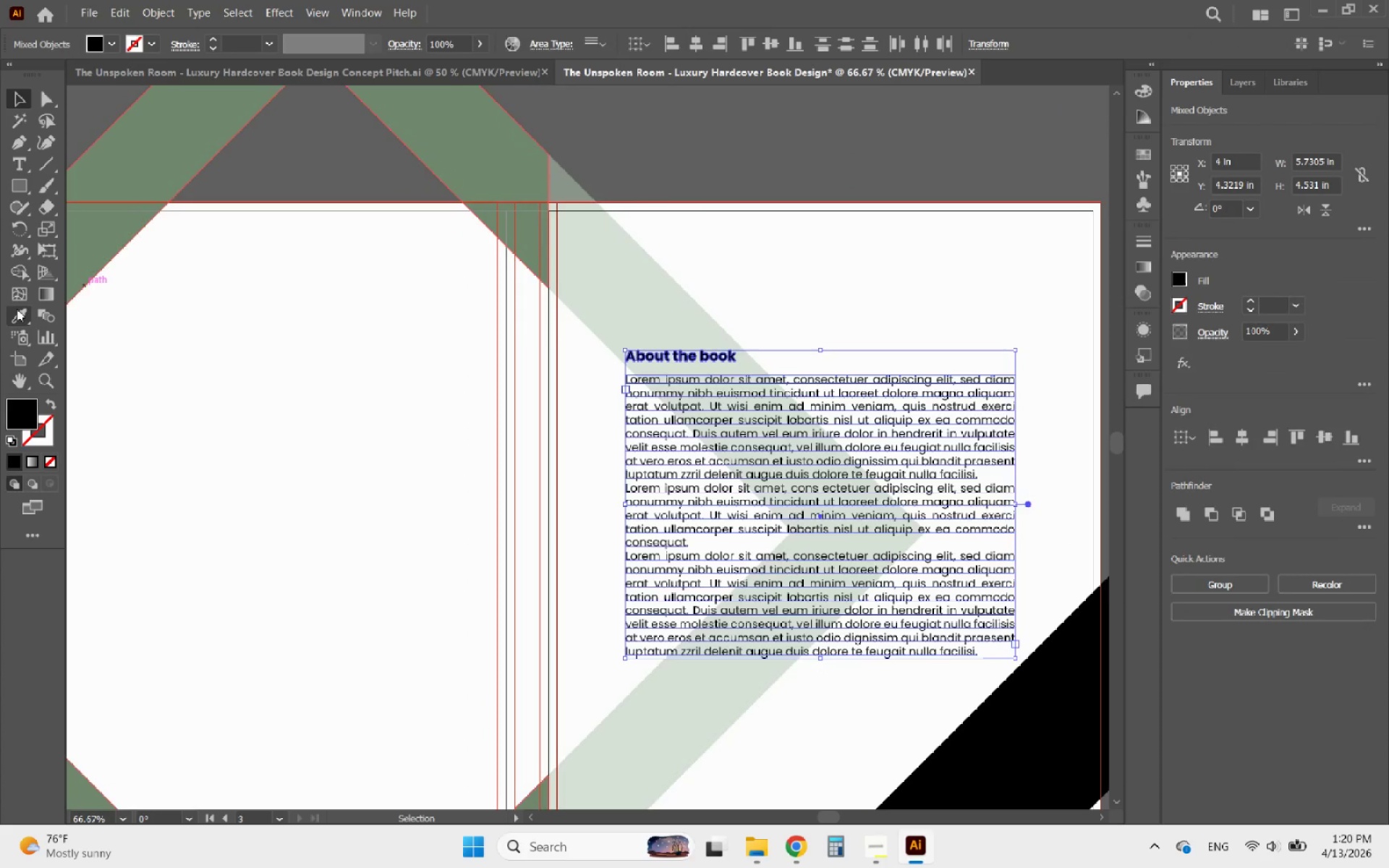 
left_click([15, 309])
 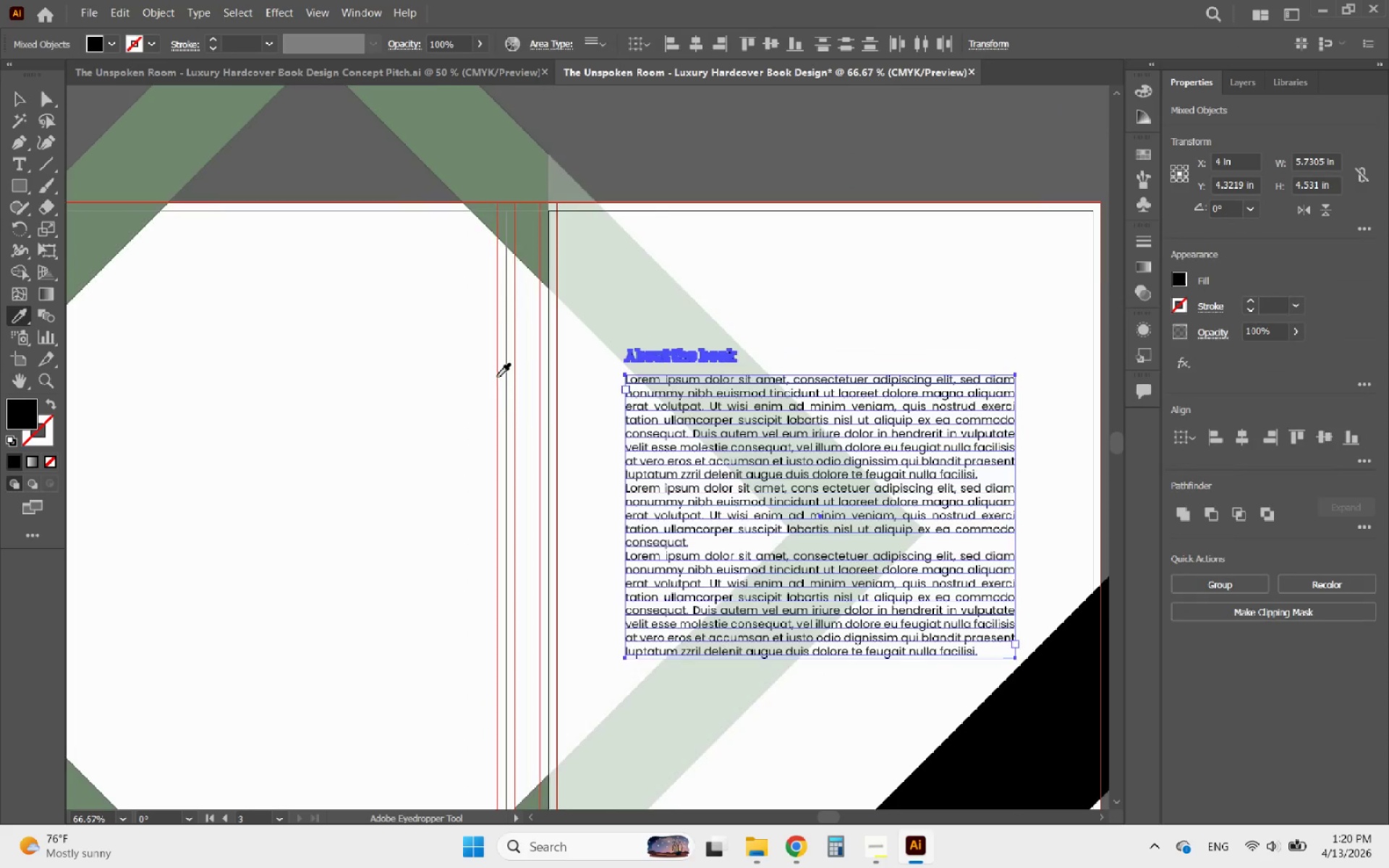 
hold_key(key=AltLeft, duration=0.39)
scroll: coordinate [956, 477], scroll_direction: down, amount: 2.0
 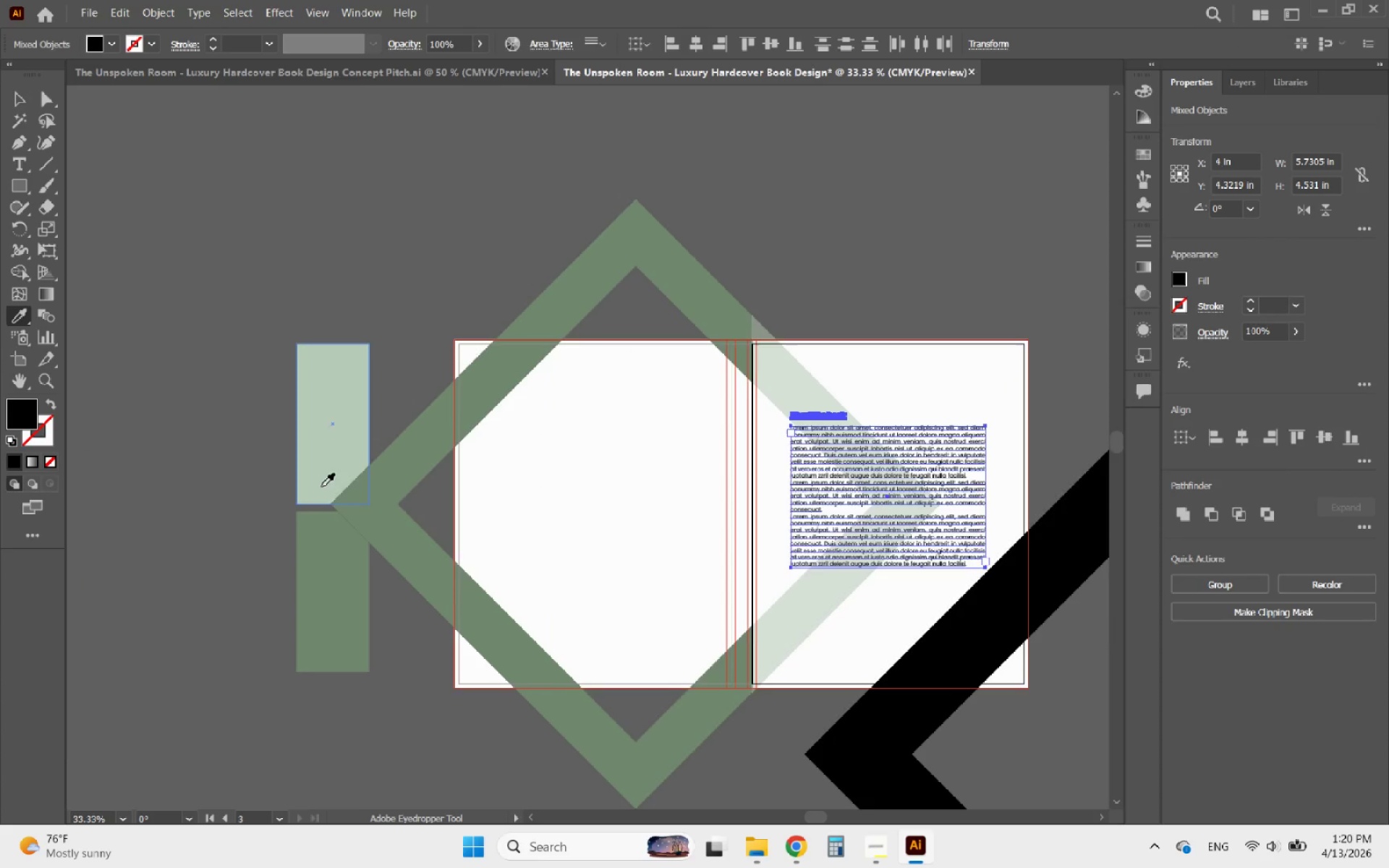 
hold_key(key=AltLeft, duration=1.08)
scroll: coordinate [590, 441], scroll_direction: down, amount: 4.0
 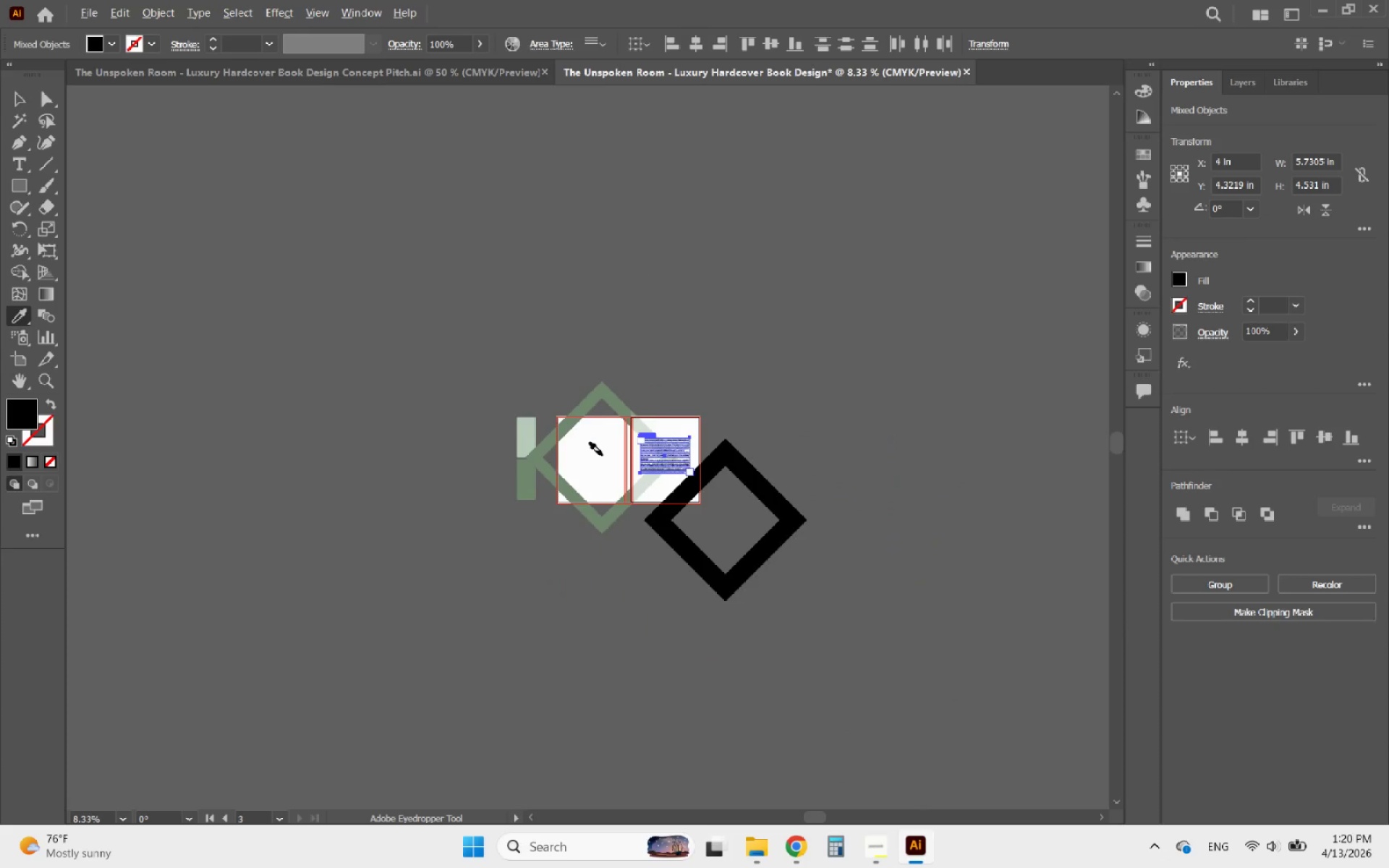 
scroll: coordinate [605, 457], scroll_direction: up, amount: 4.0
 